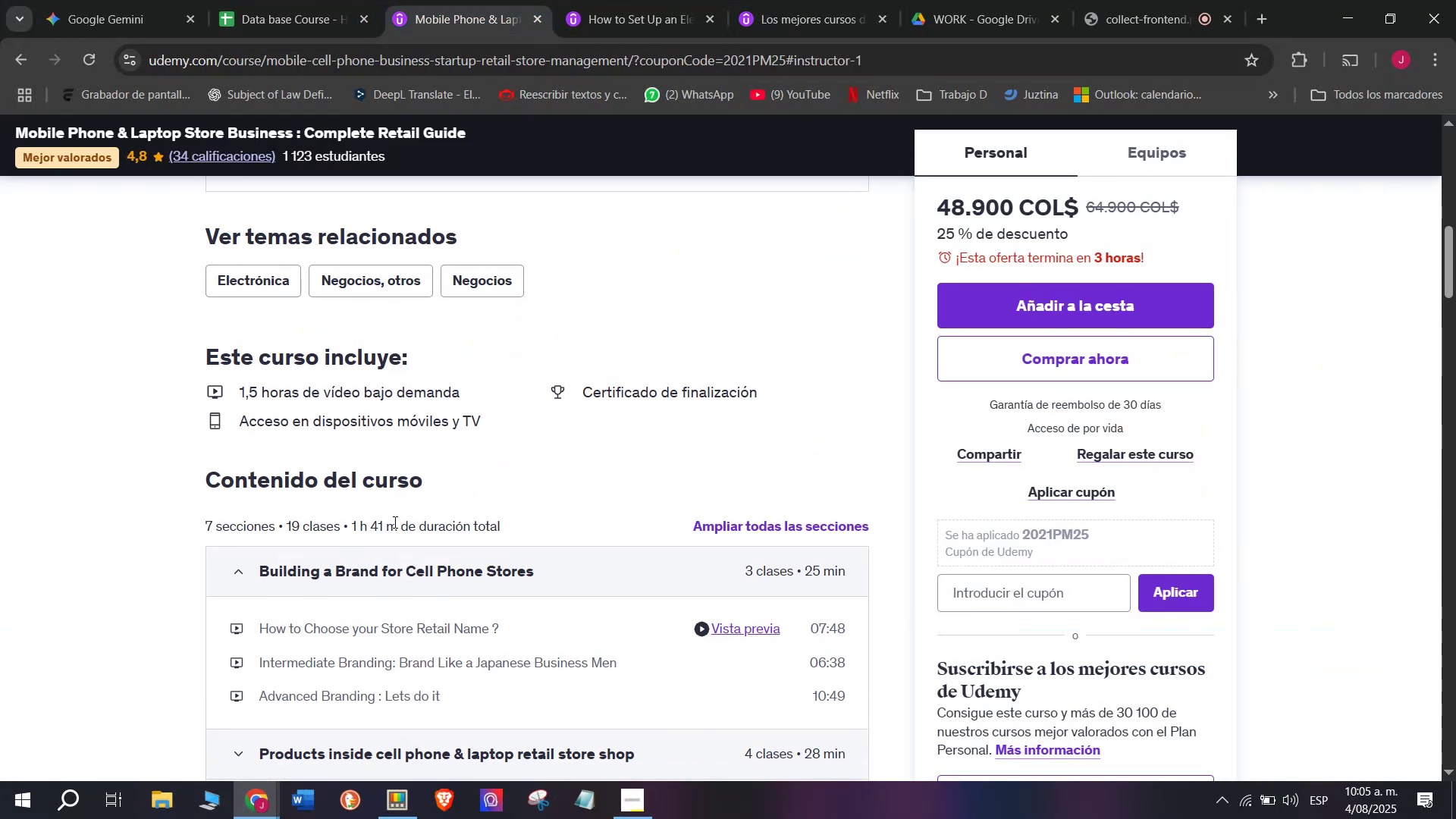 
left_click_drag(start_coordinate=[394, 522], to_coordinate=[352, 522])
 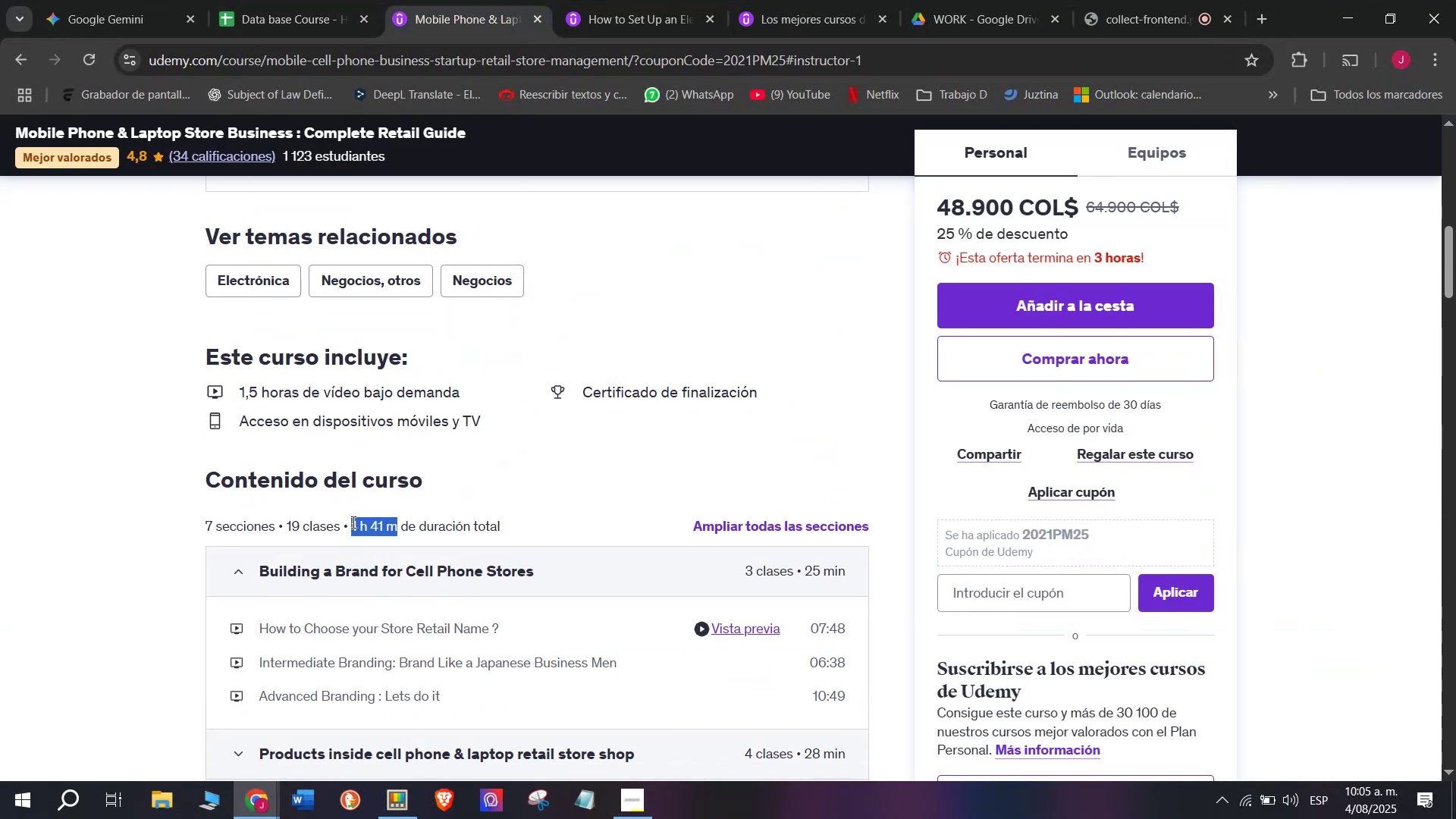 
key(Break)
 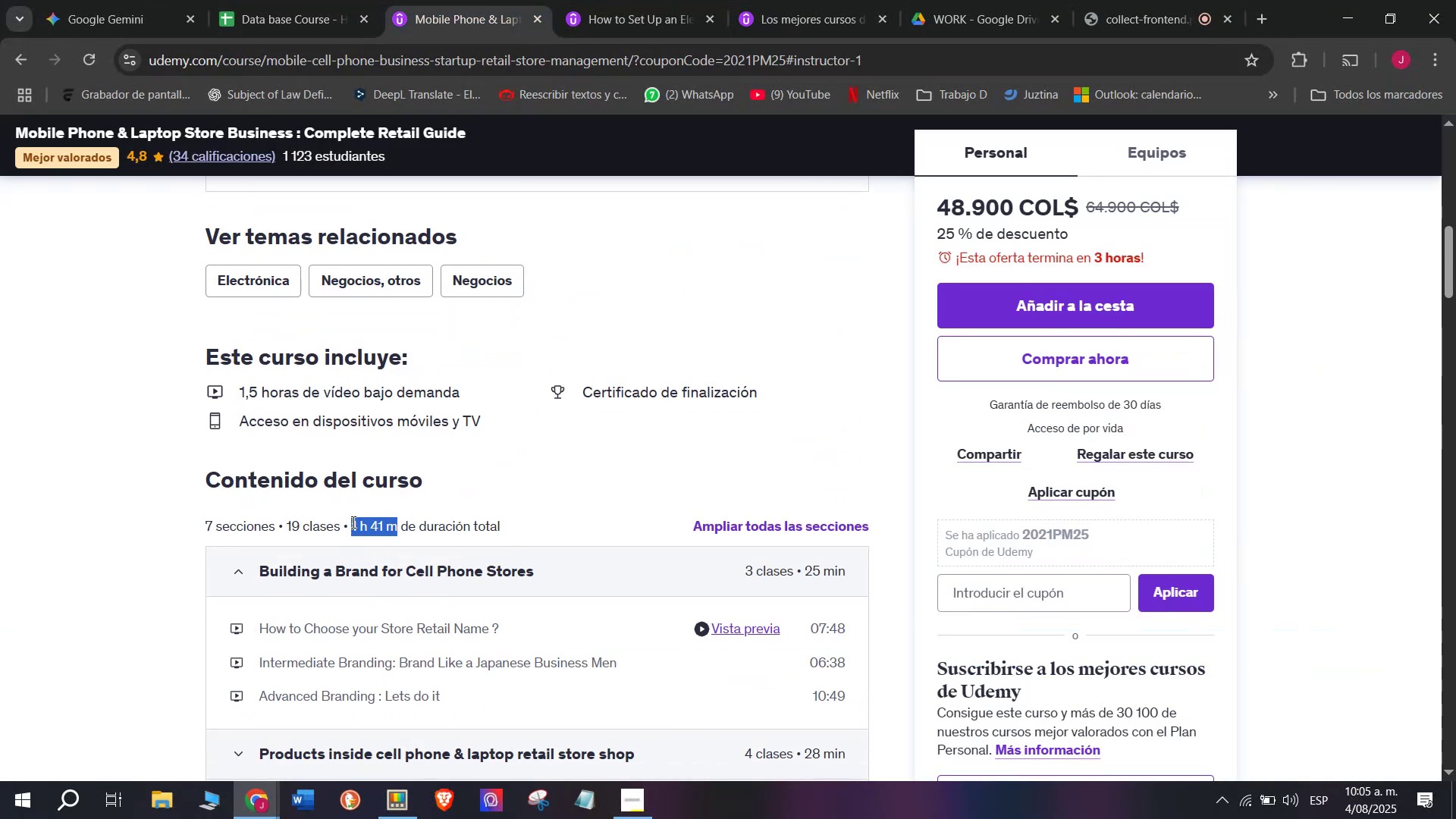 
key(Control+ControlLeft)
 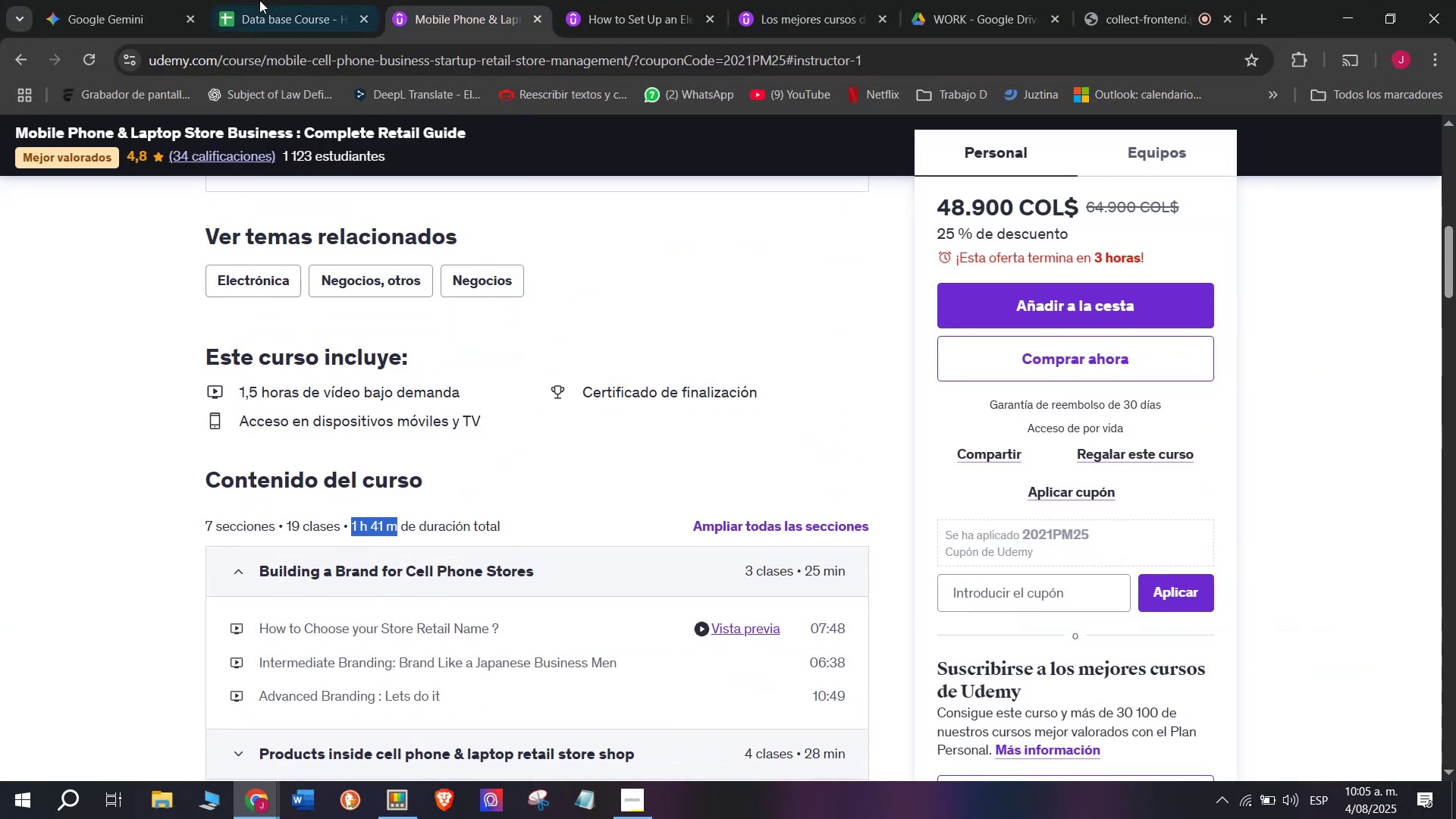 
key(Control+C)
 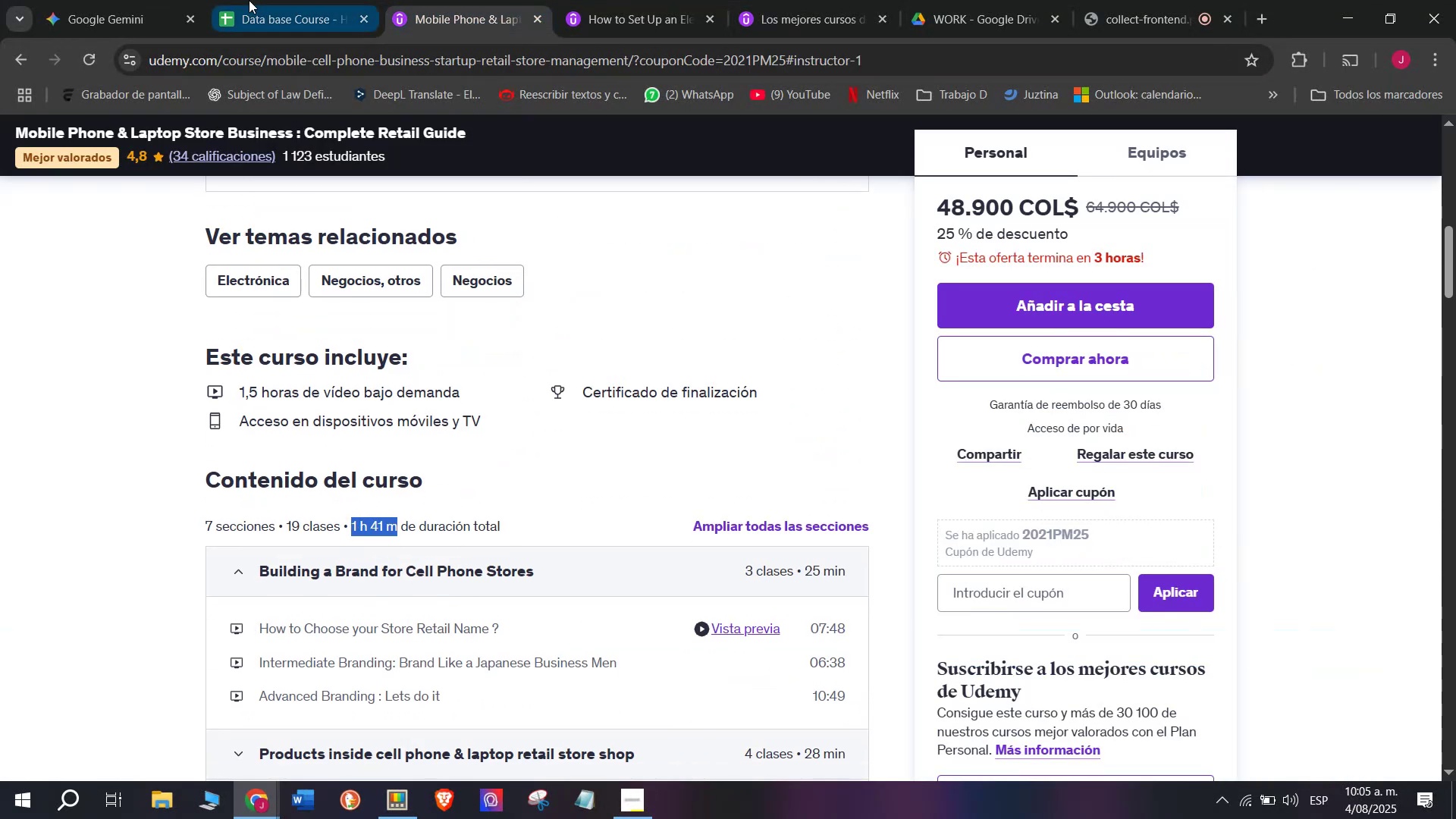 
left_click([240, 0])
 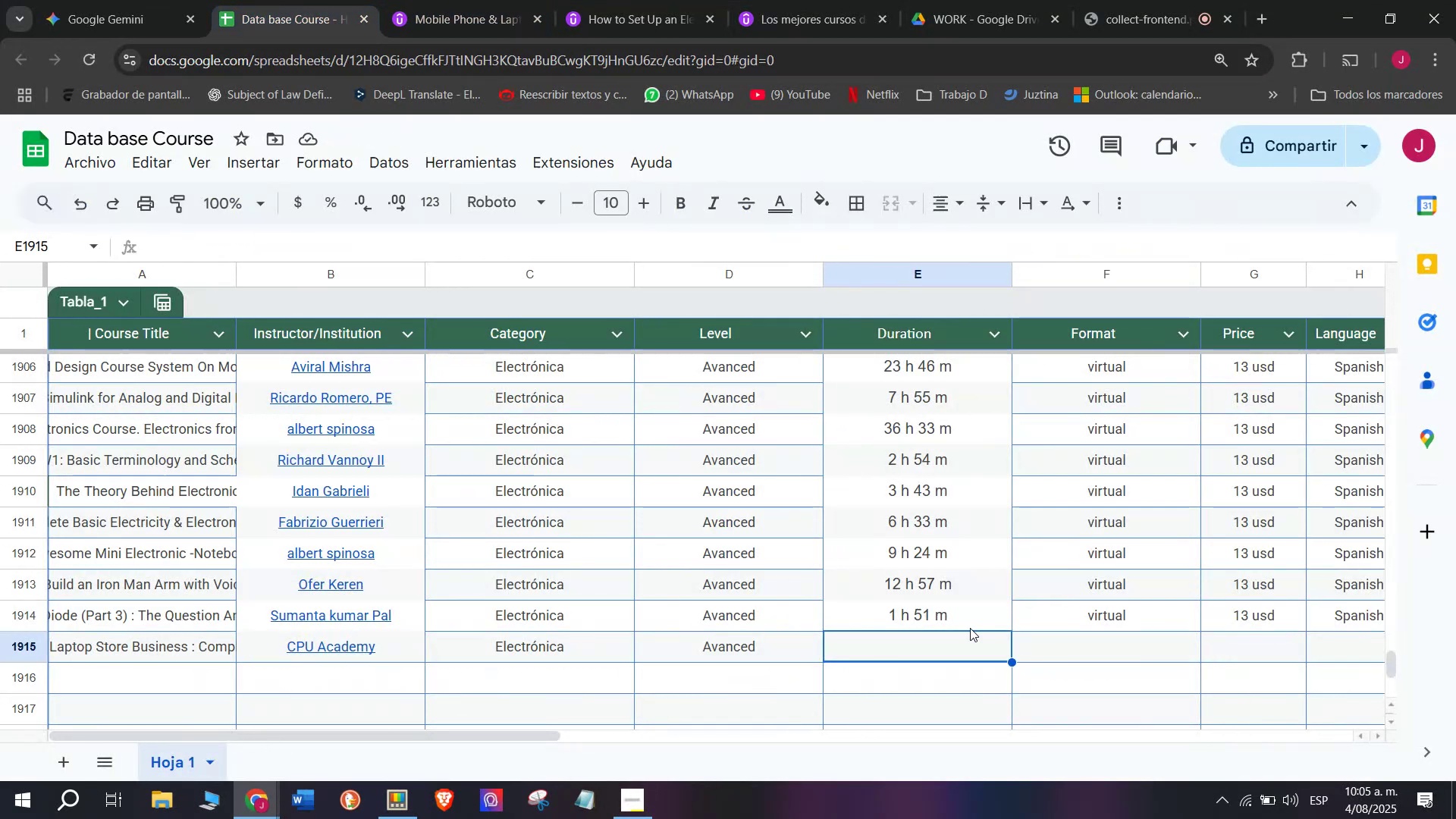 
key(Control+ControlLeft)
 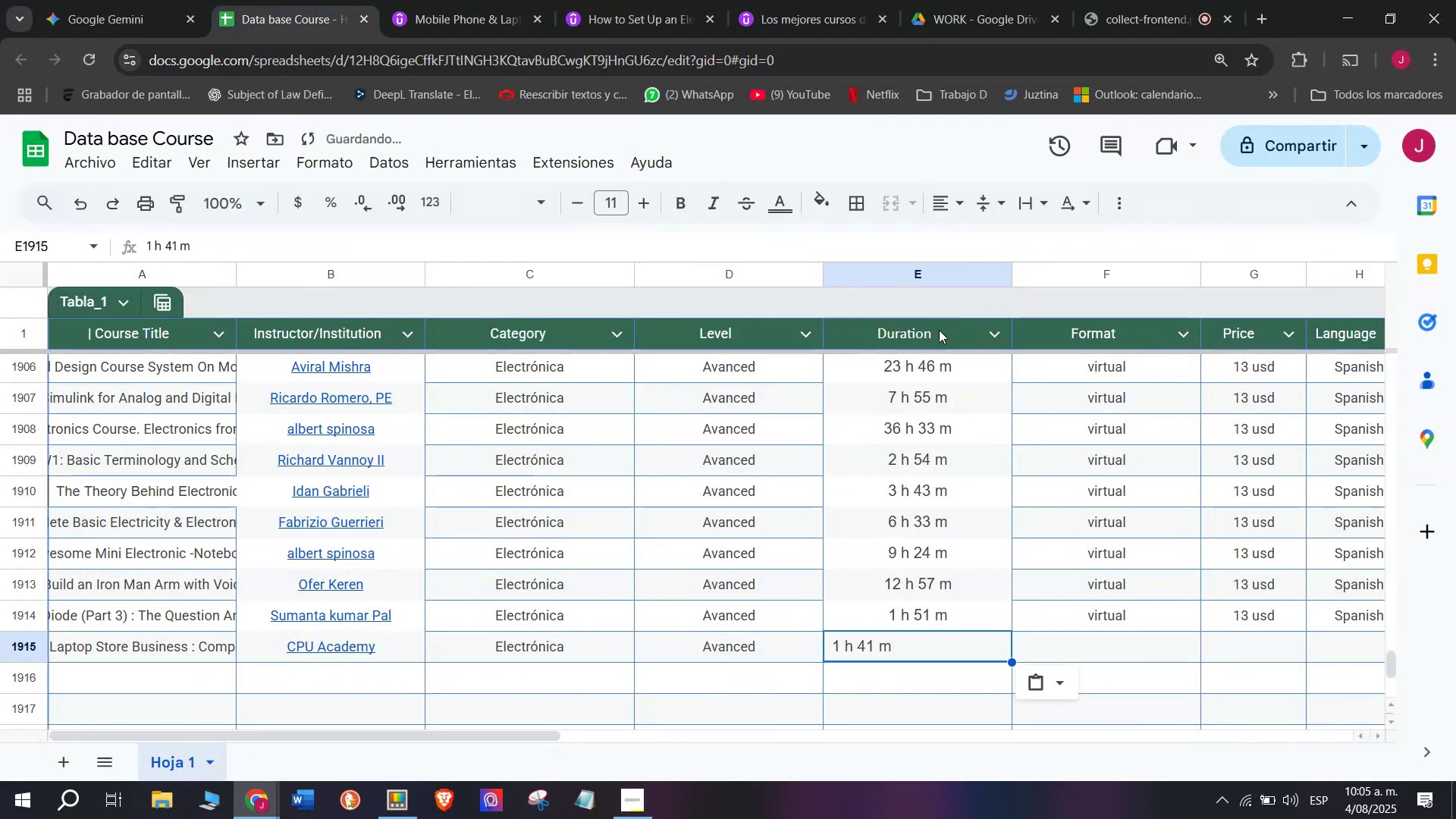 
key(Z)
 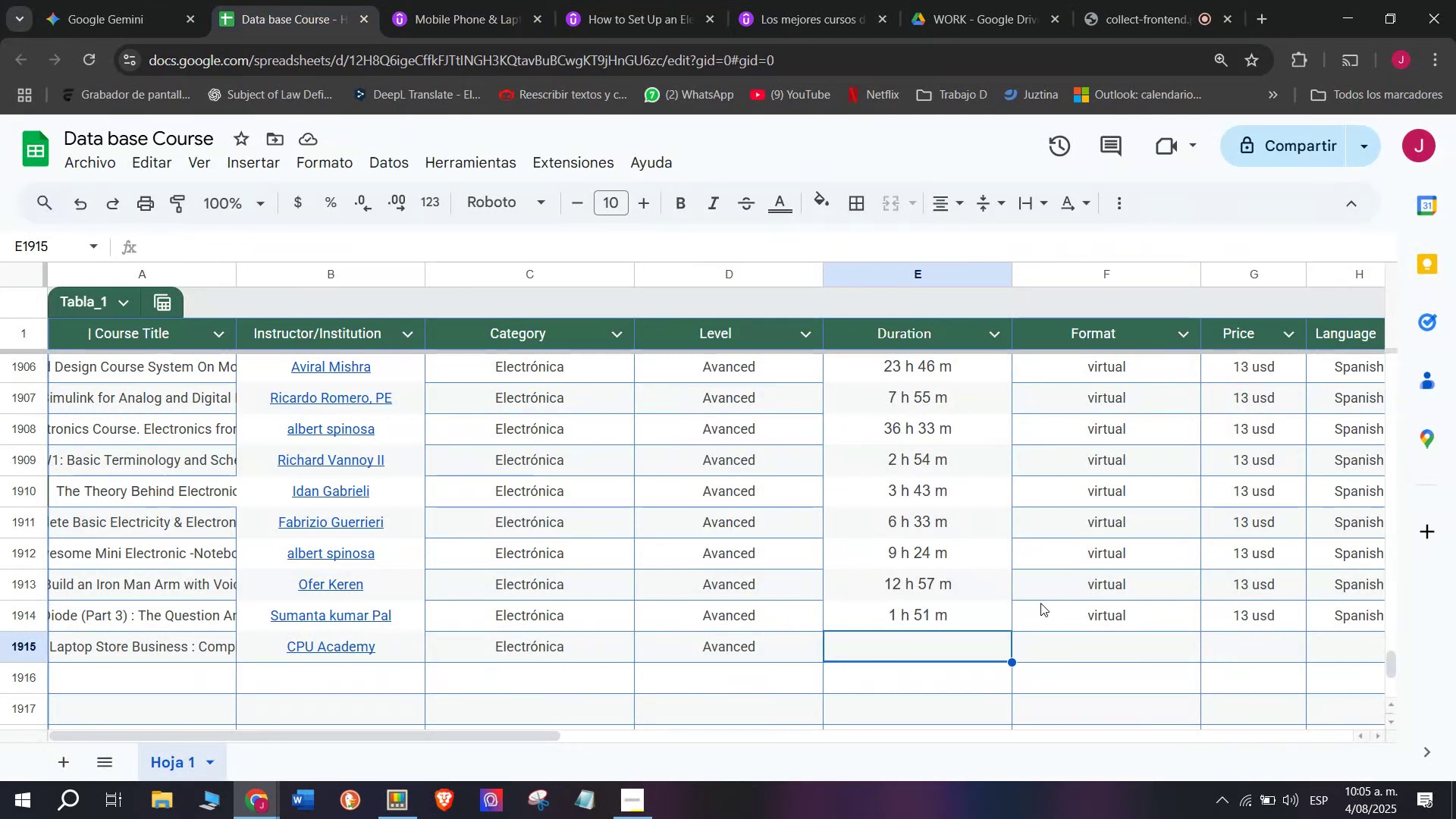 
key(Control+V)
 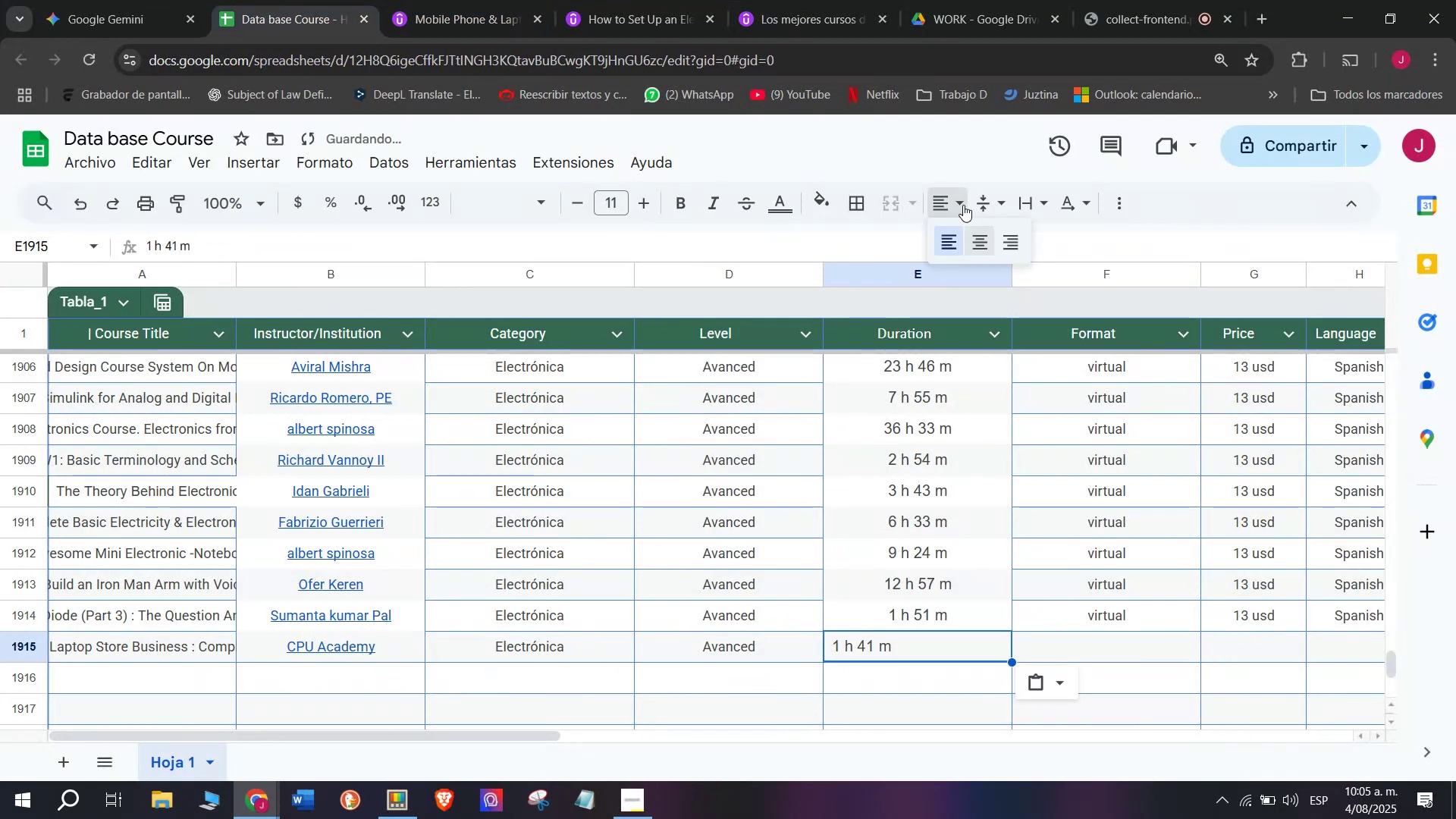 
double_click([990, 249])
 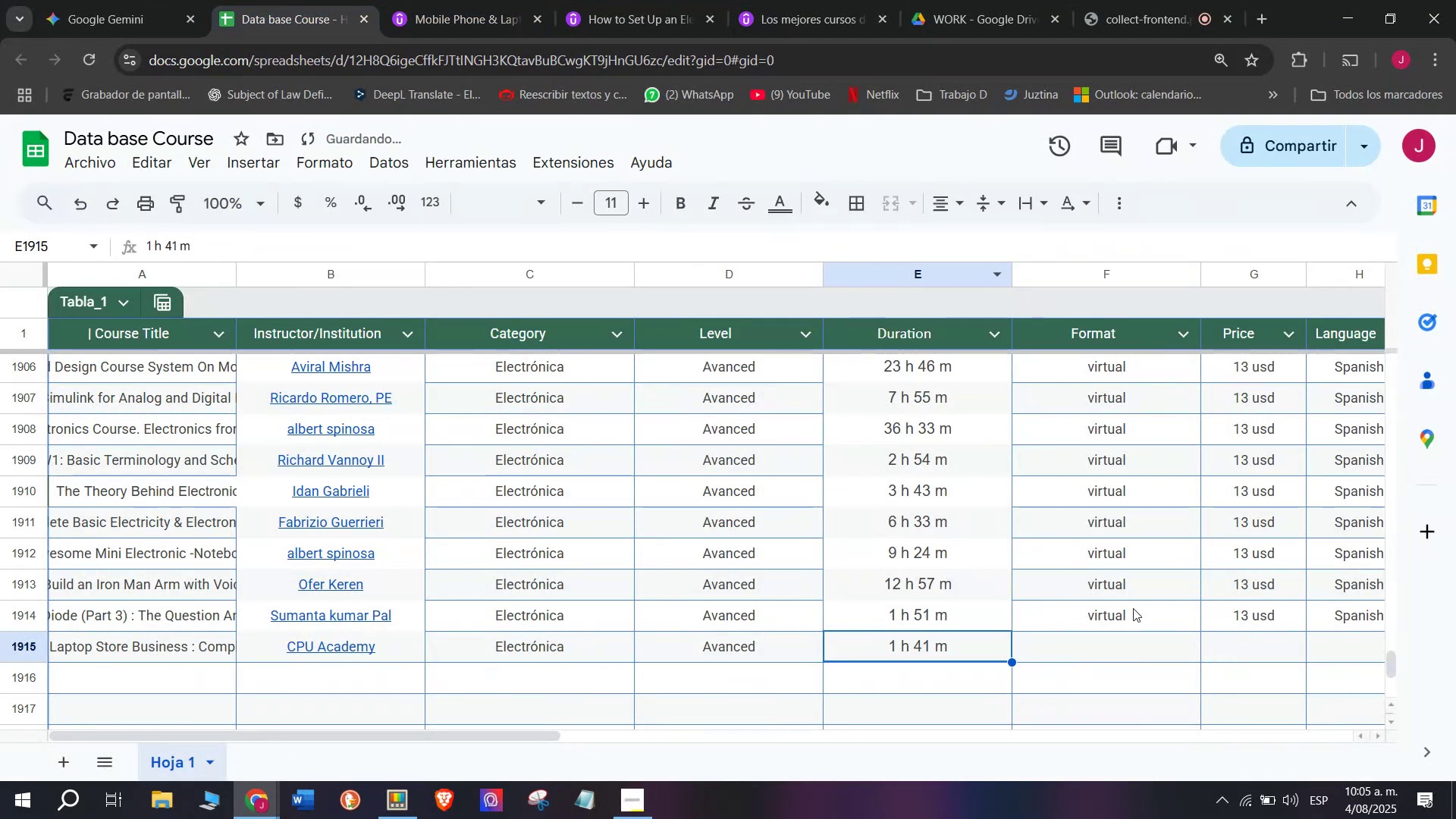 
left_click([1141, 620])
 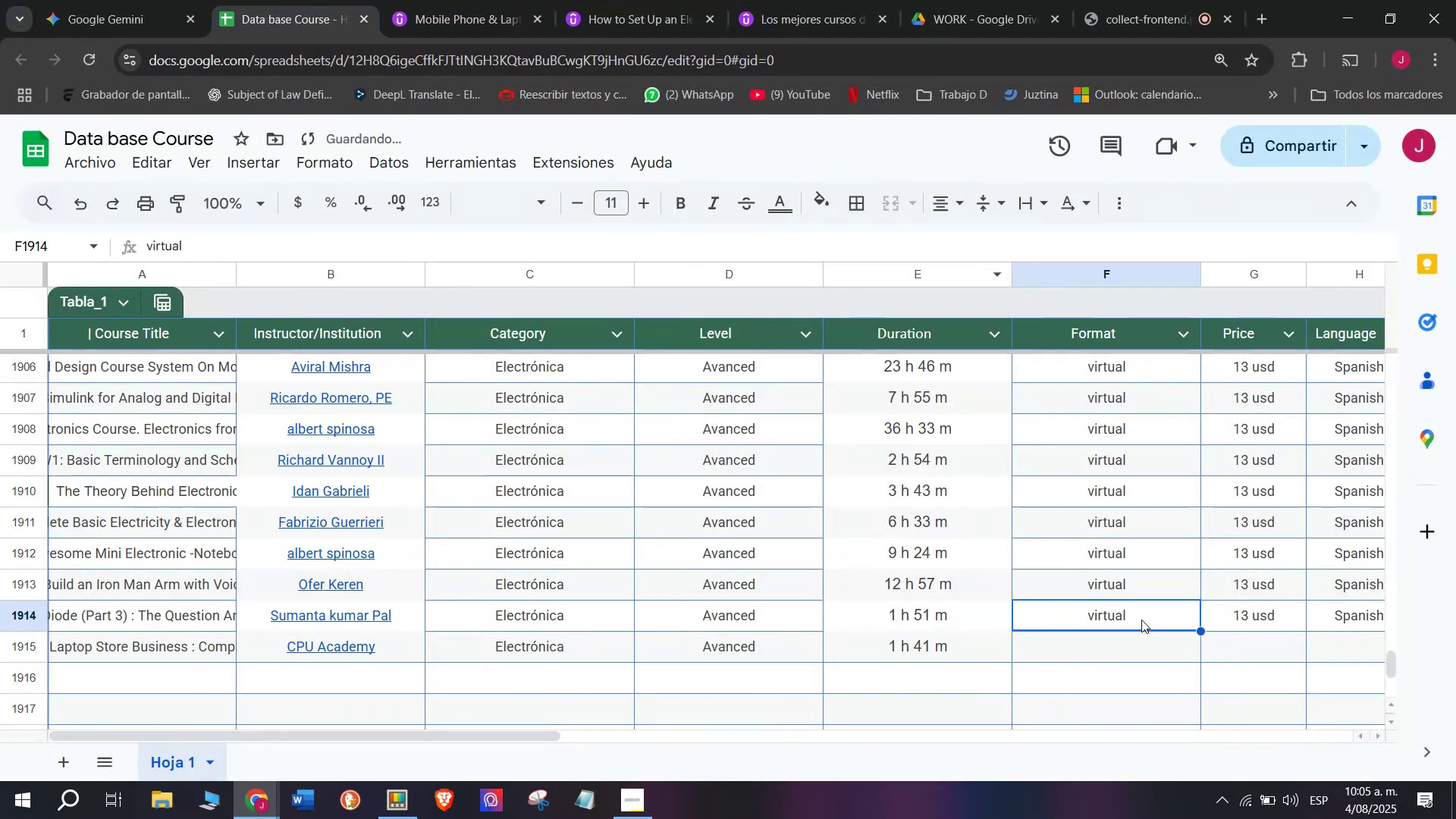 
key(Break)
 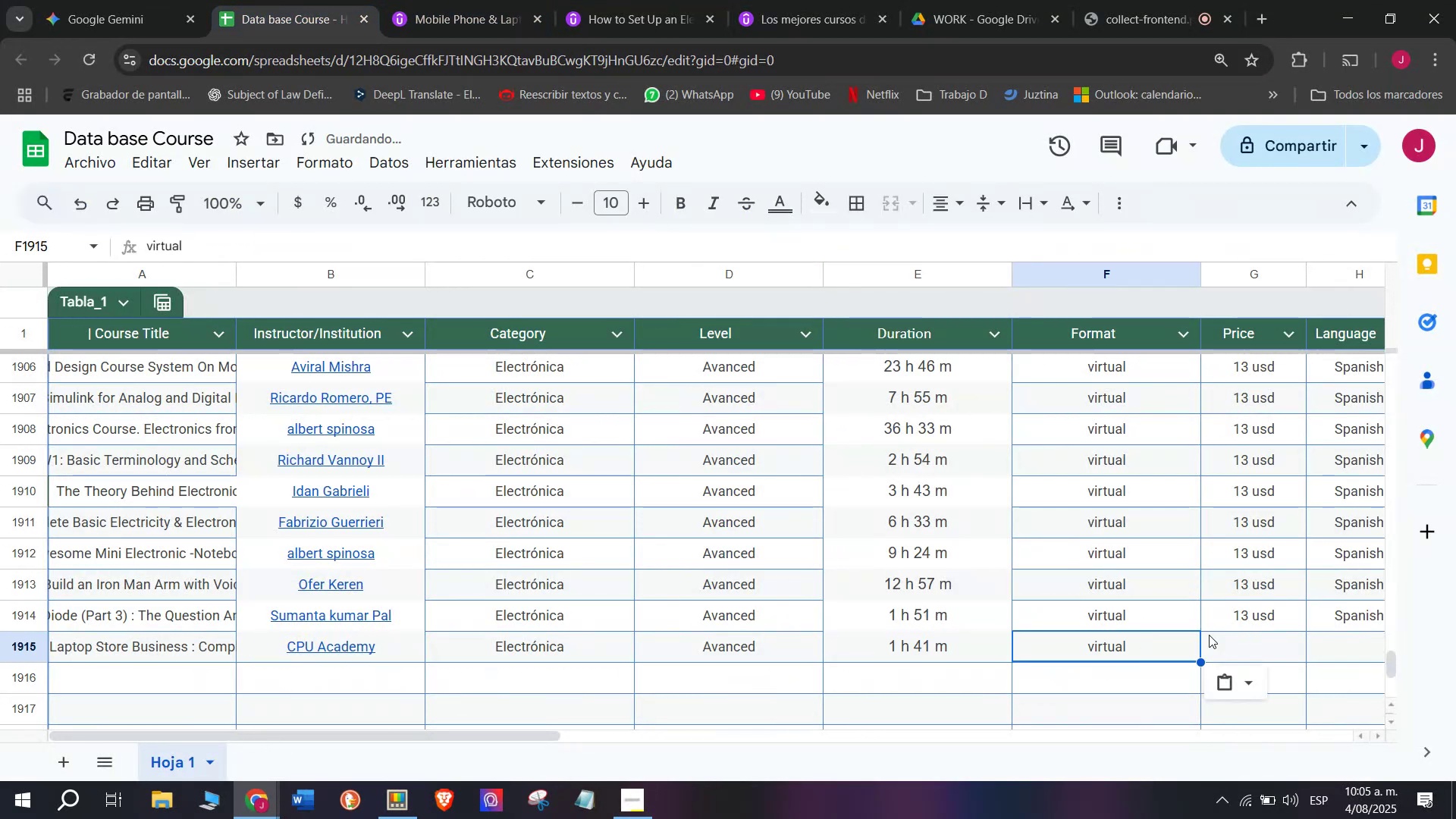 
key(Control+ControlLeft)
 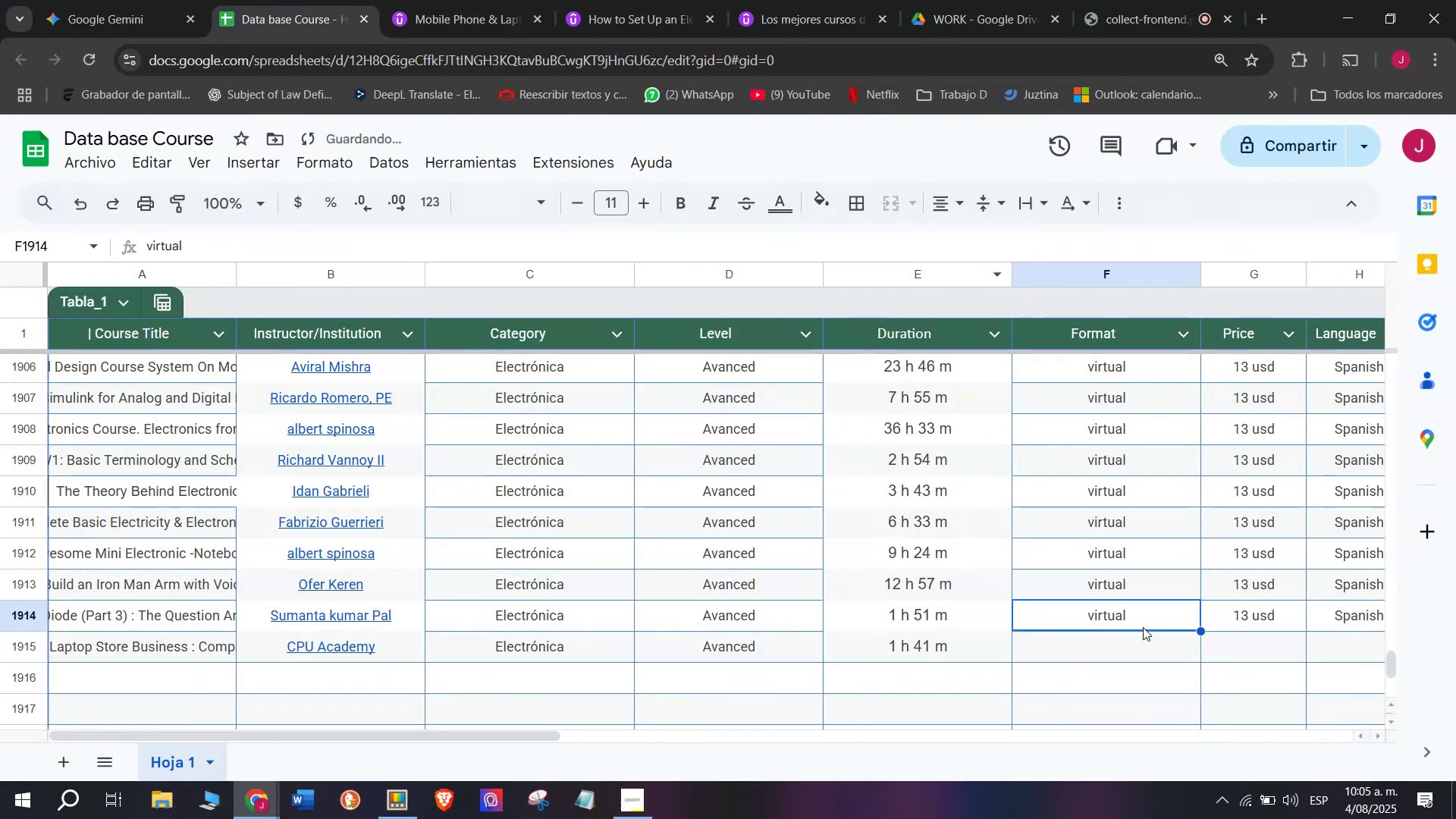 
key(Control+C)
 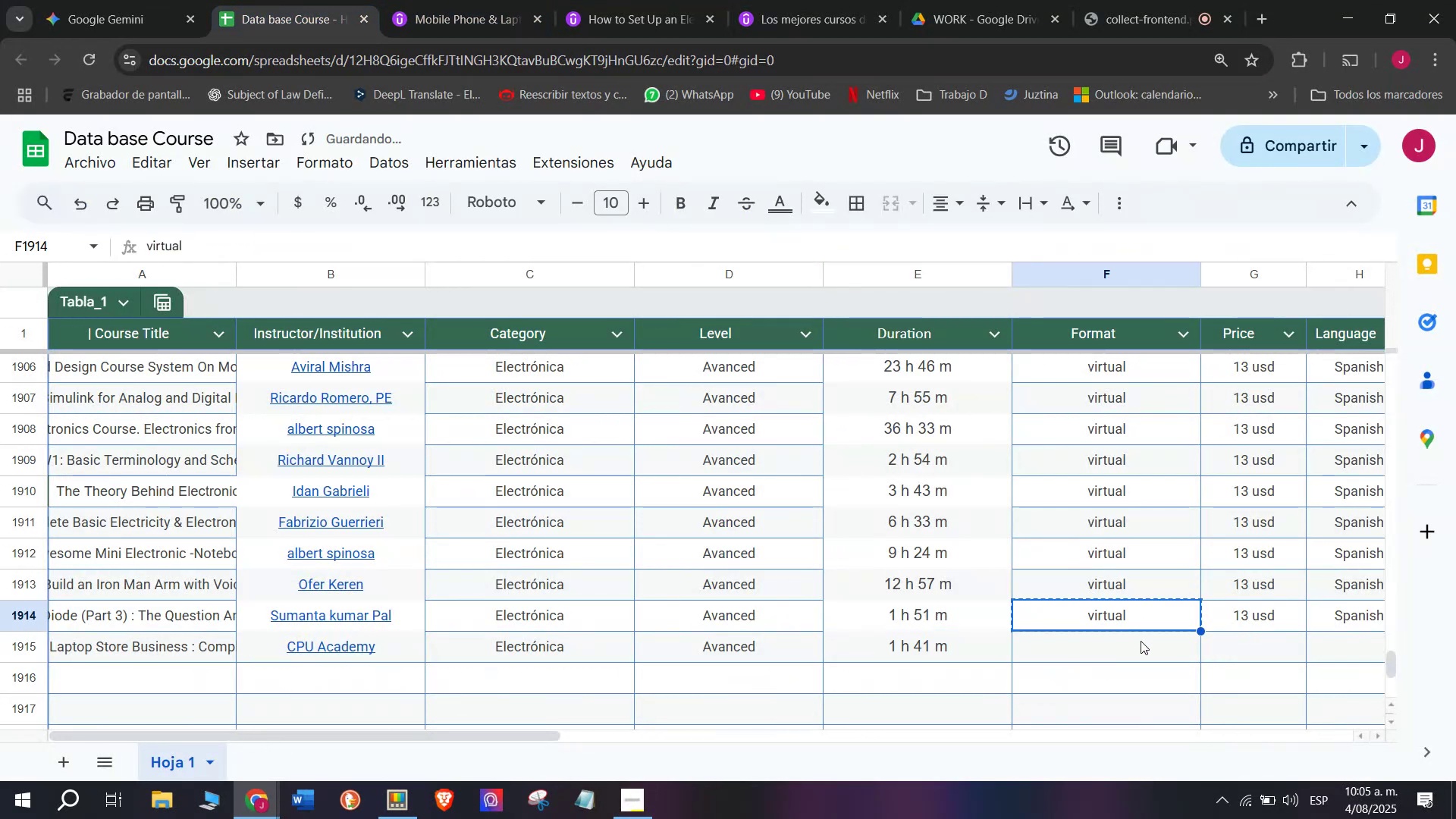 
double_click([1141, 641])
 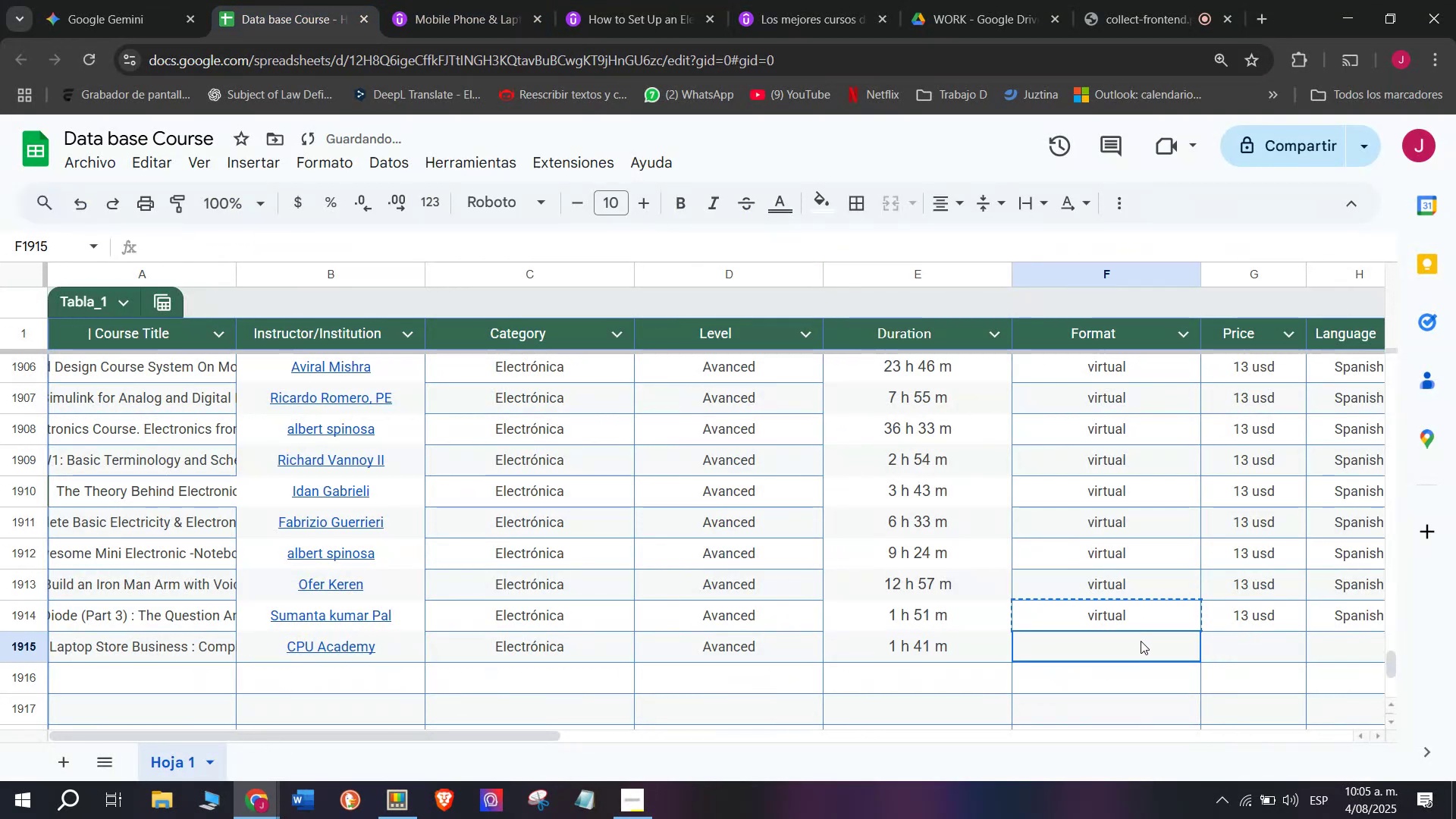 
key(Z)
 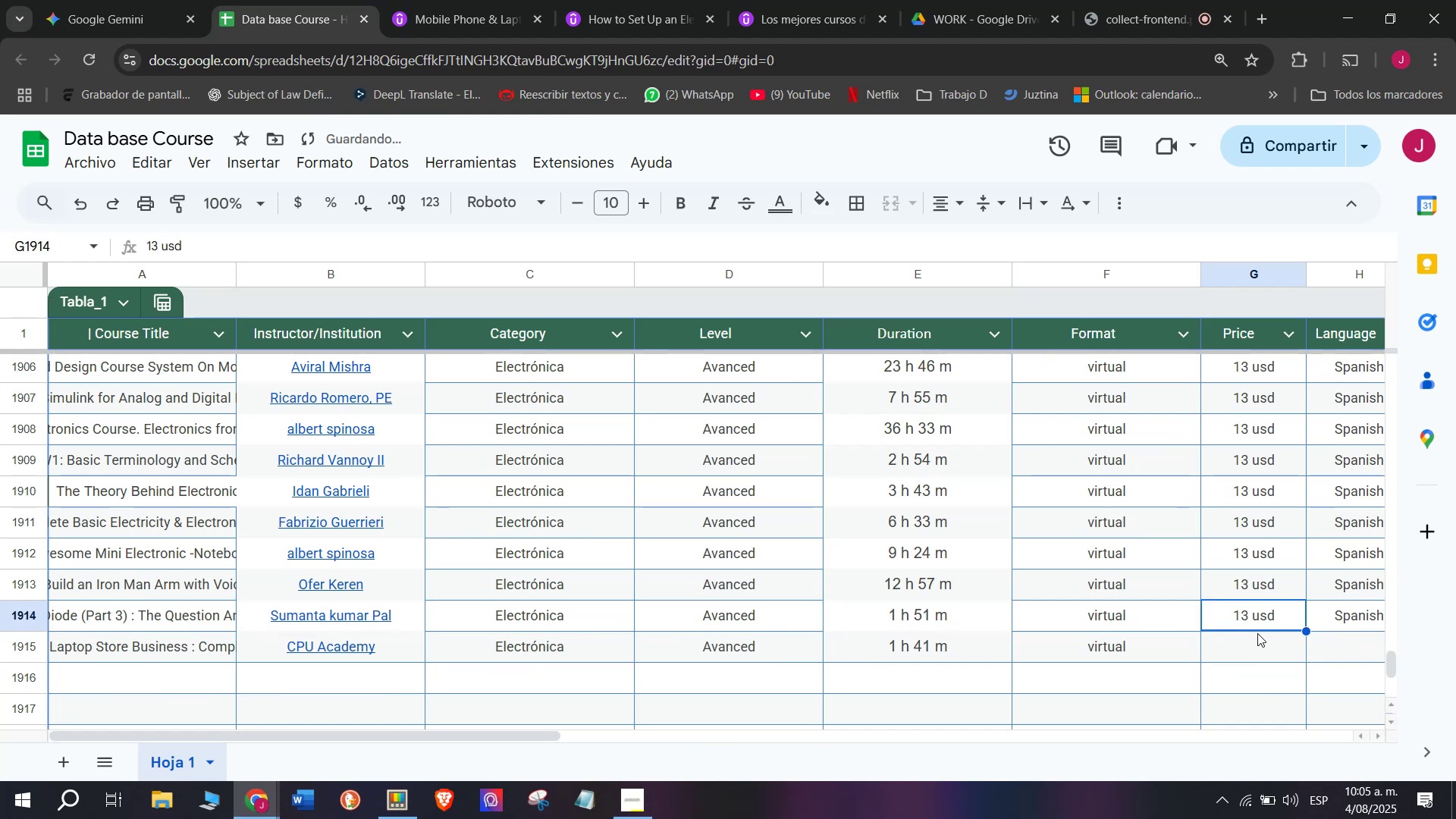 
key(Control+ControlLeft)
 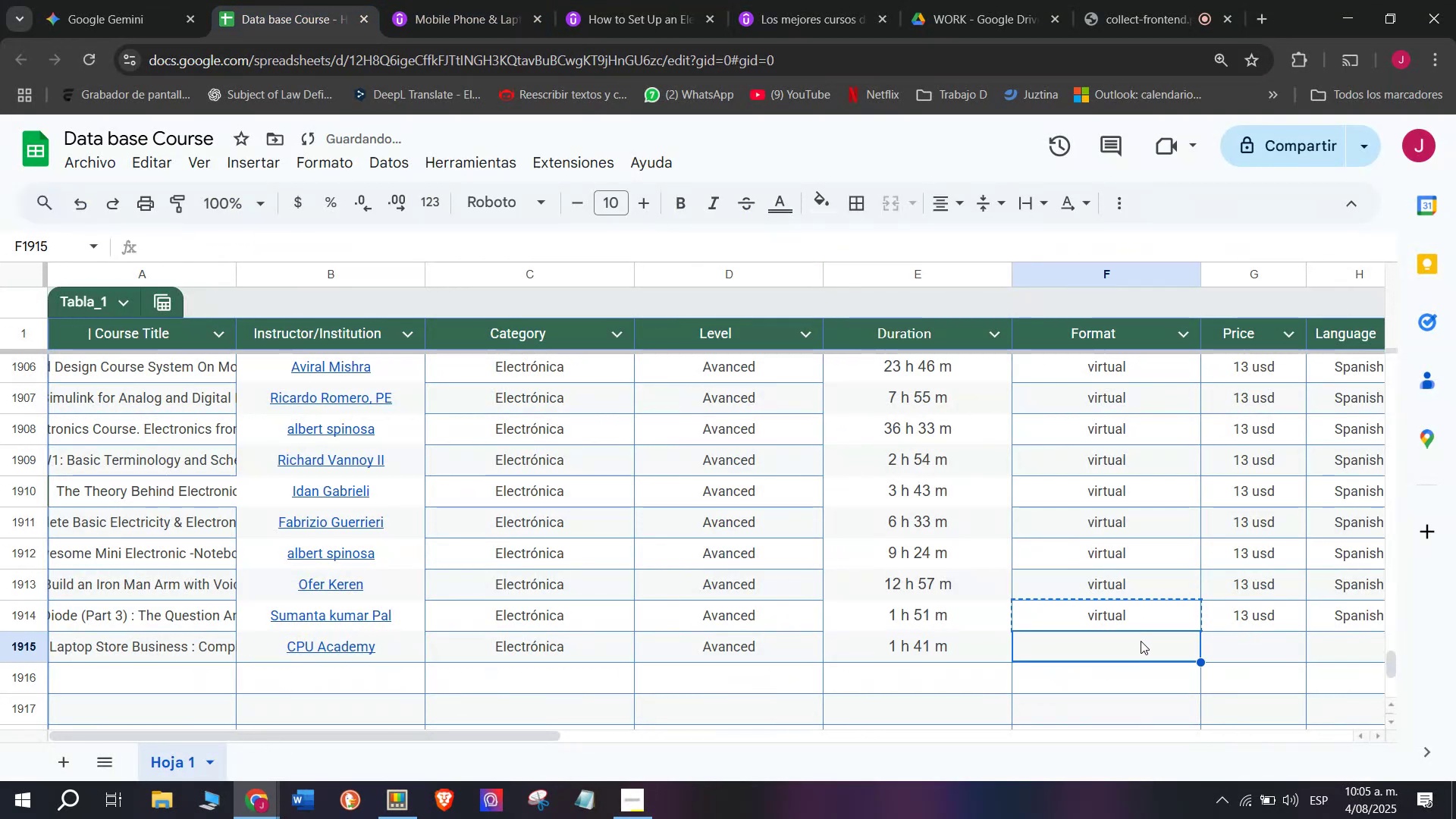 
key(Control+V)
 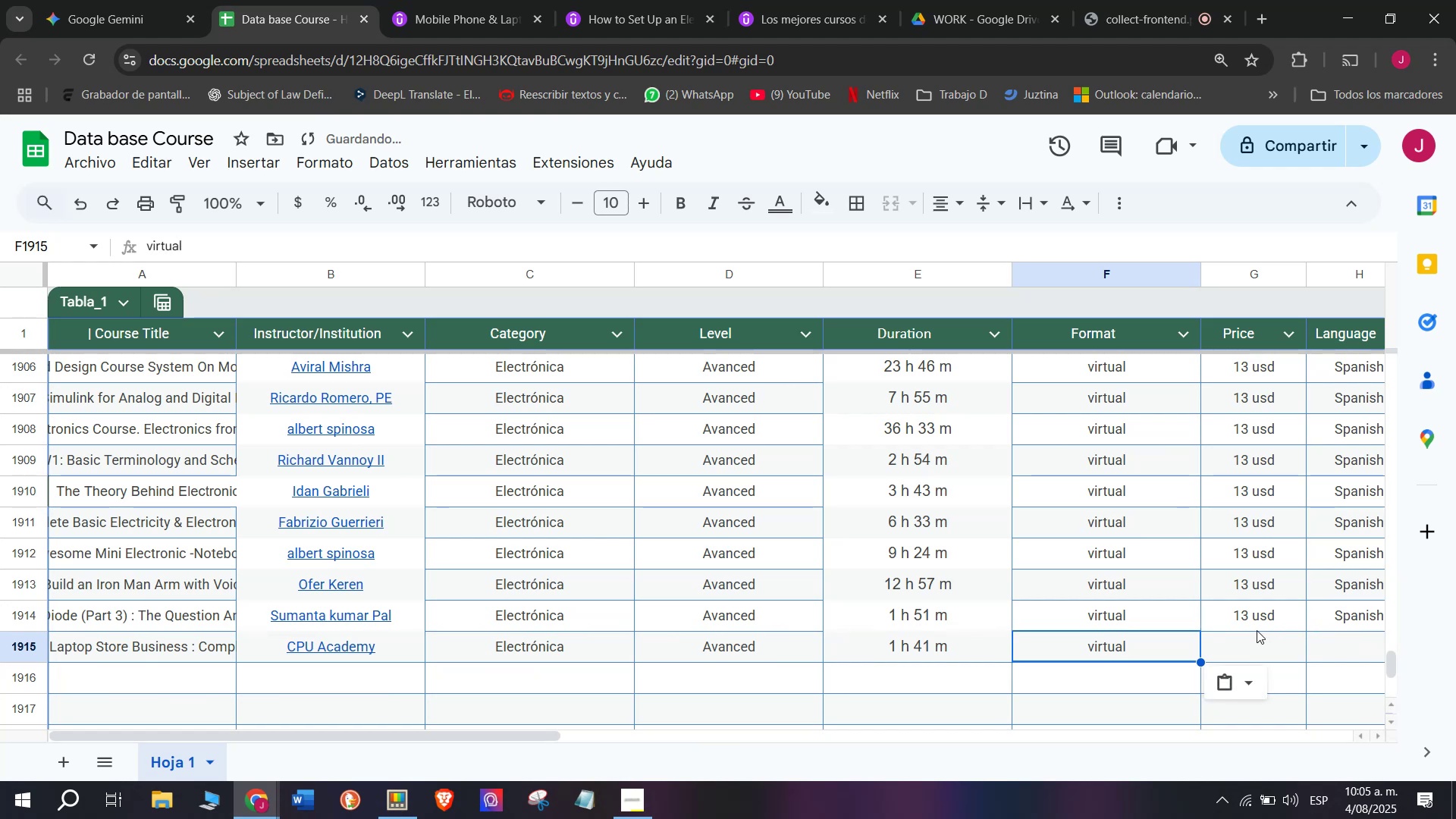 
triple_click([1257, 630])
 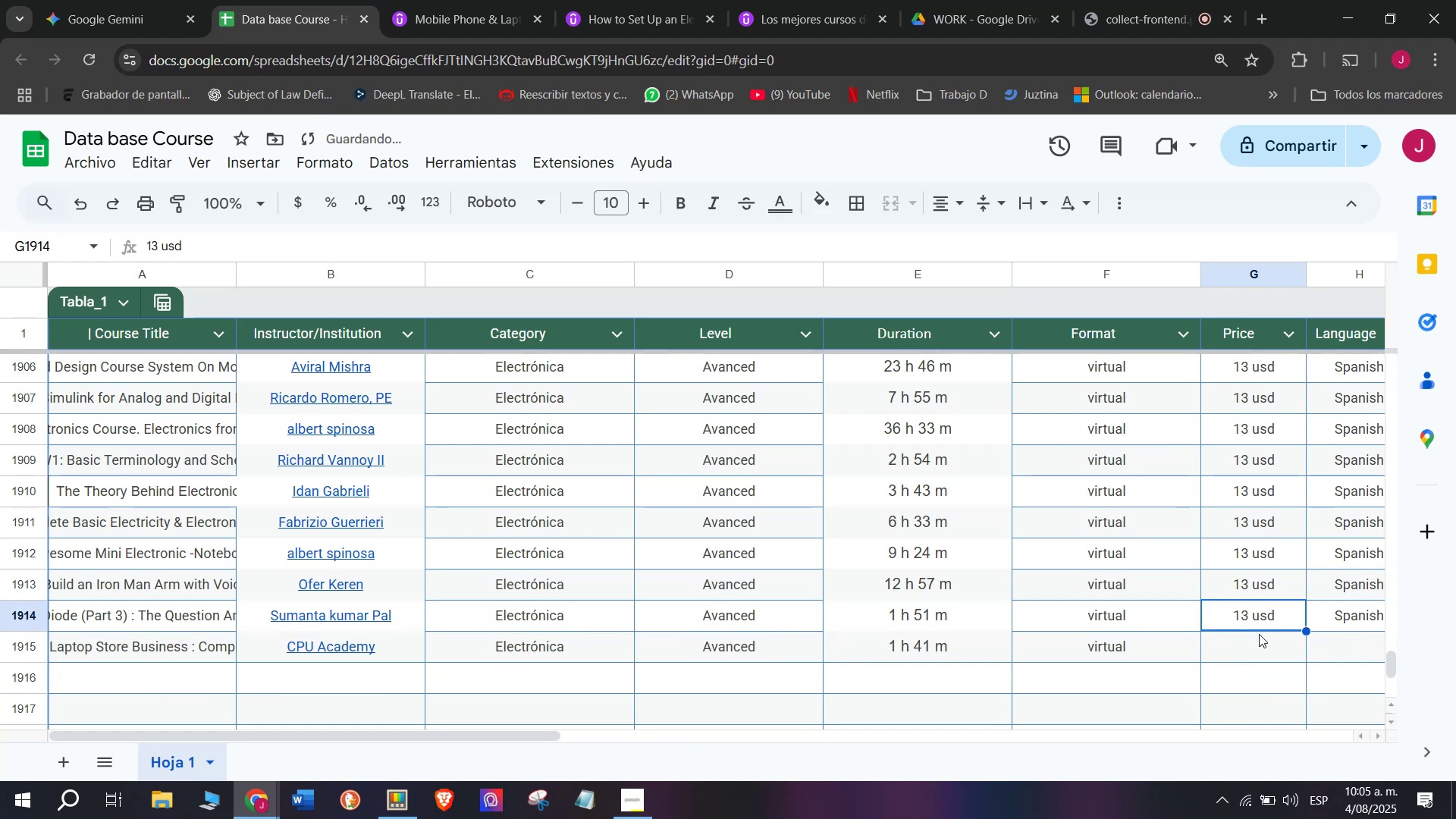 
key(Break)
 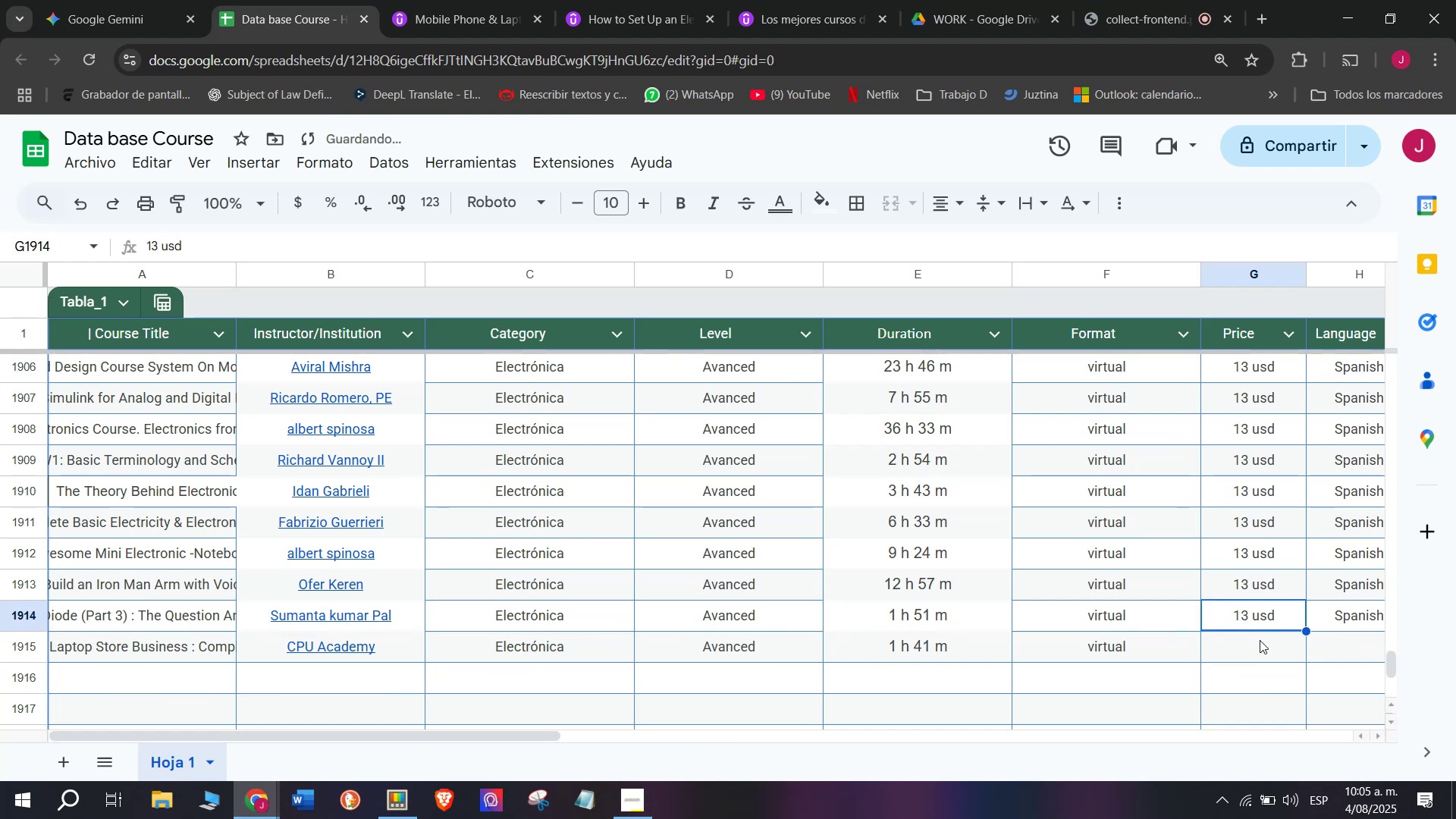 
key(Control+ControlLeft)
 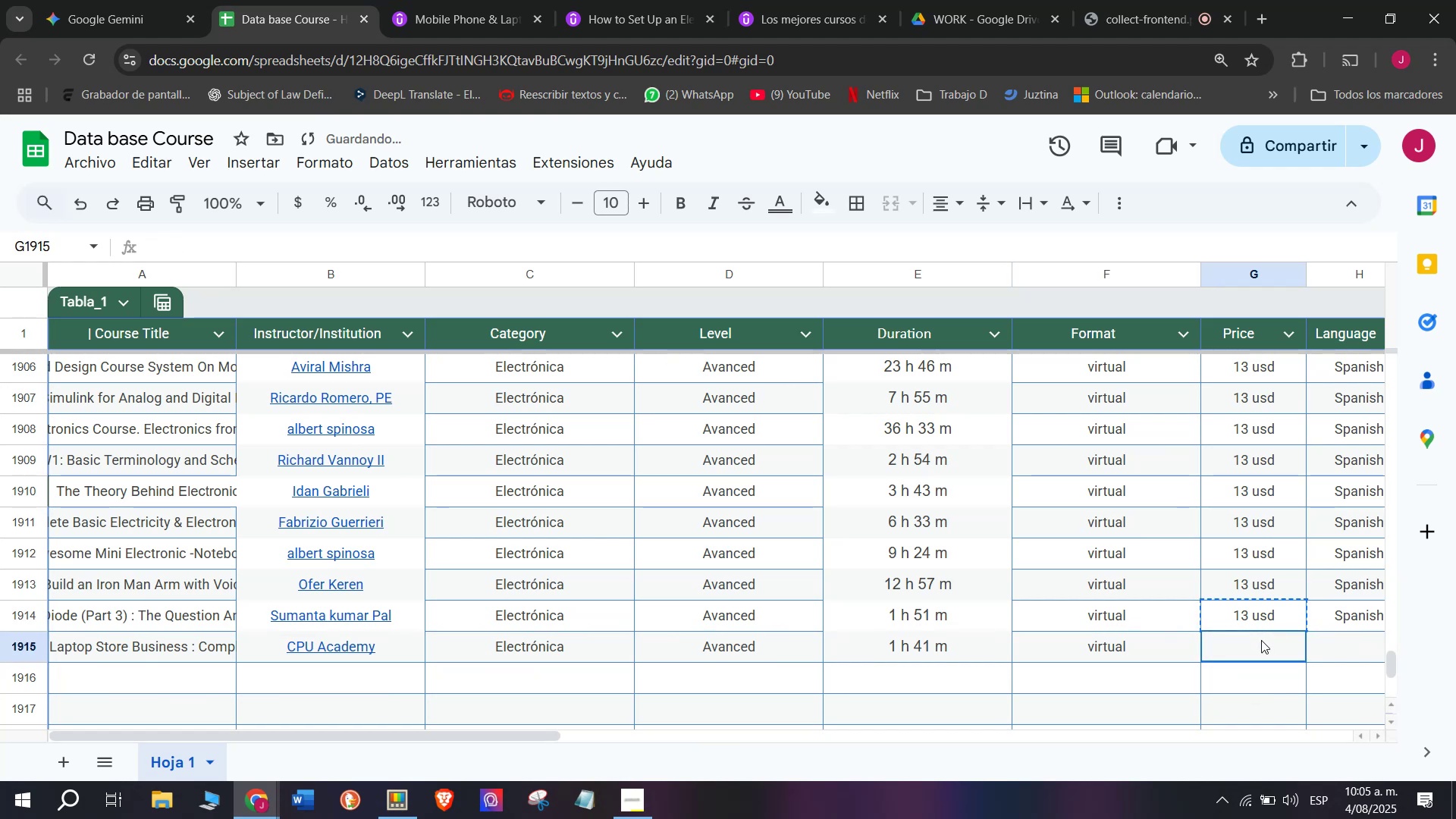 
key(Control+C)
 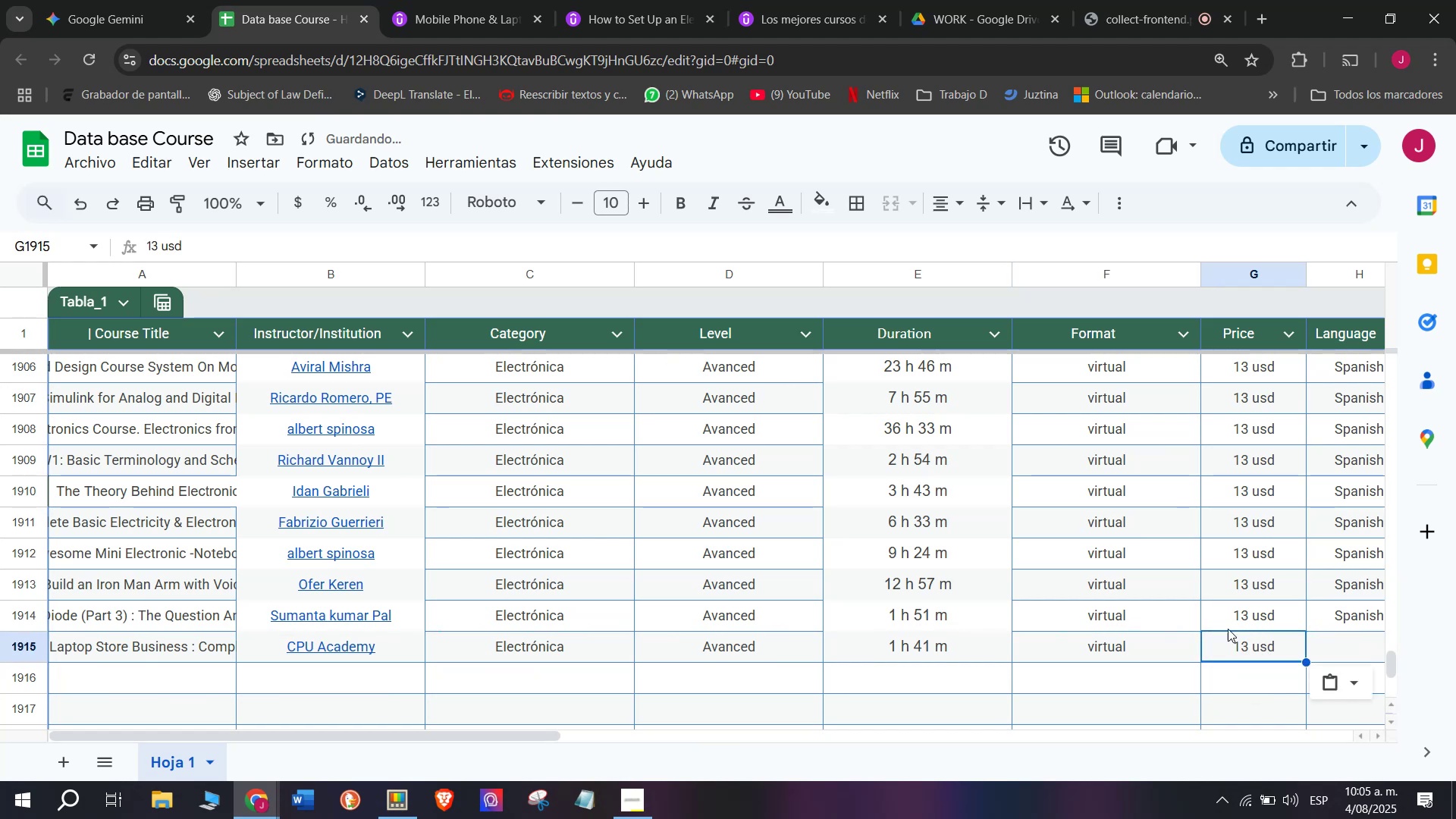 
triple_click([1261, 640])
 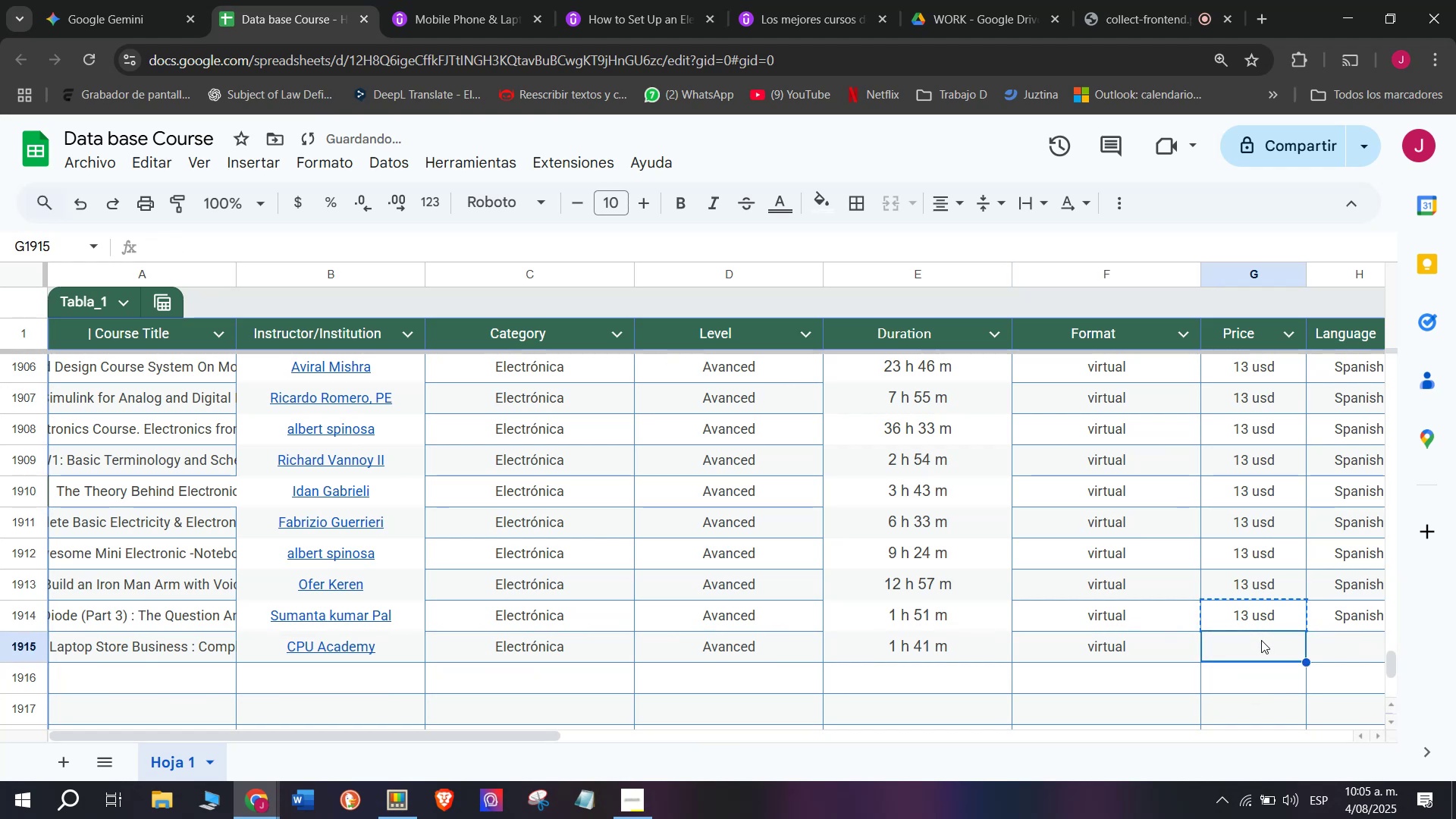 
key(Z)
 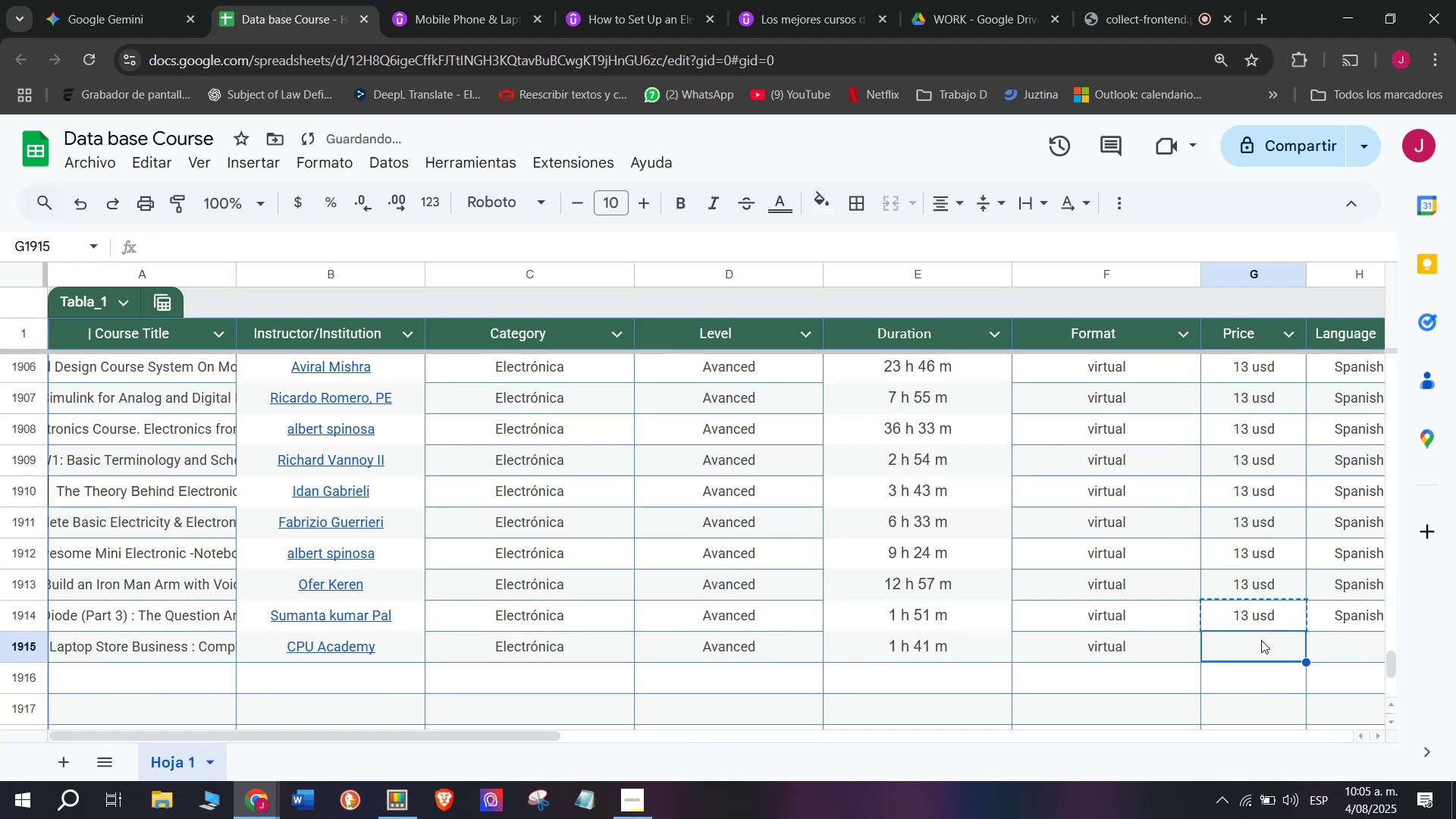 
key(Control+ControlLeft)
 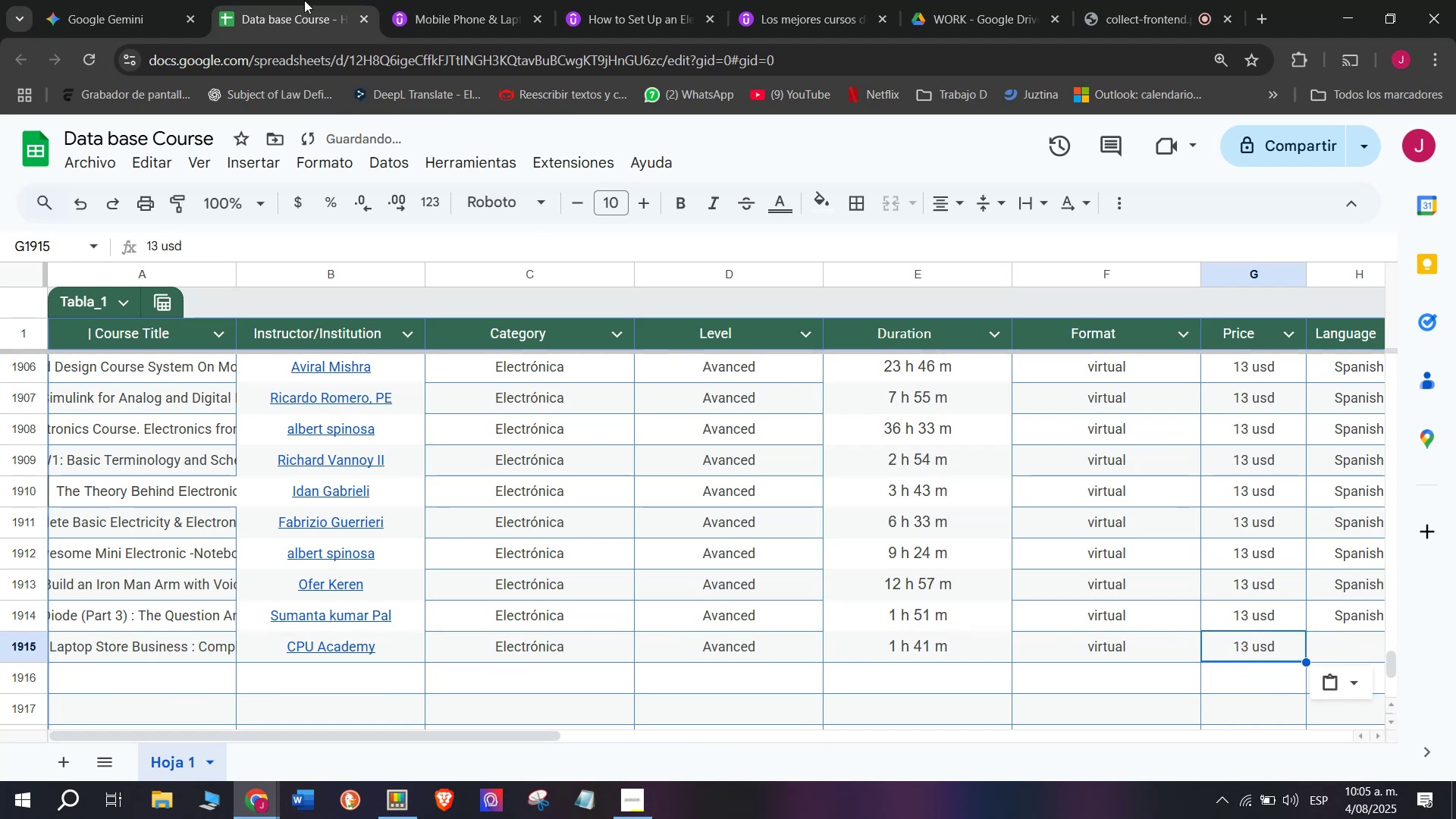 
key(Control+V)
 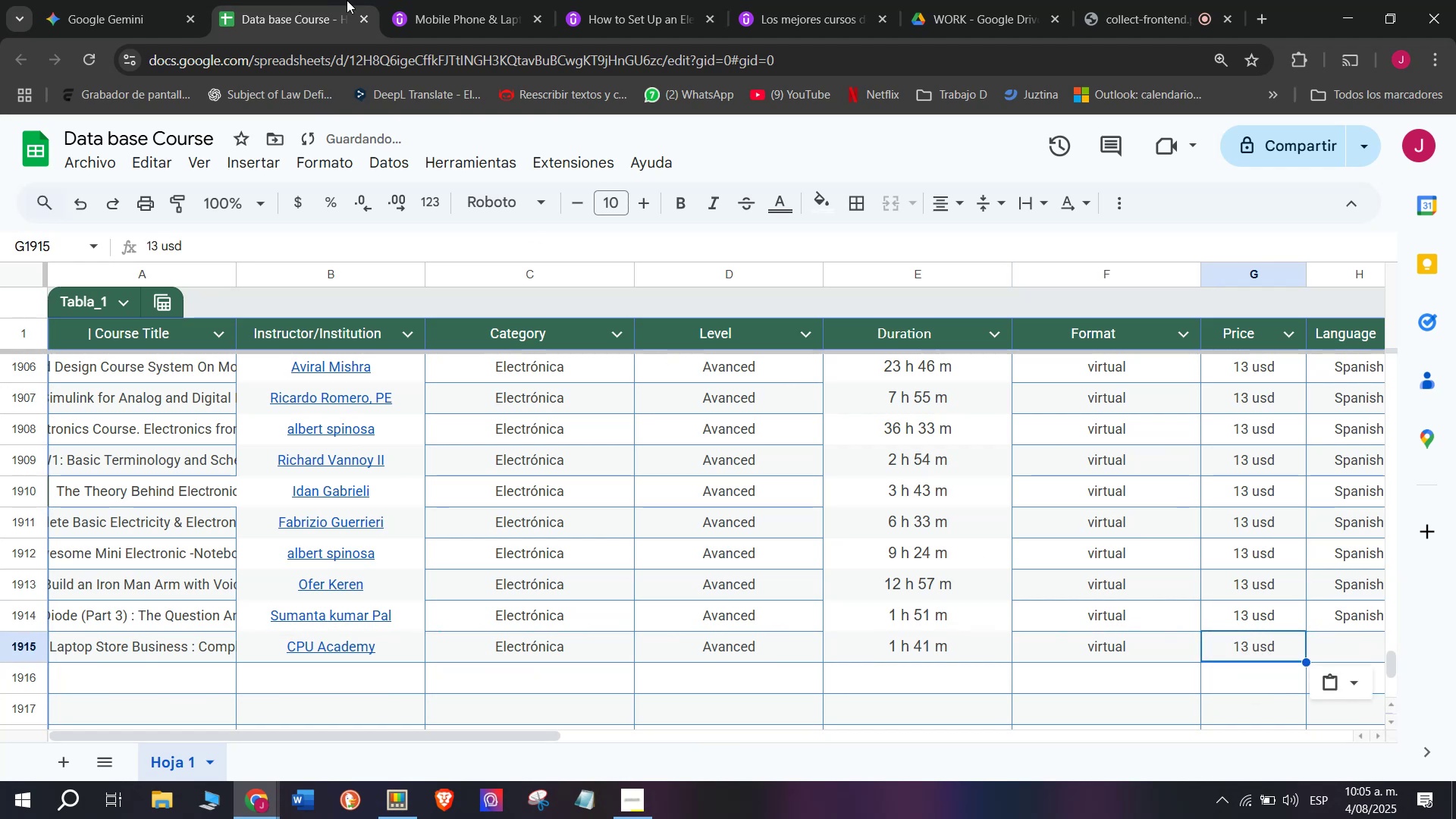 
left_click([435, 0])
 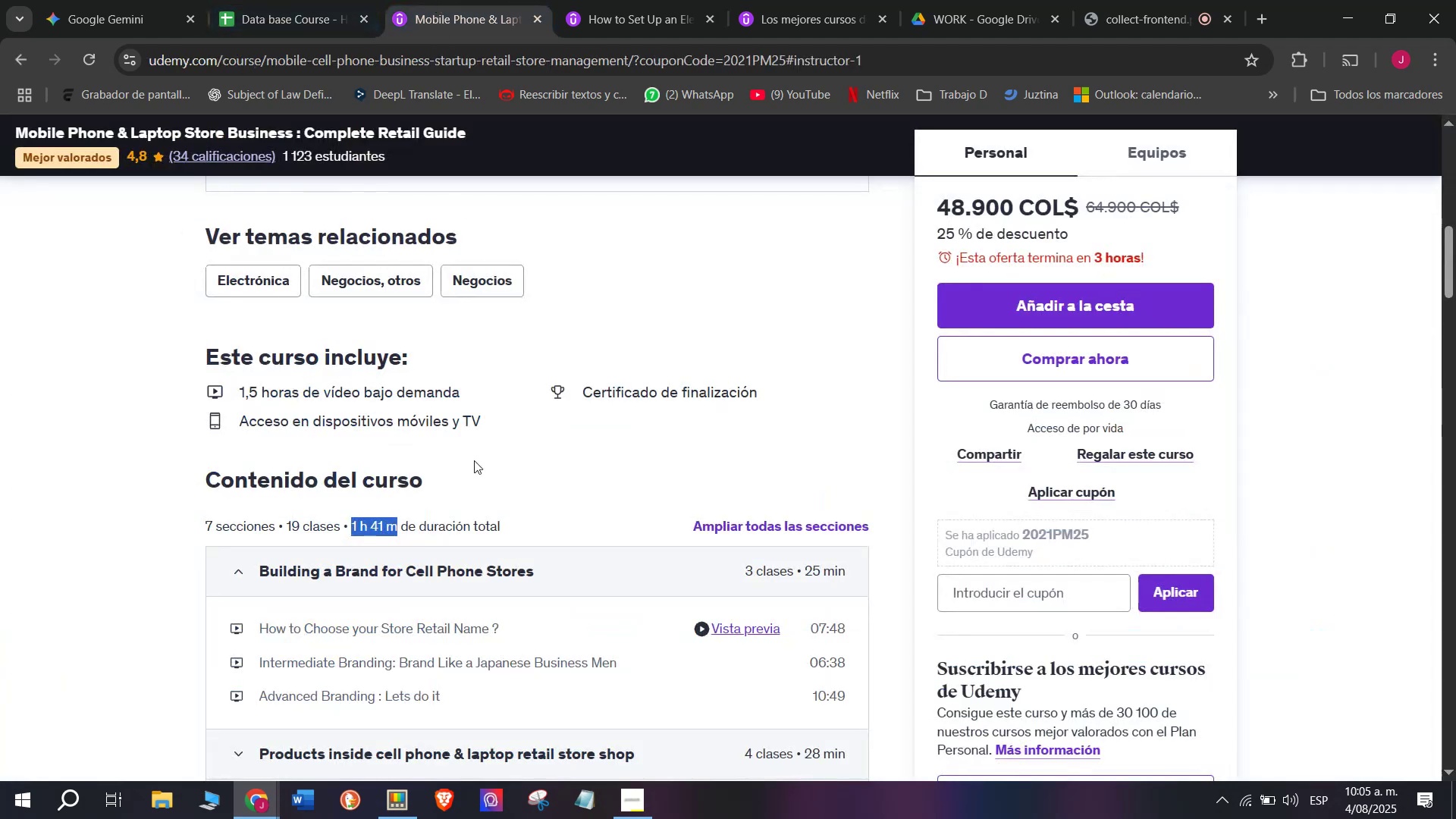 
scroll: coordinate [480, 540], scroll_direction: up, amount: 3.0
 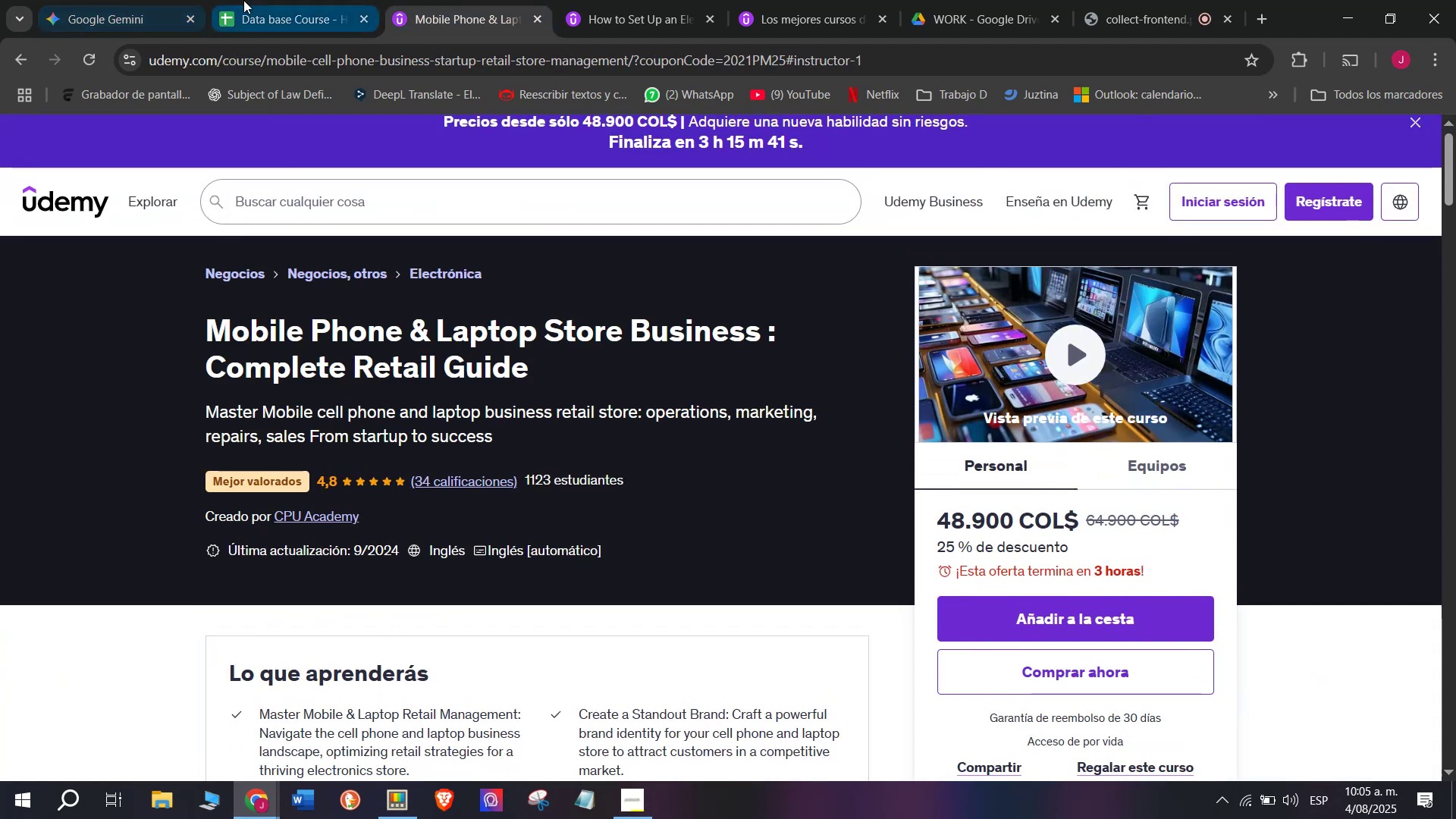 
left_click([243, 0])
 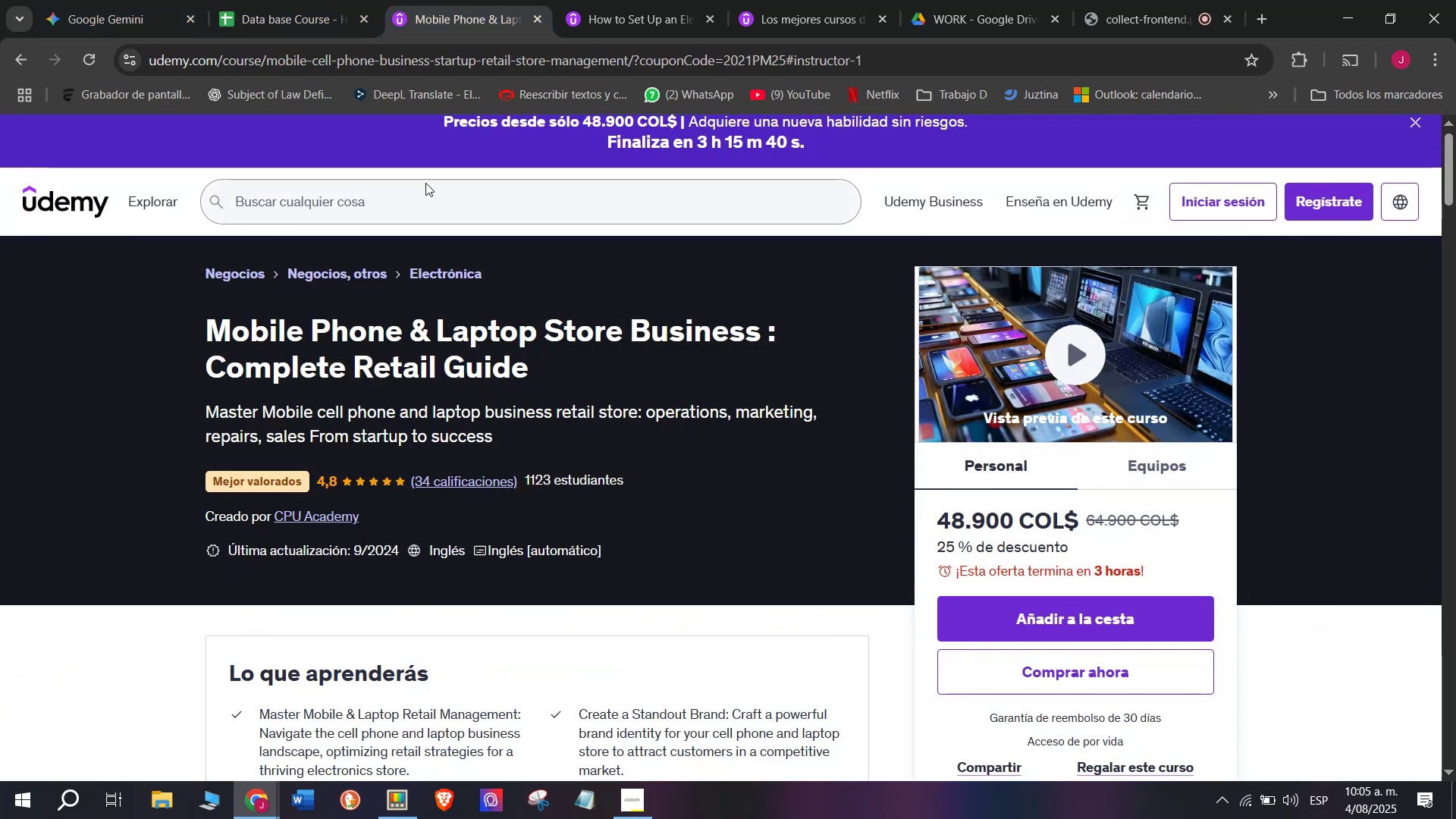 
left_click([297, 0])
 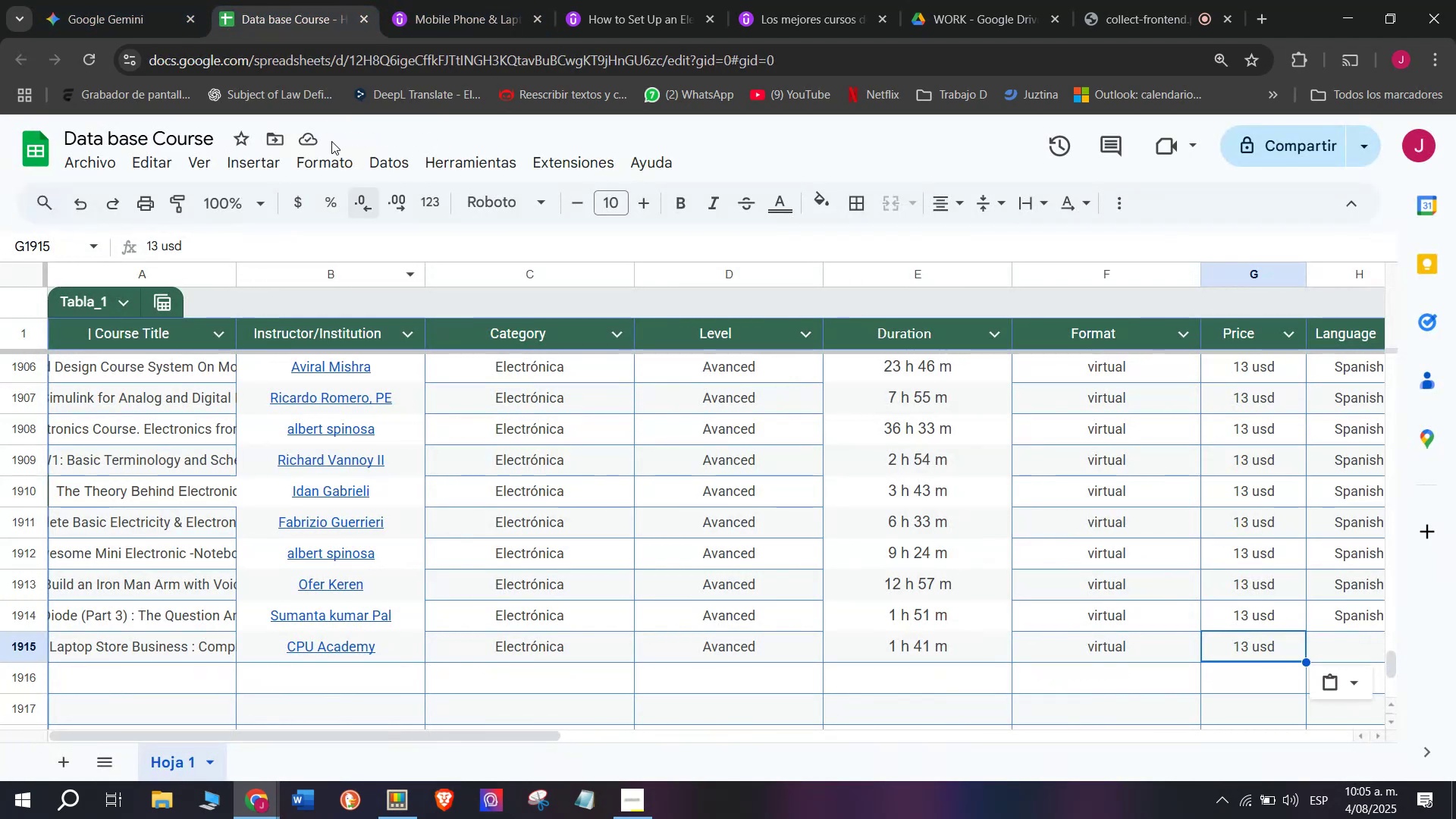 
left_click([431, 0])
 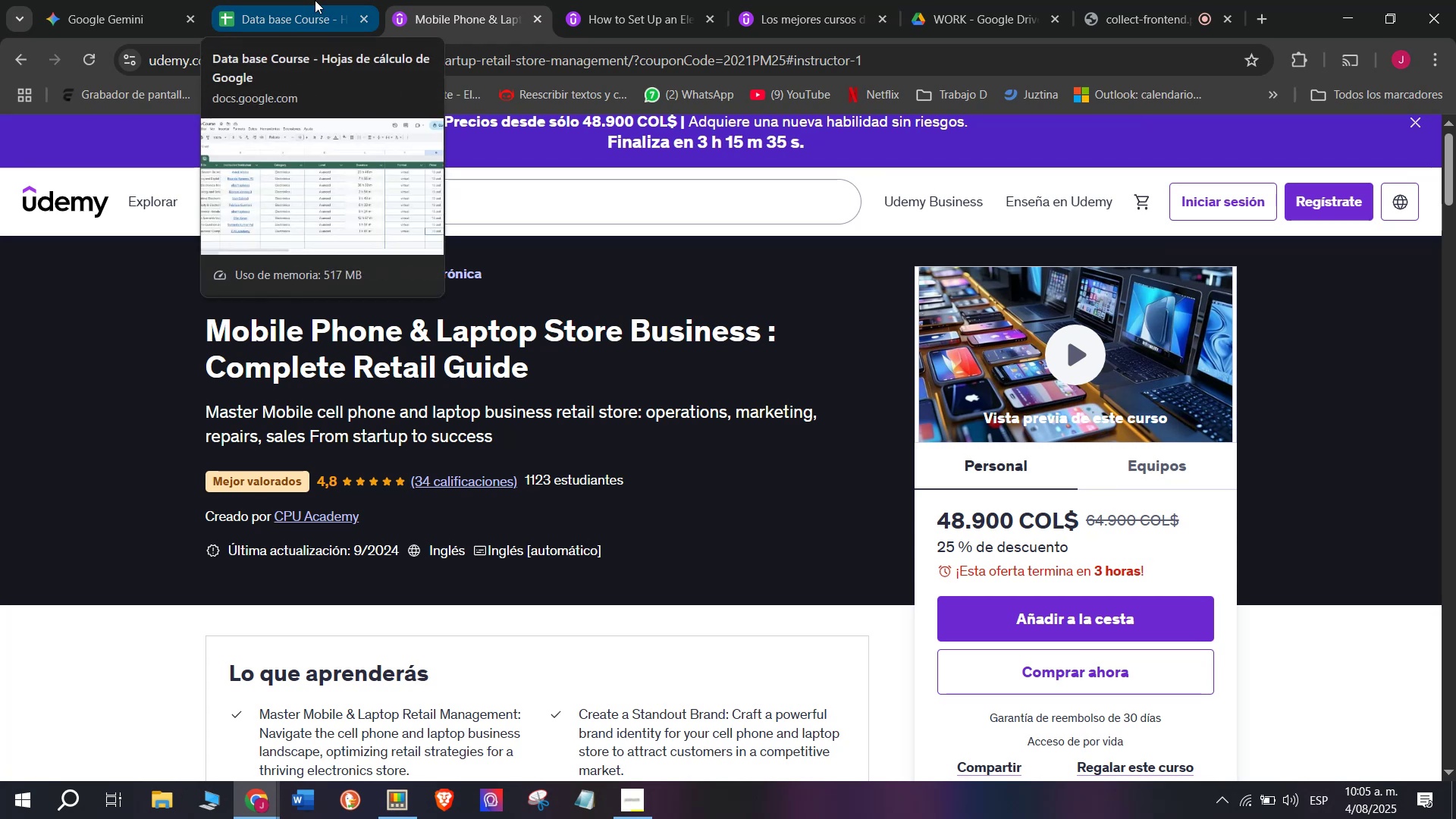 
left_click([315, 0])
 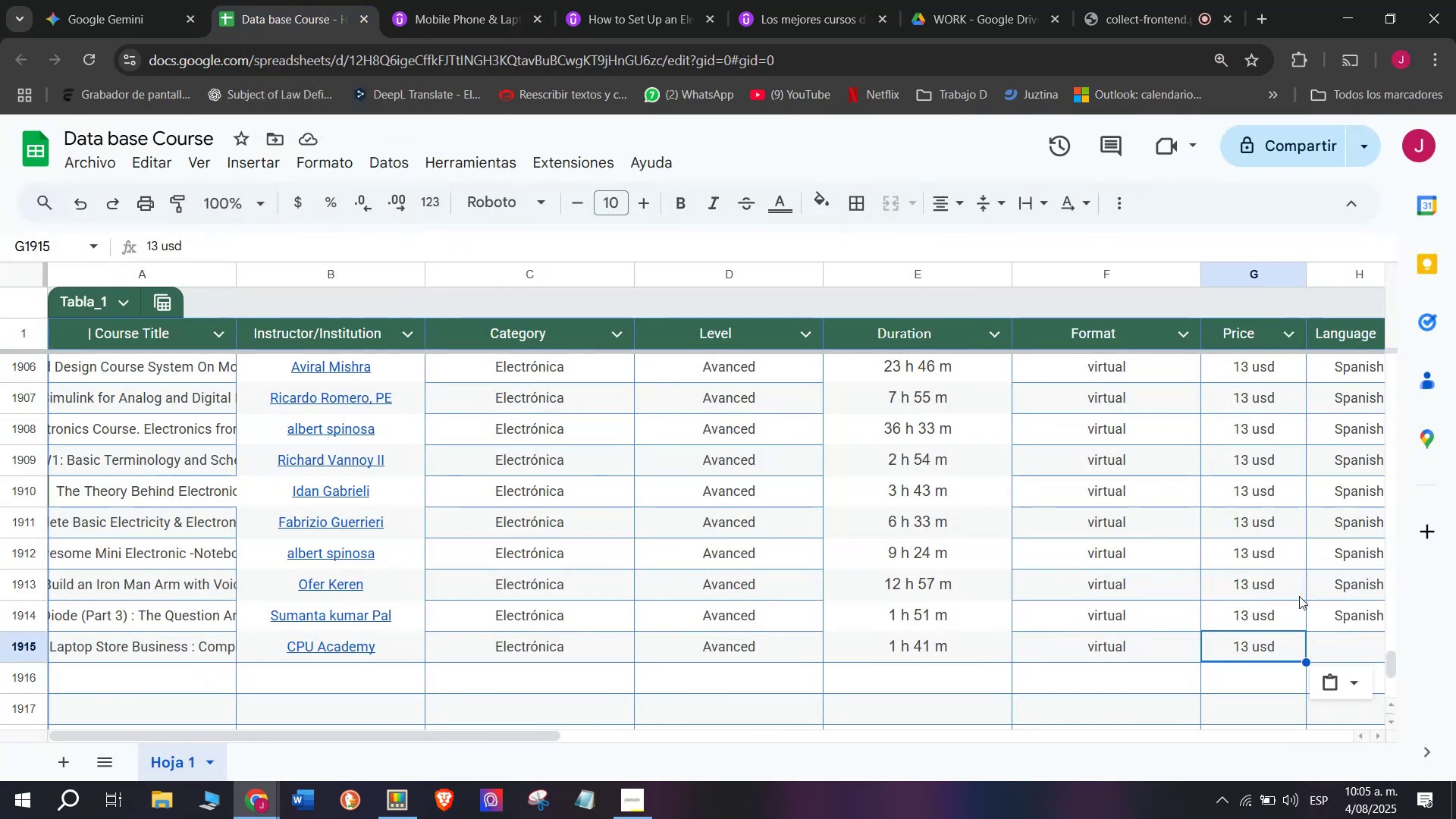 
left_click([1344, 617])
 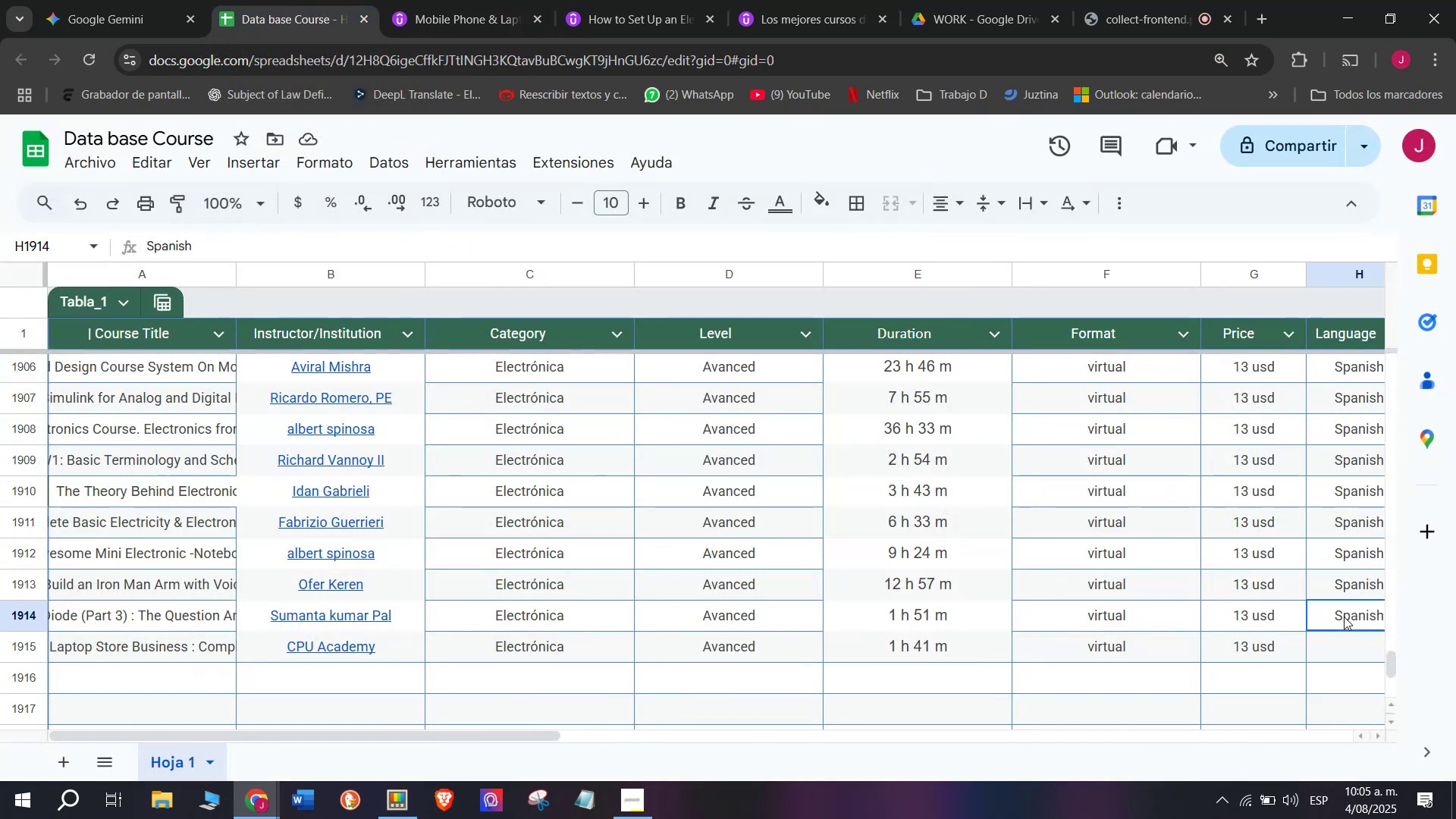 
key(Break)
 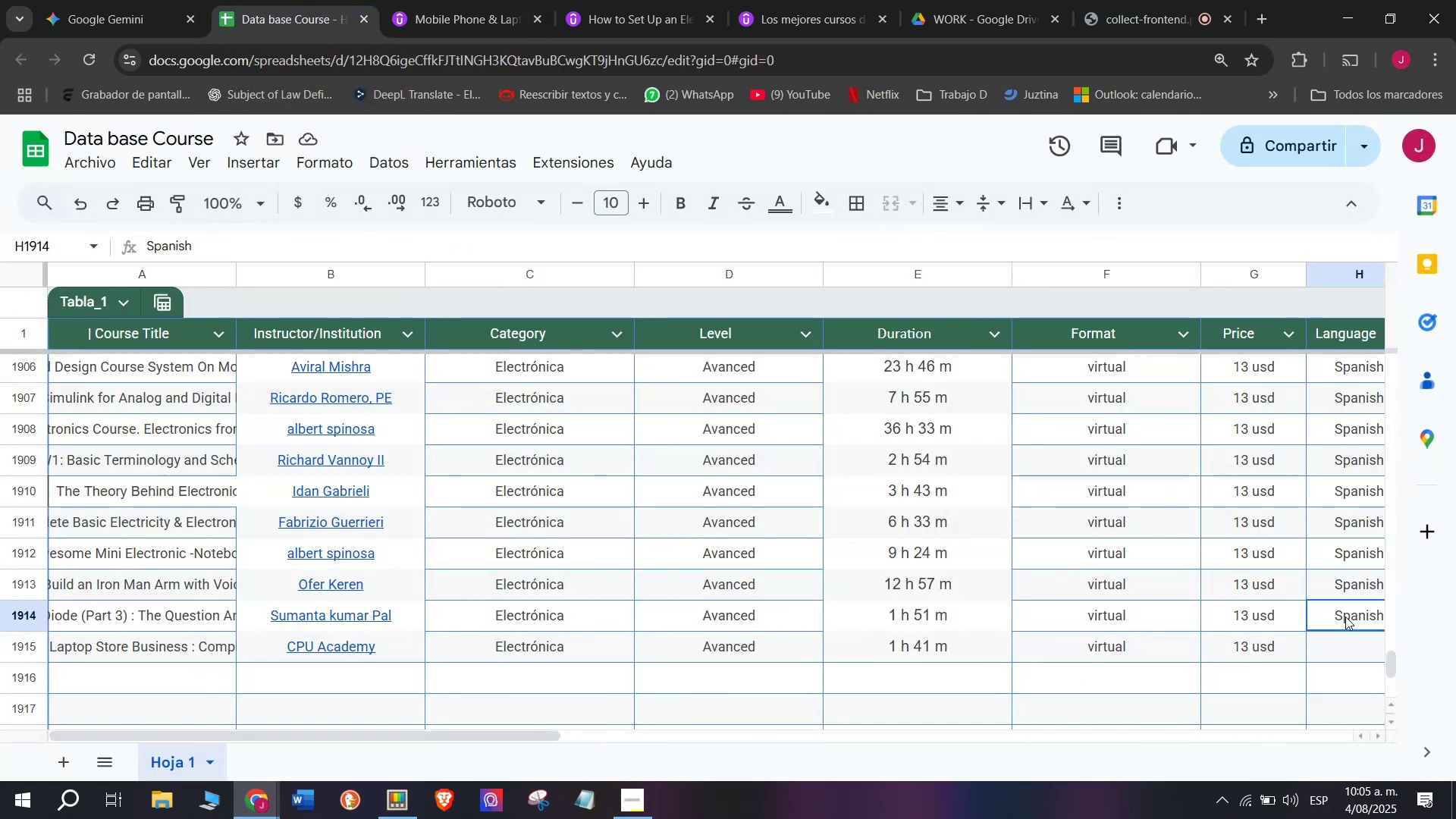 
key(Control+ControlLeft)
 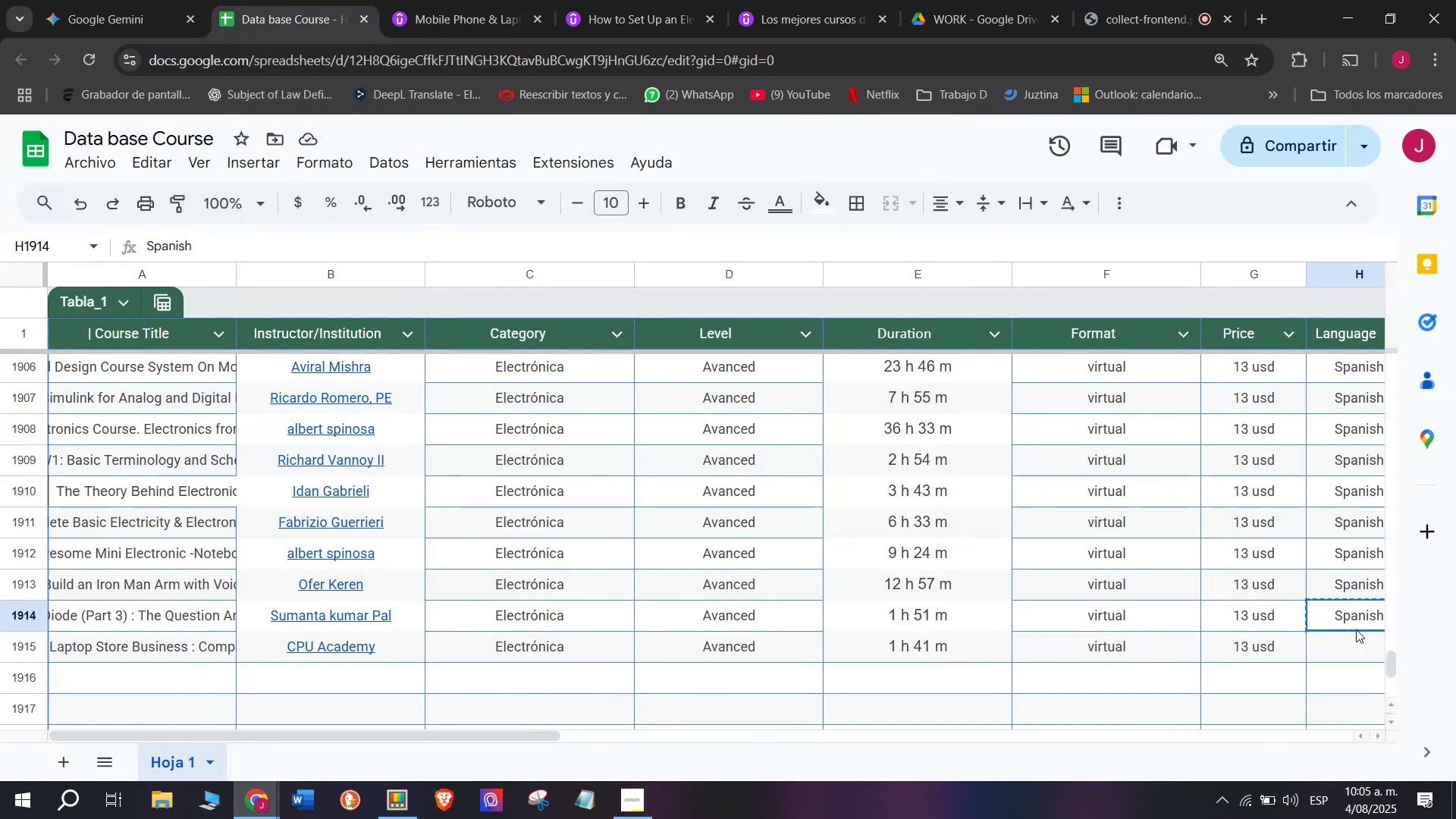 
key(Control+C)
 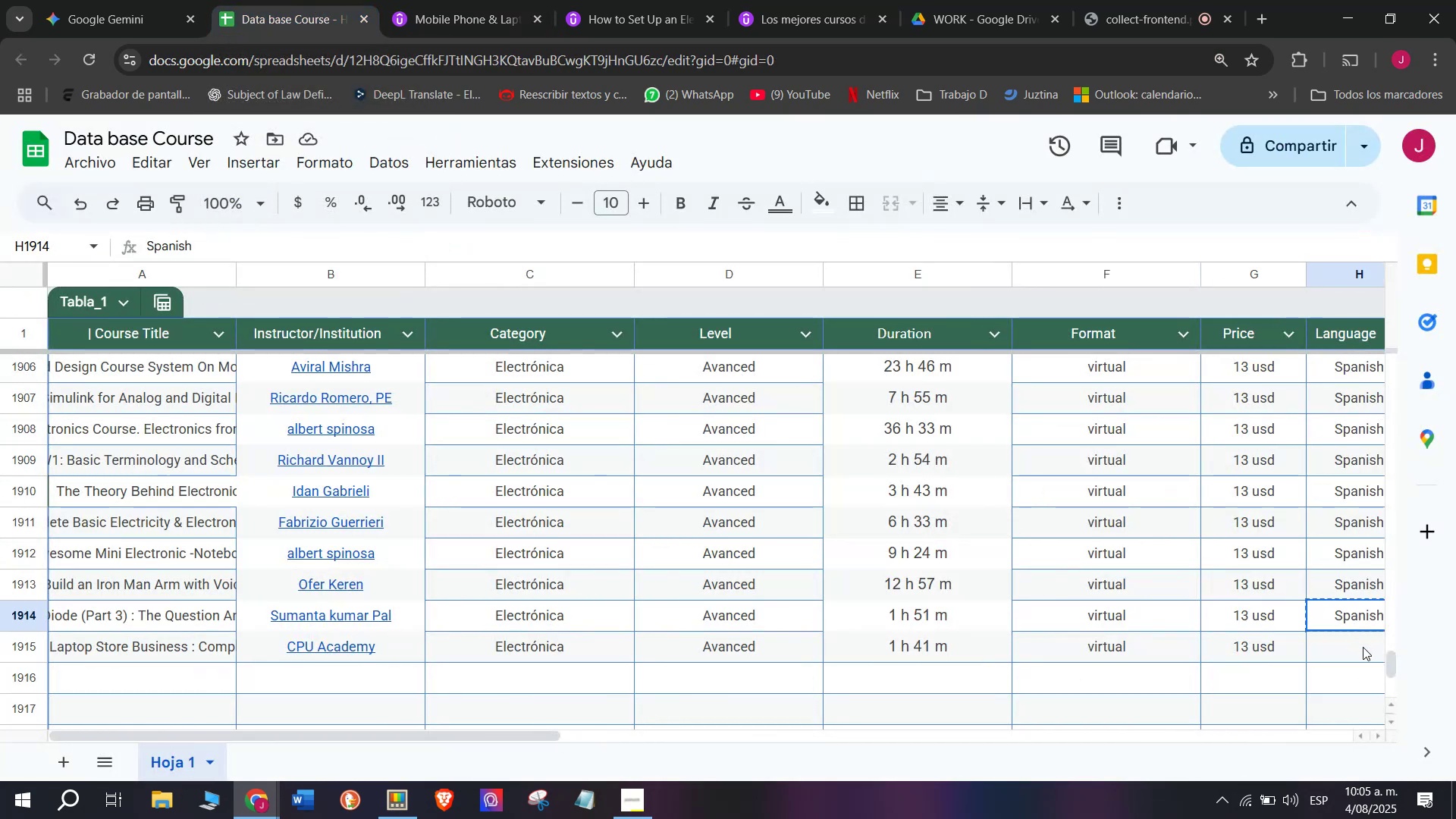 
key(Z)
 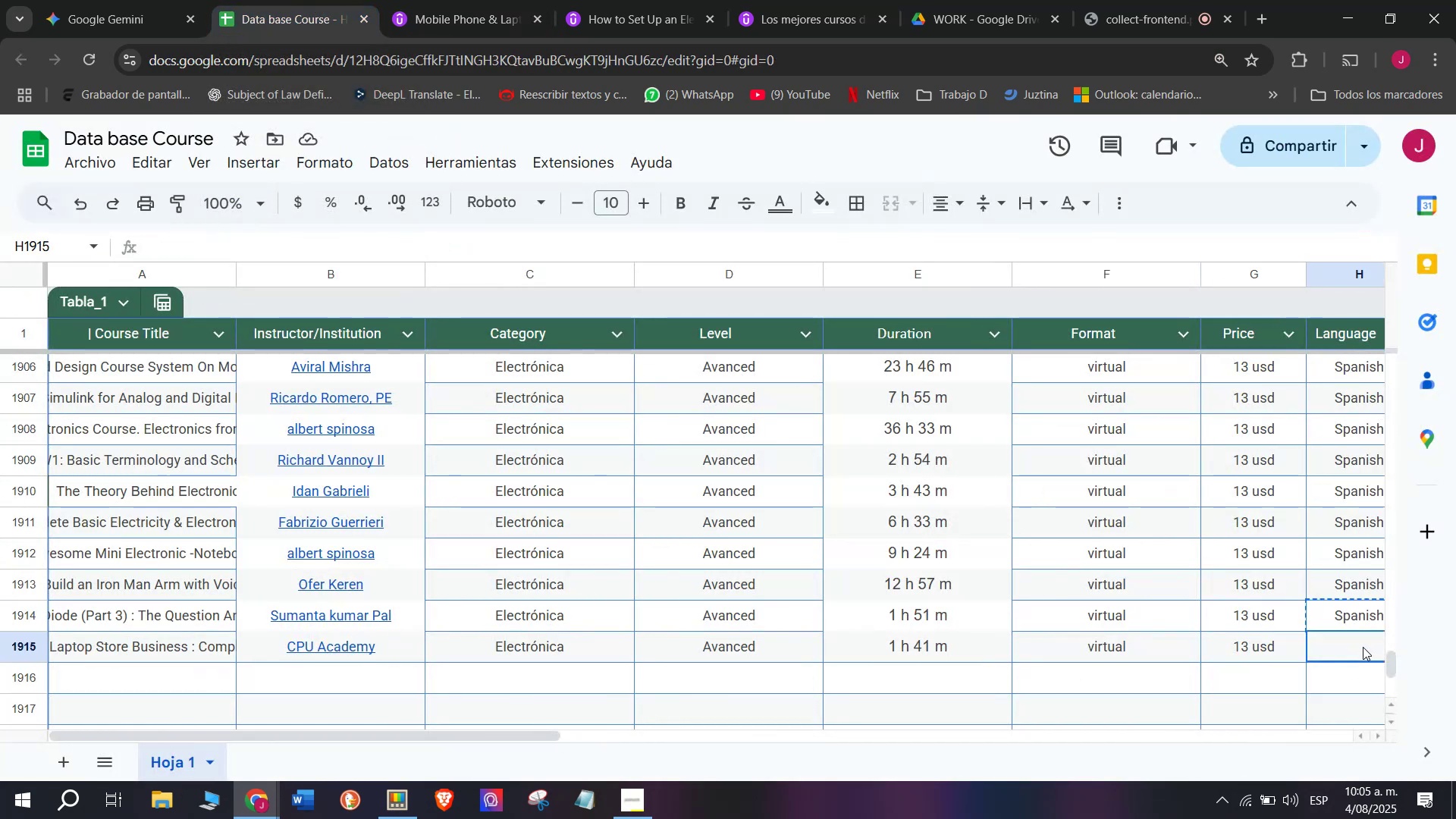 
key(Control+ControlLeft)
 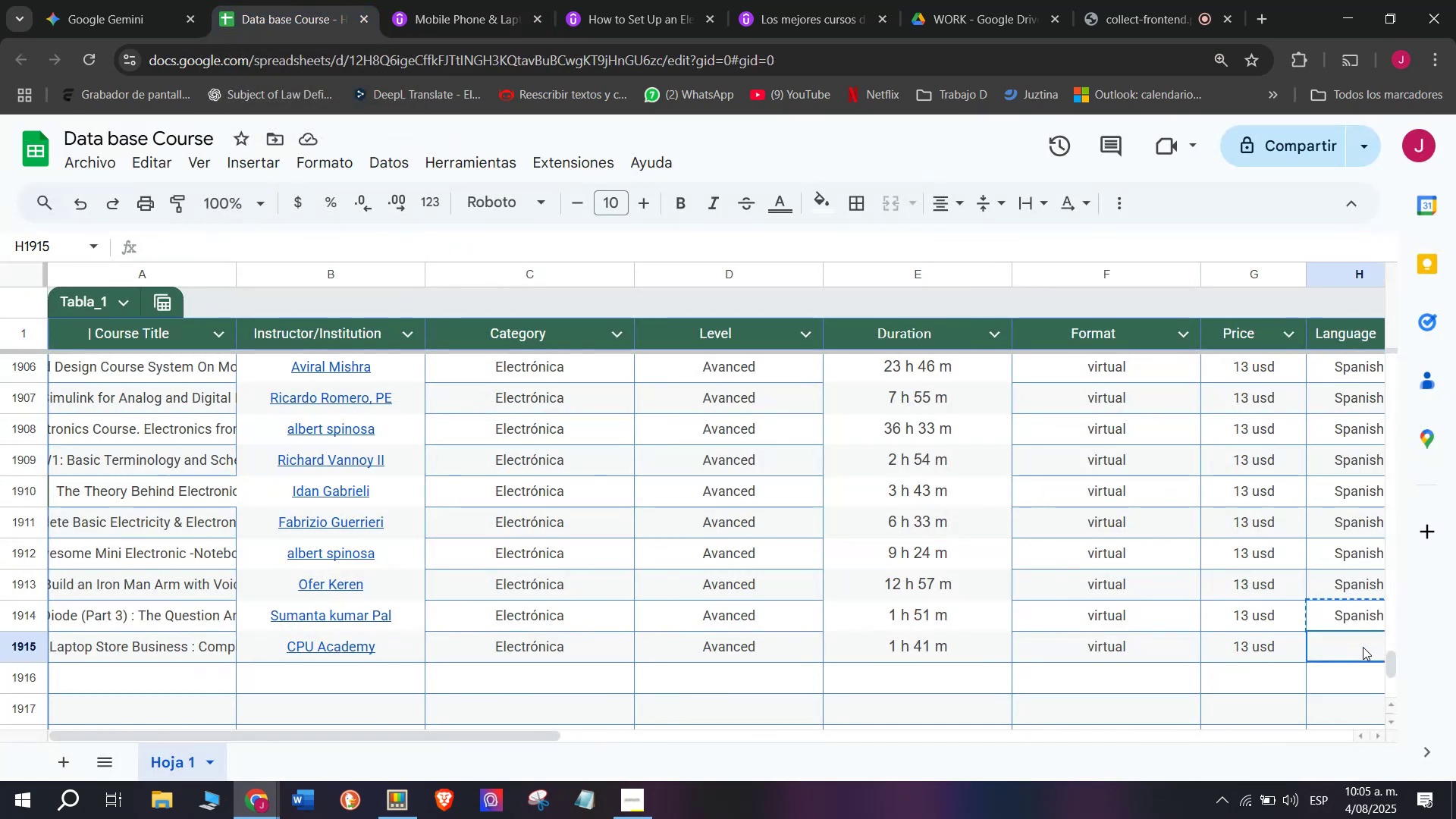 
key(Control+V)
 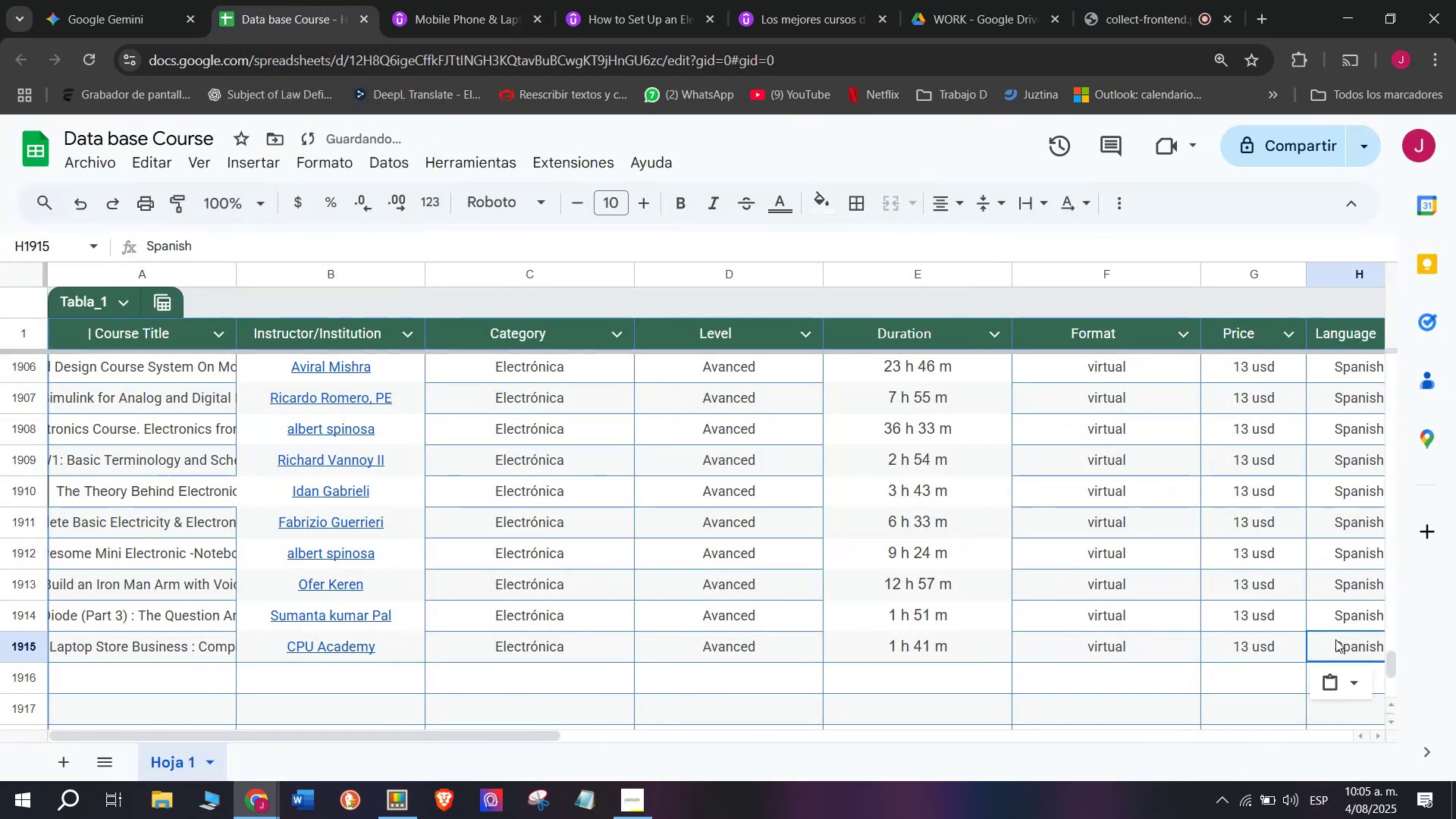 
double_click([1363, 647])
 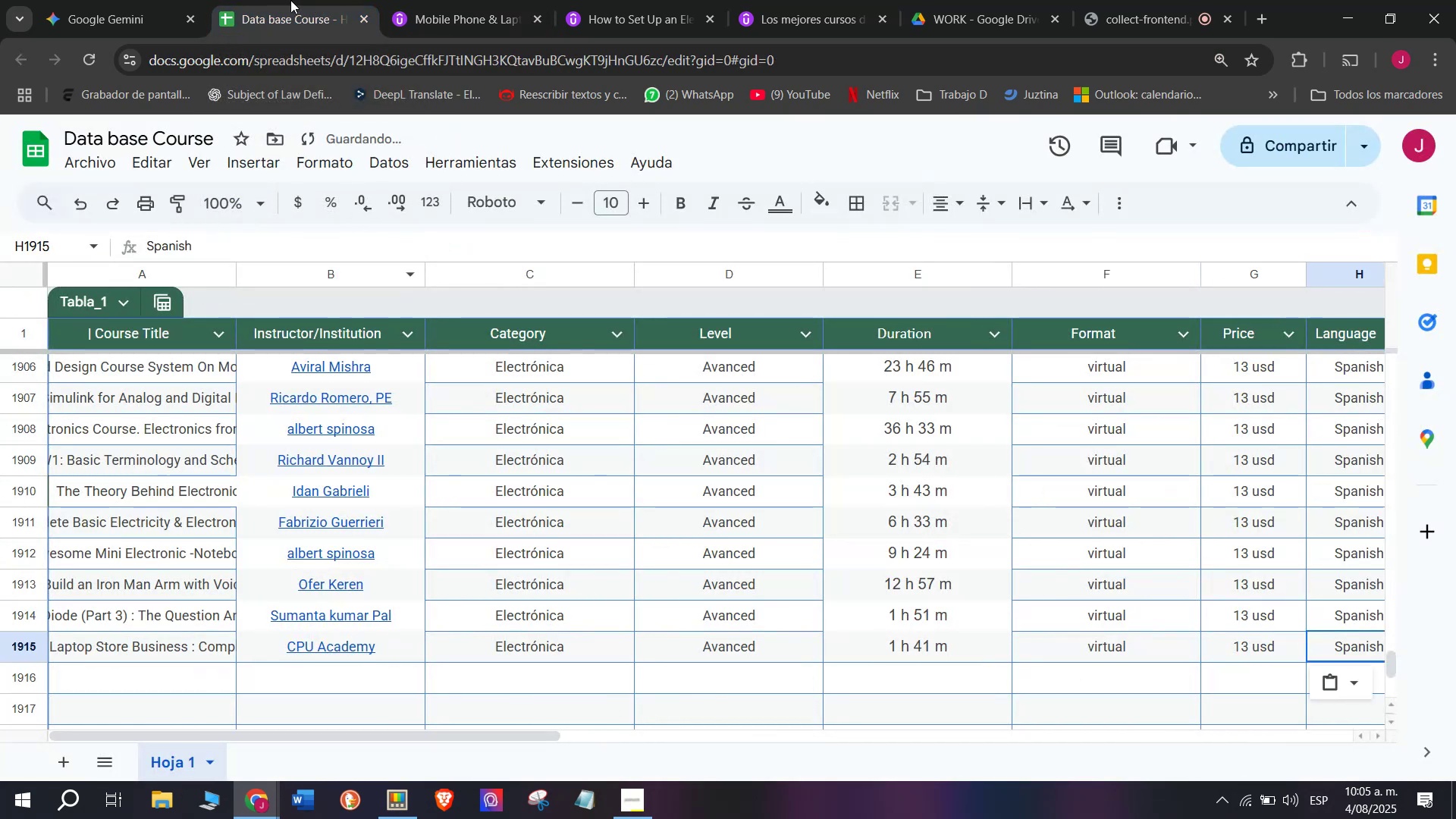 
left_click([416, 0])
 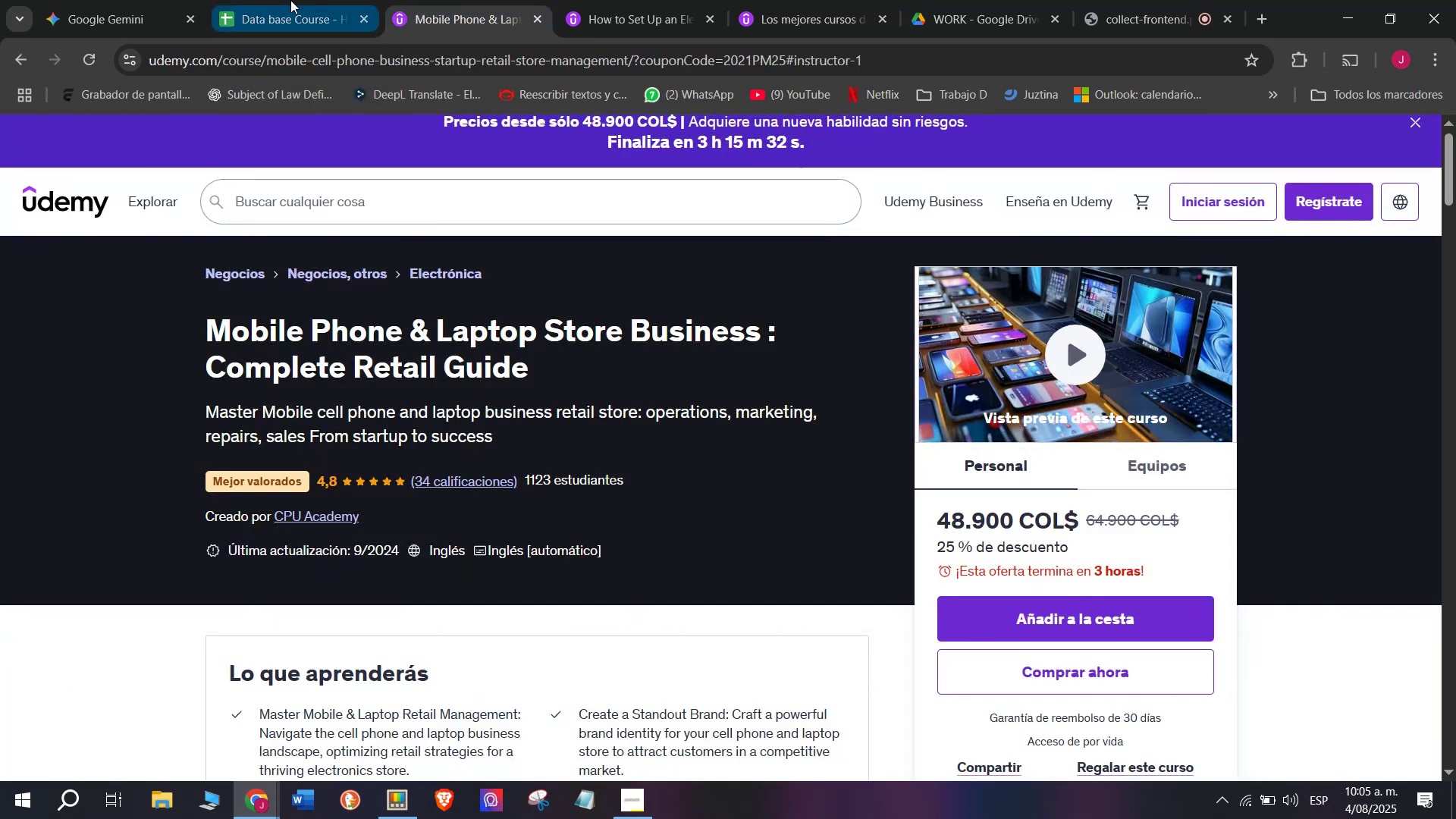 
left_click([289, 0])
 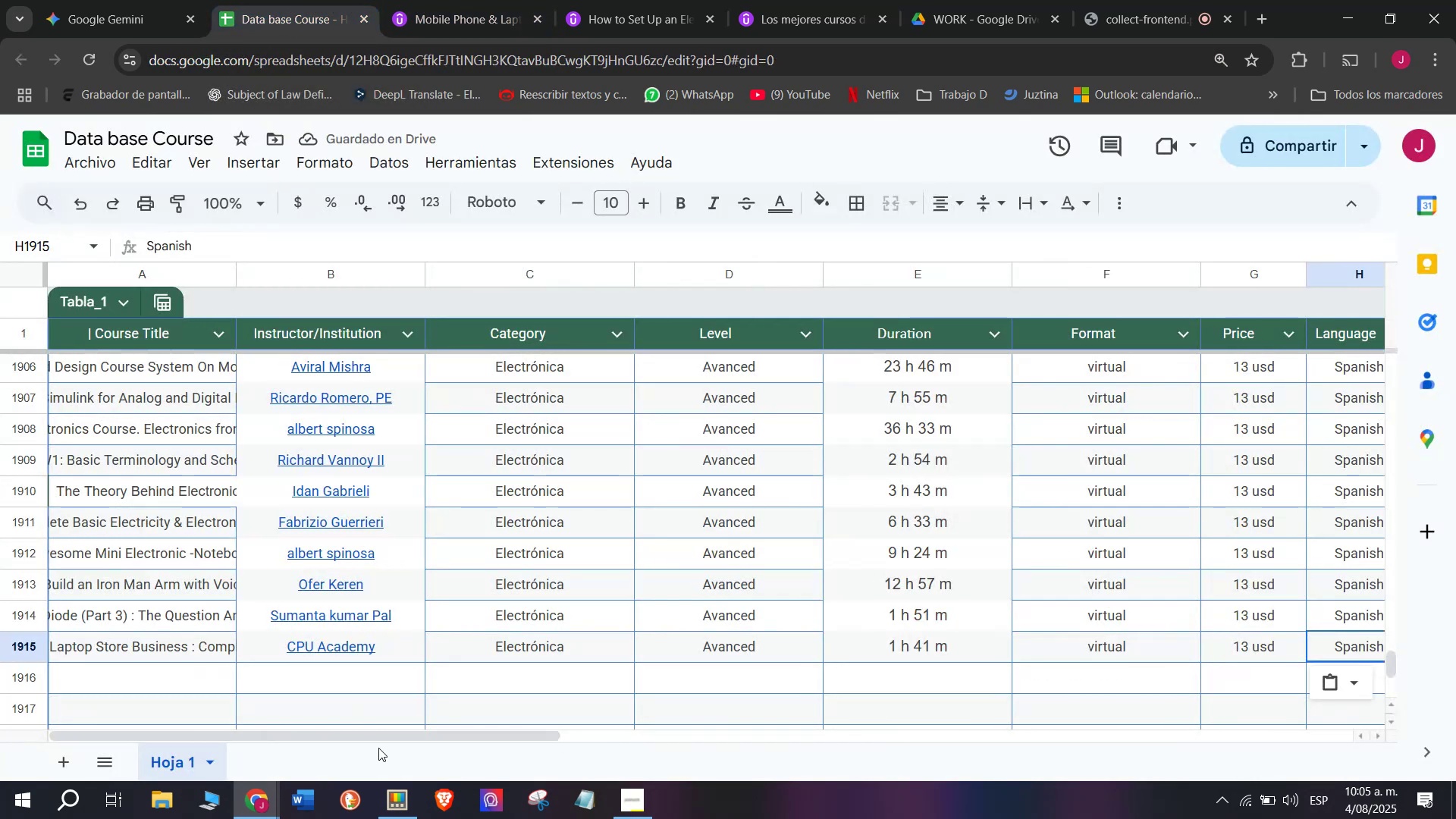 
left_click_drag(start_coordinate=[387, 739], to_coordinate=[749, 746])
 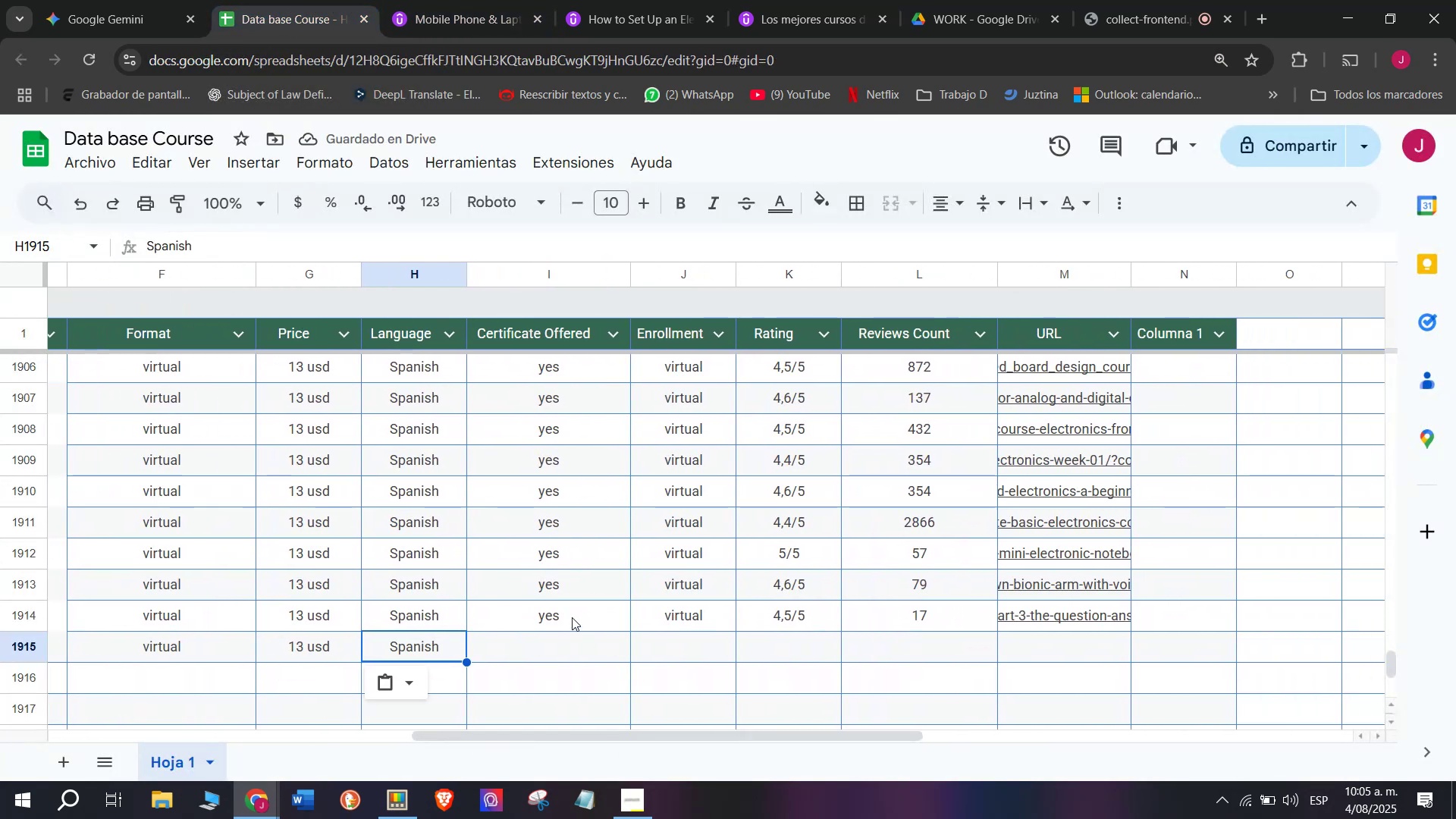 
key(Break)
 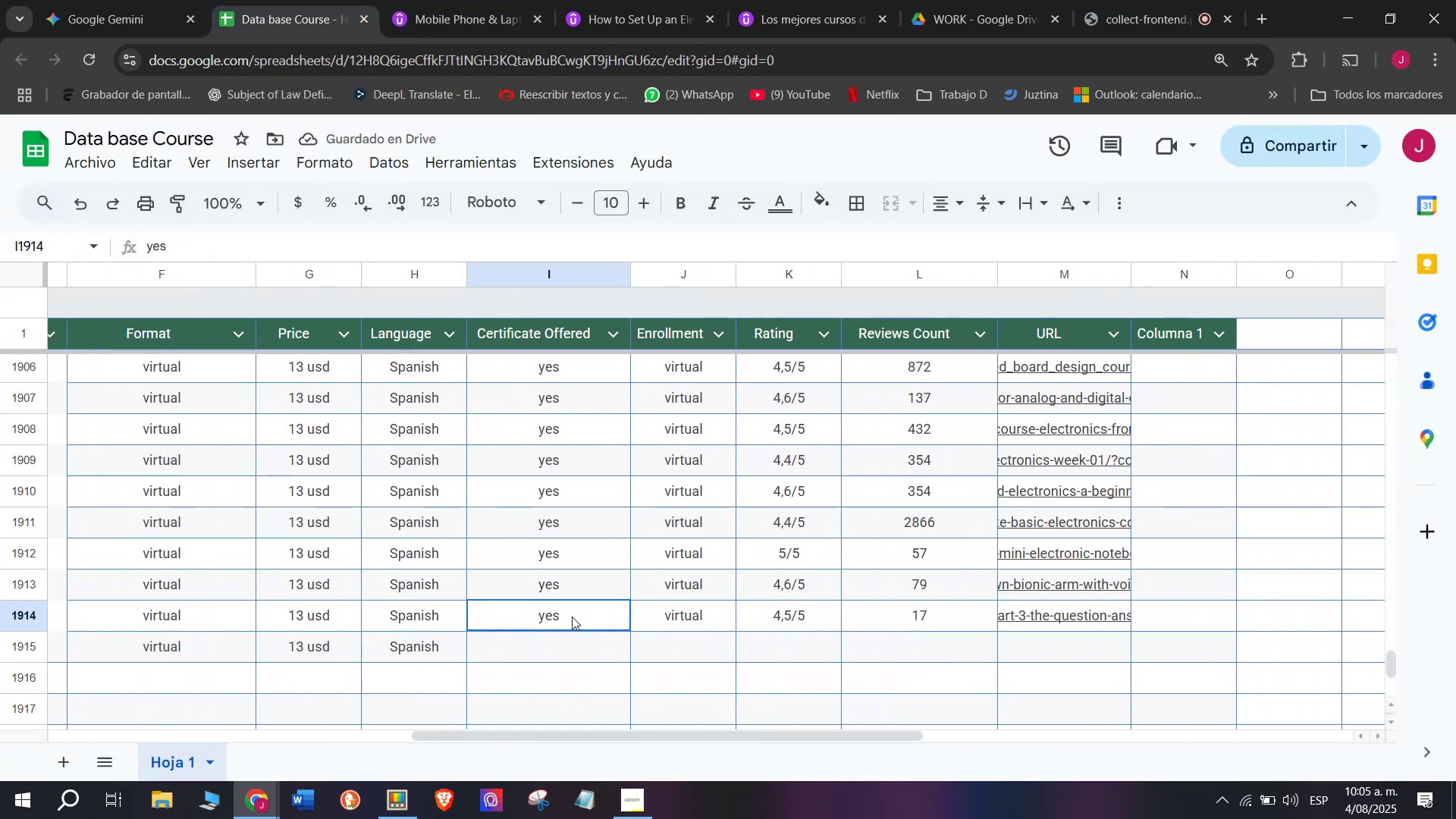 
key(Control+ControlLeft)
 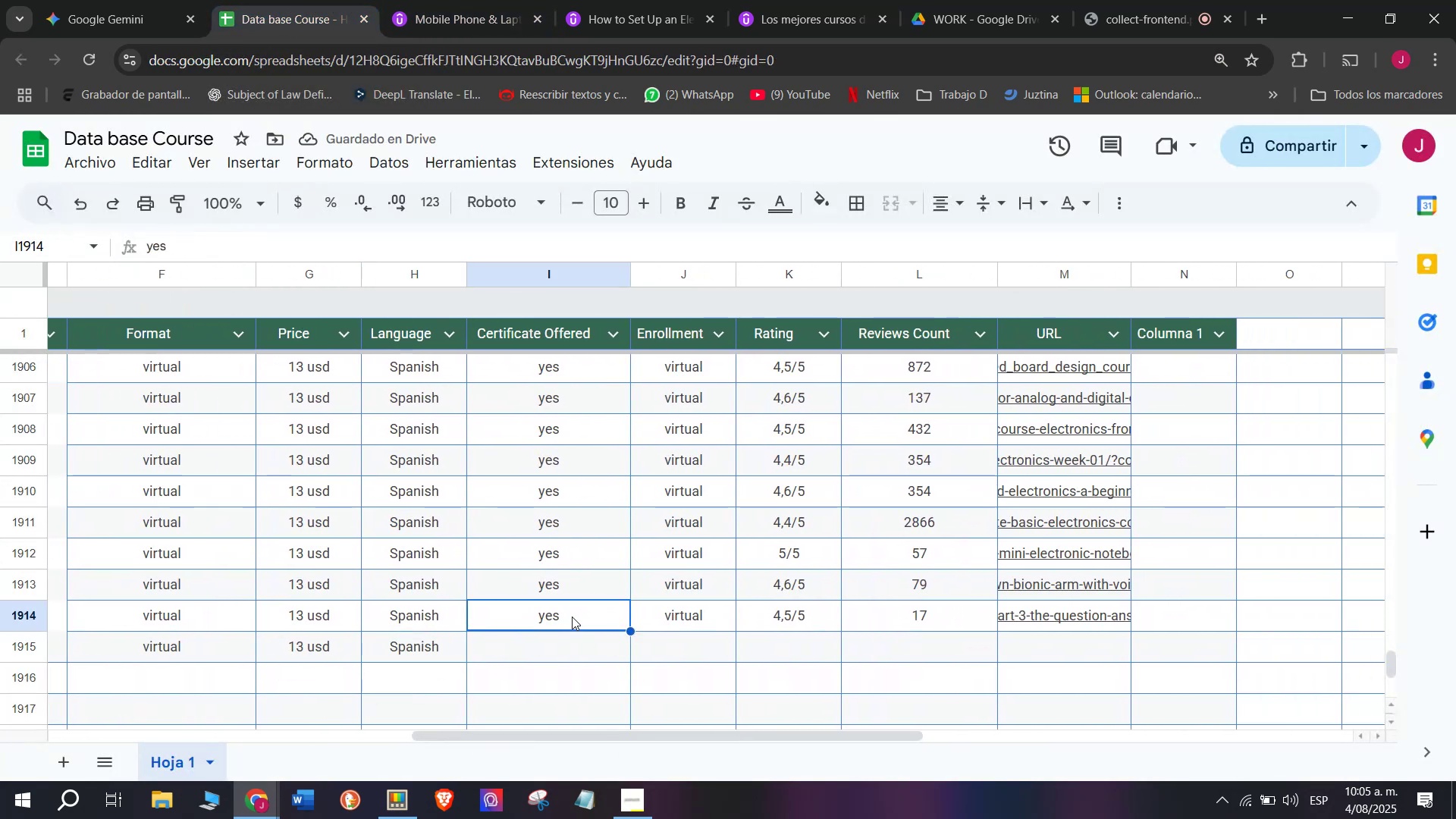 
key(Control+C)
 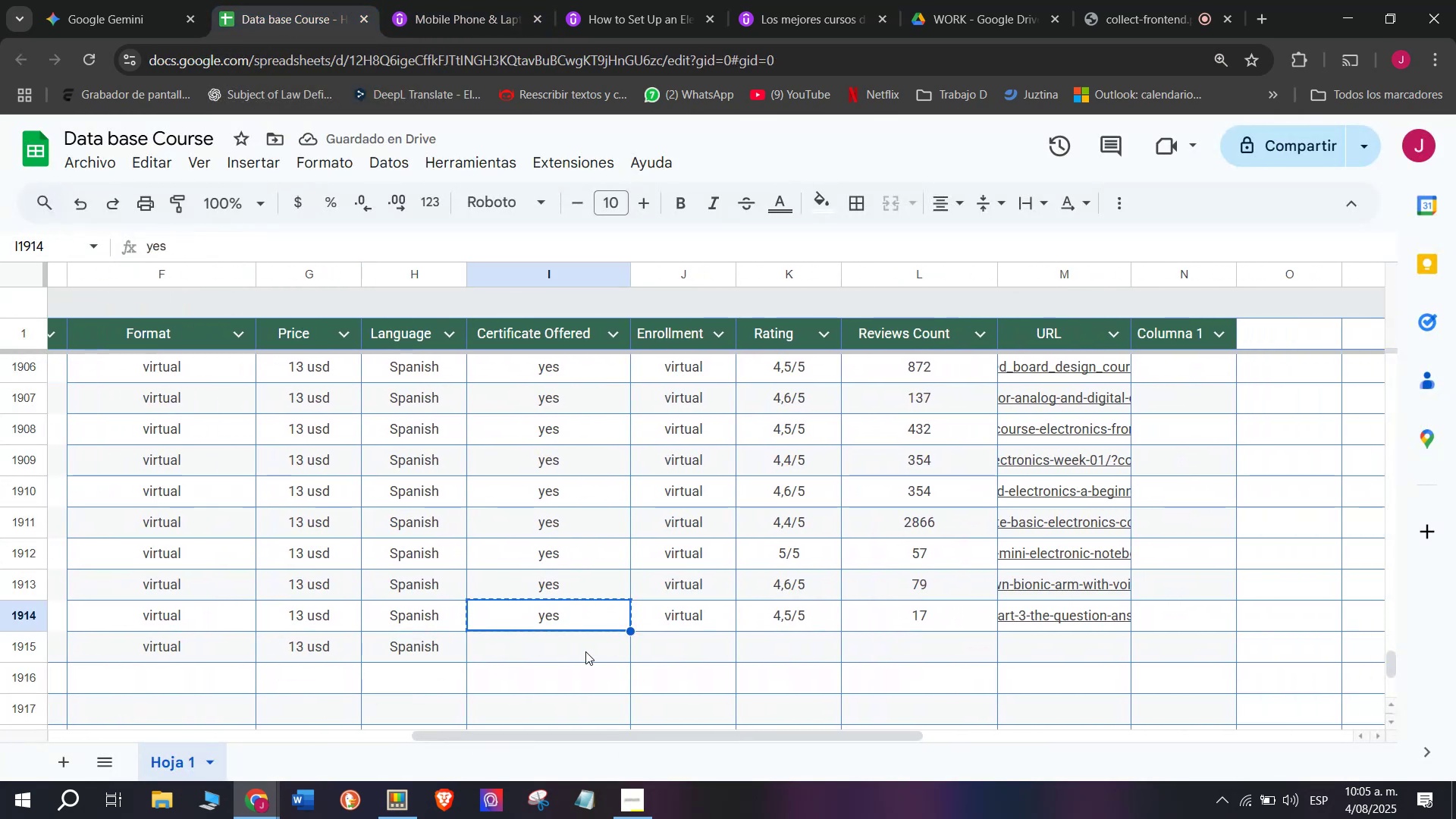 
key(Z)
 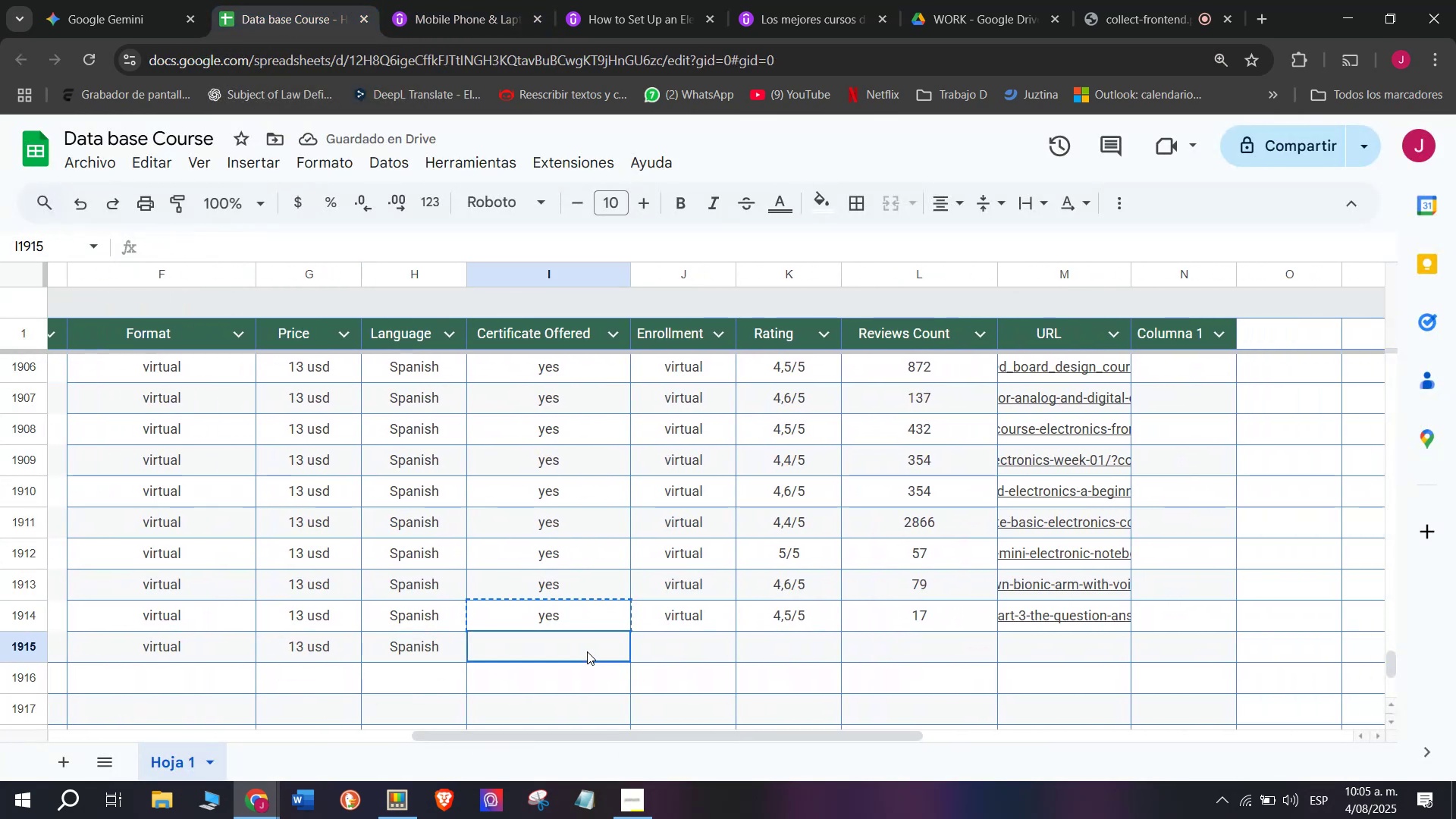 
key(Control+V)
 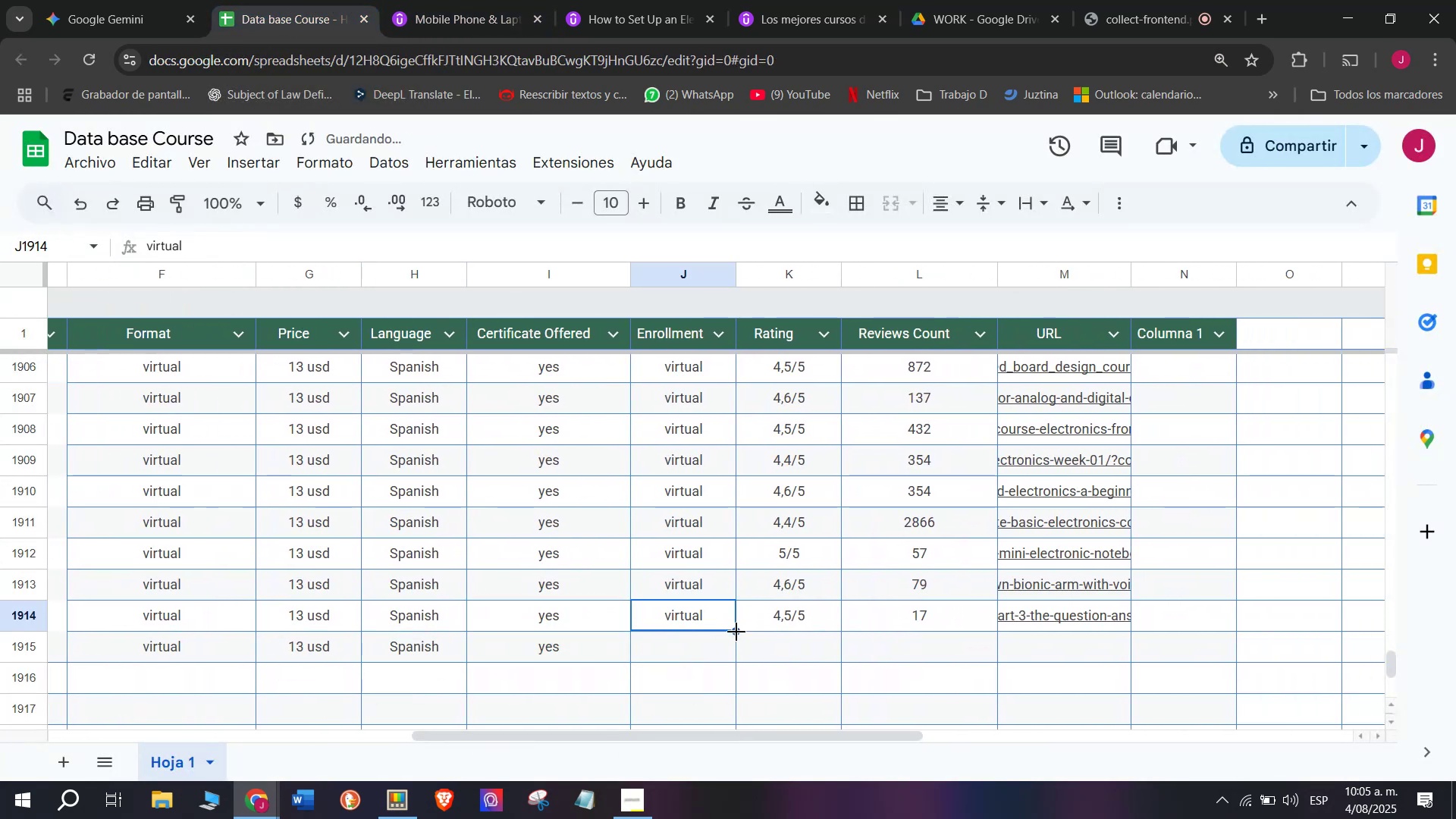 
key(Control+ControlLeft)
 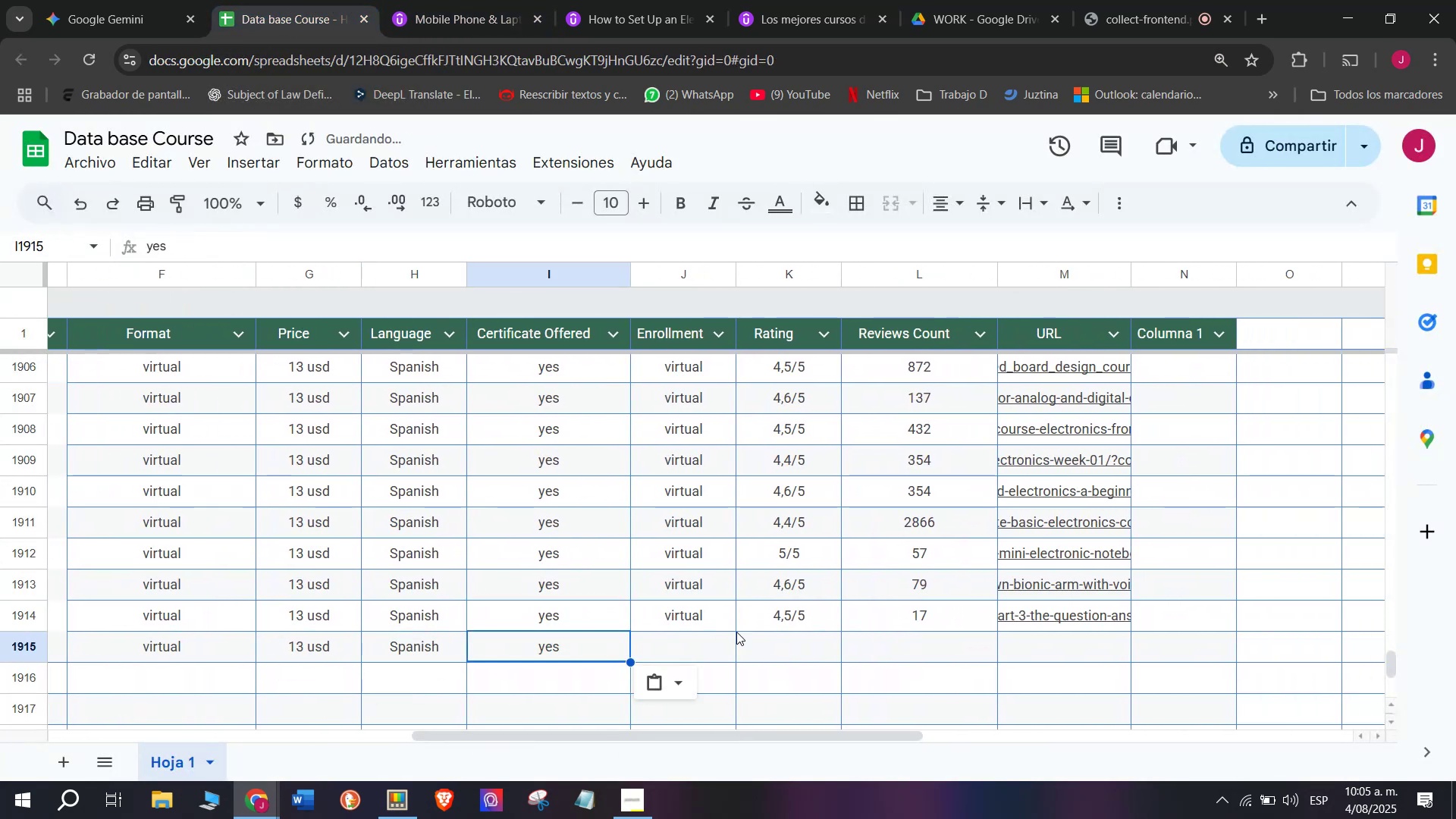 
triple_click([736, 632])
 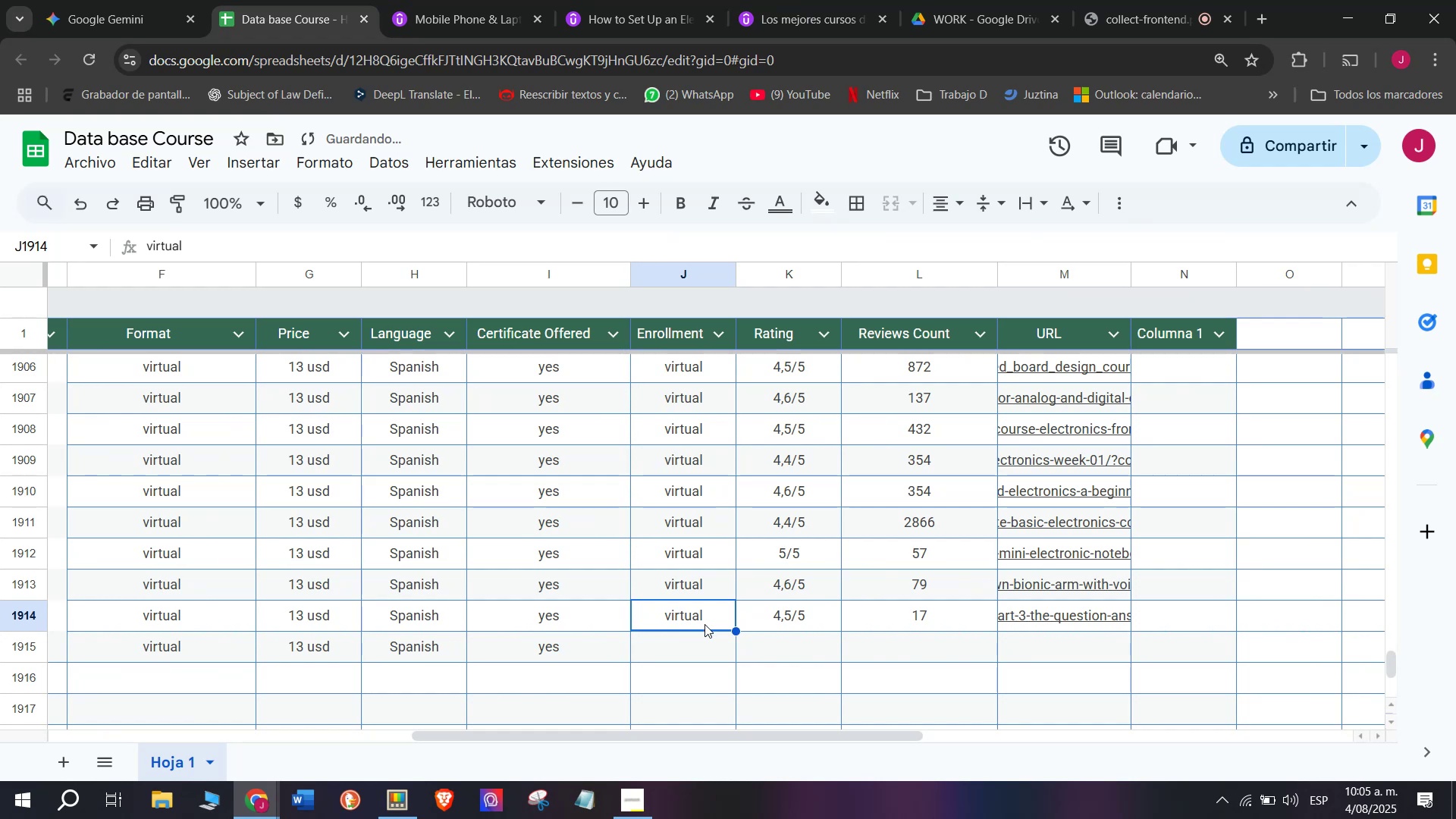 
key(Control+ControlLeft)
 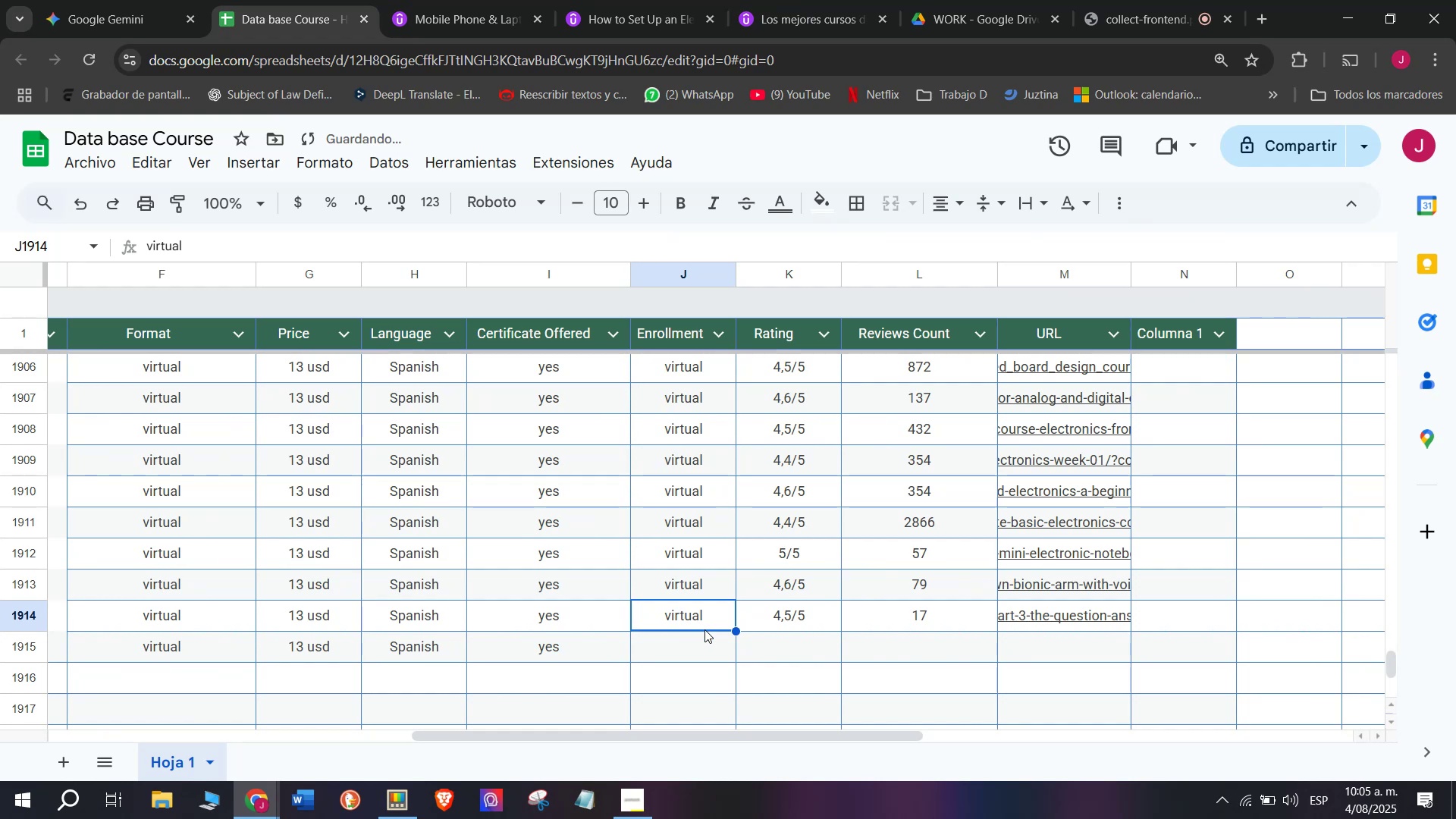 
key(Break)
 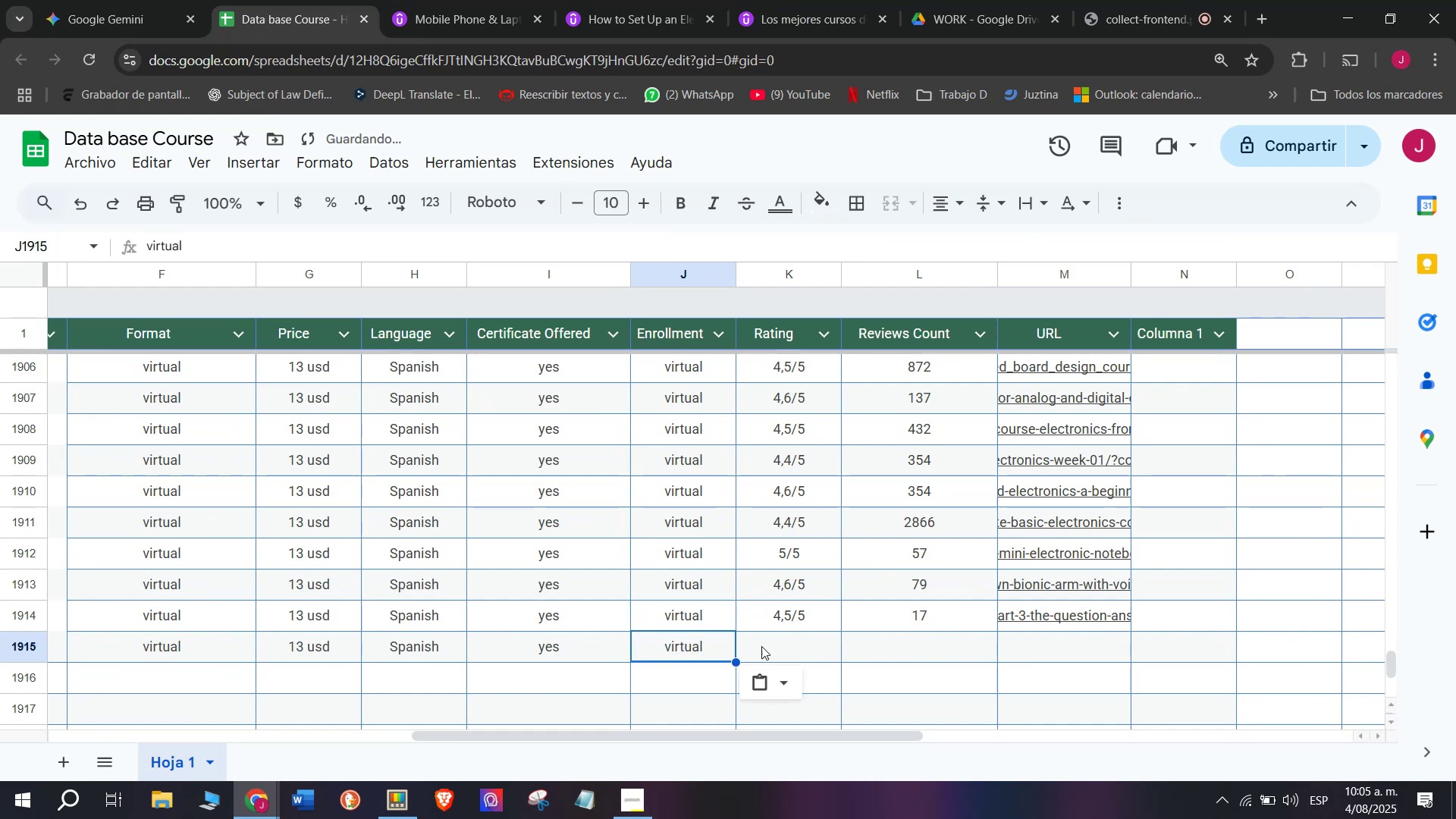 
key(Control+C)
 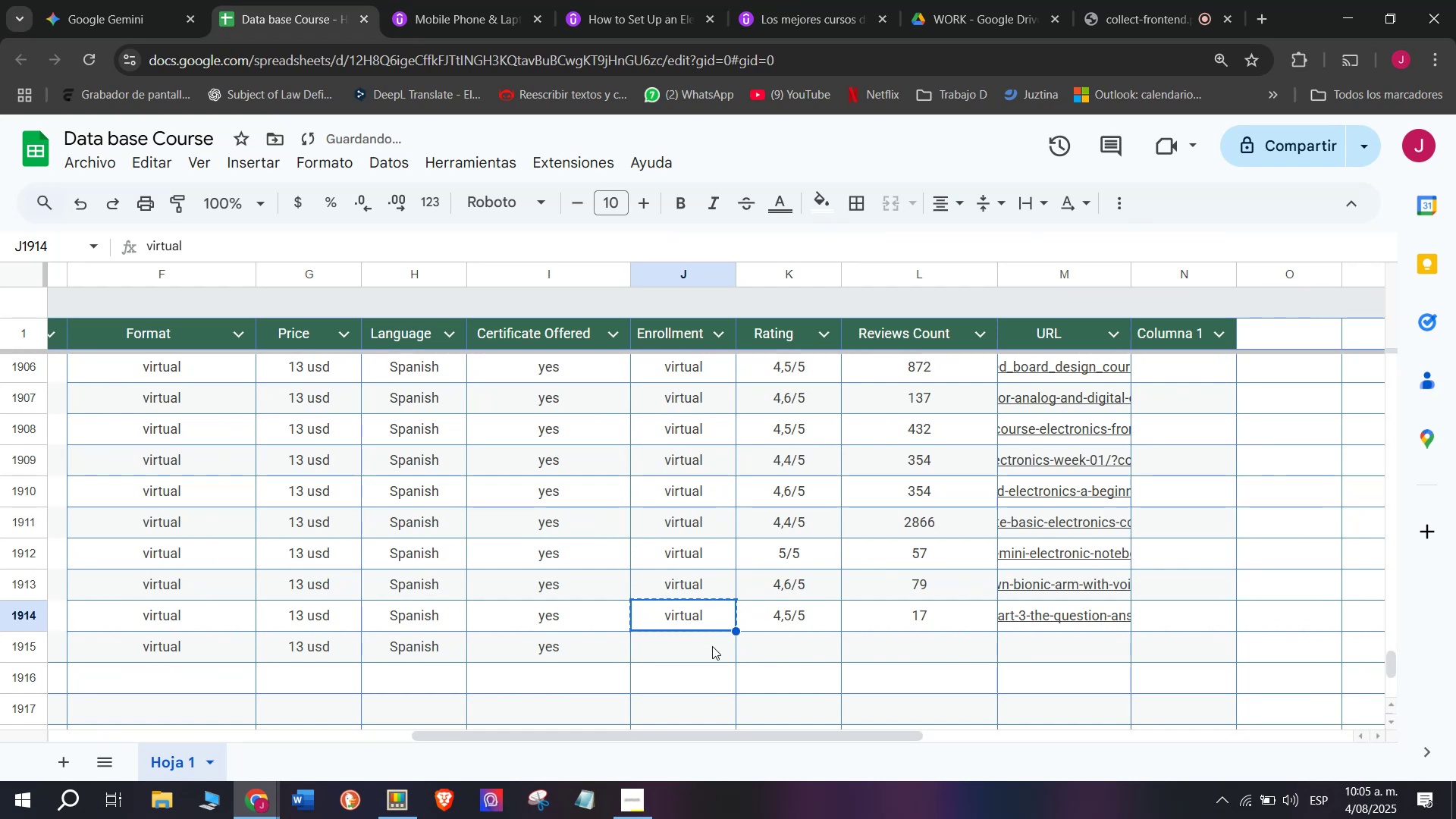 
left_click([712, 646])
 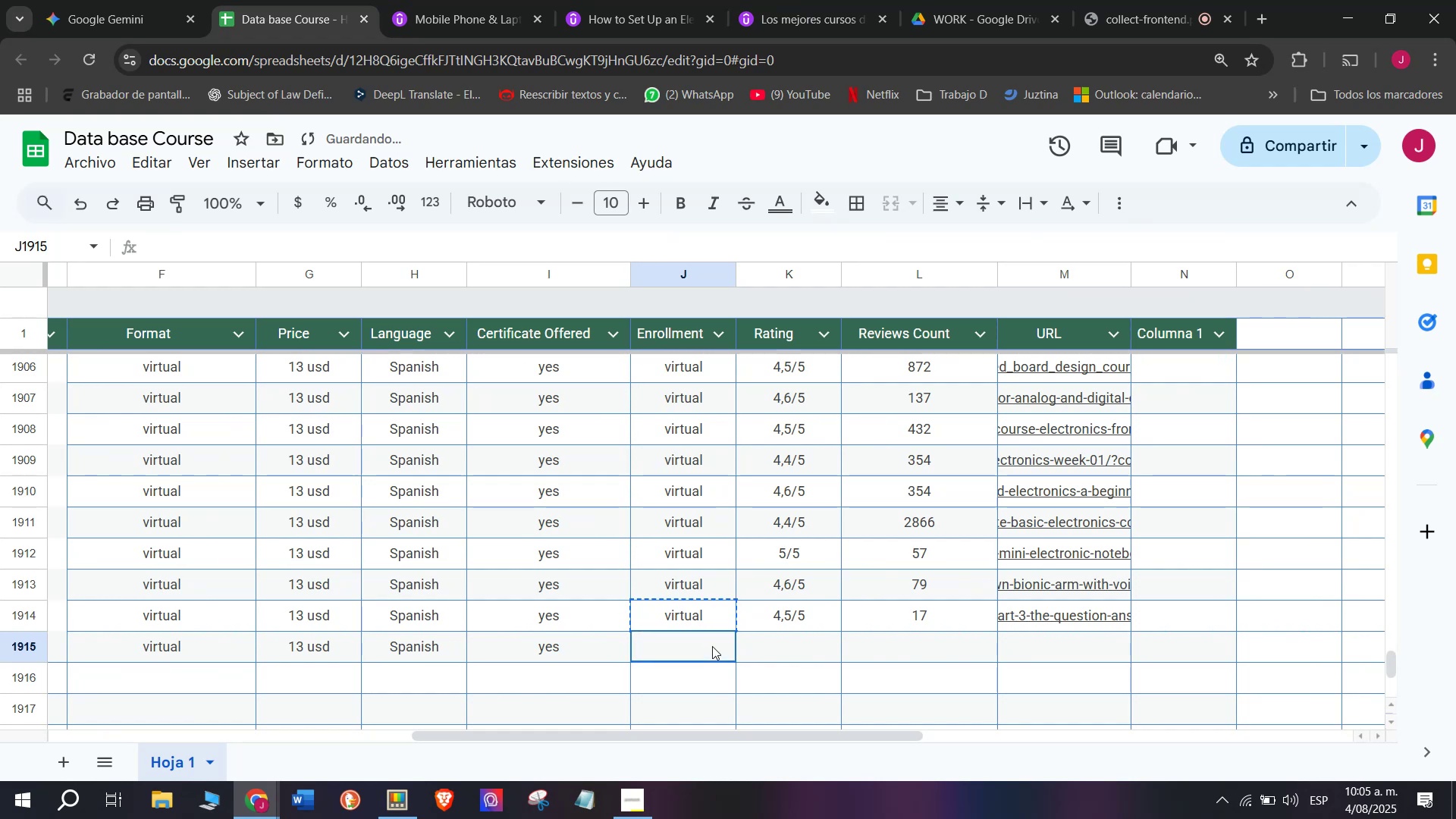 
key(Control+ControlLeft)
 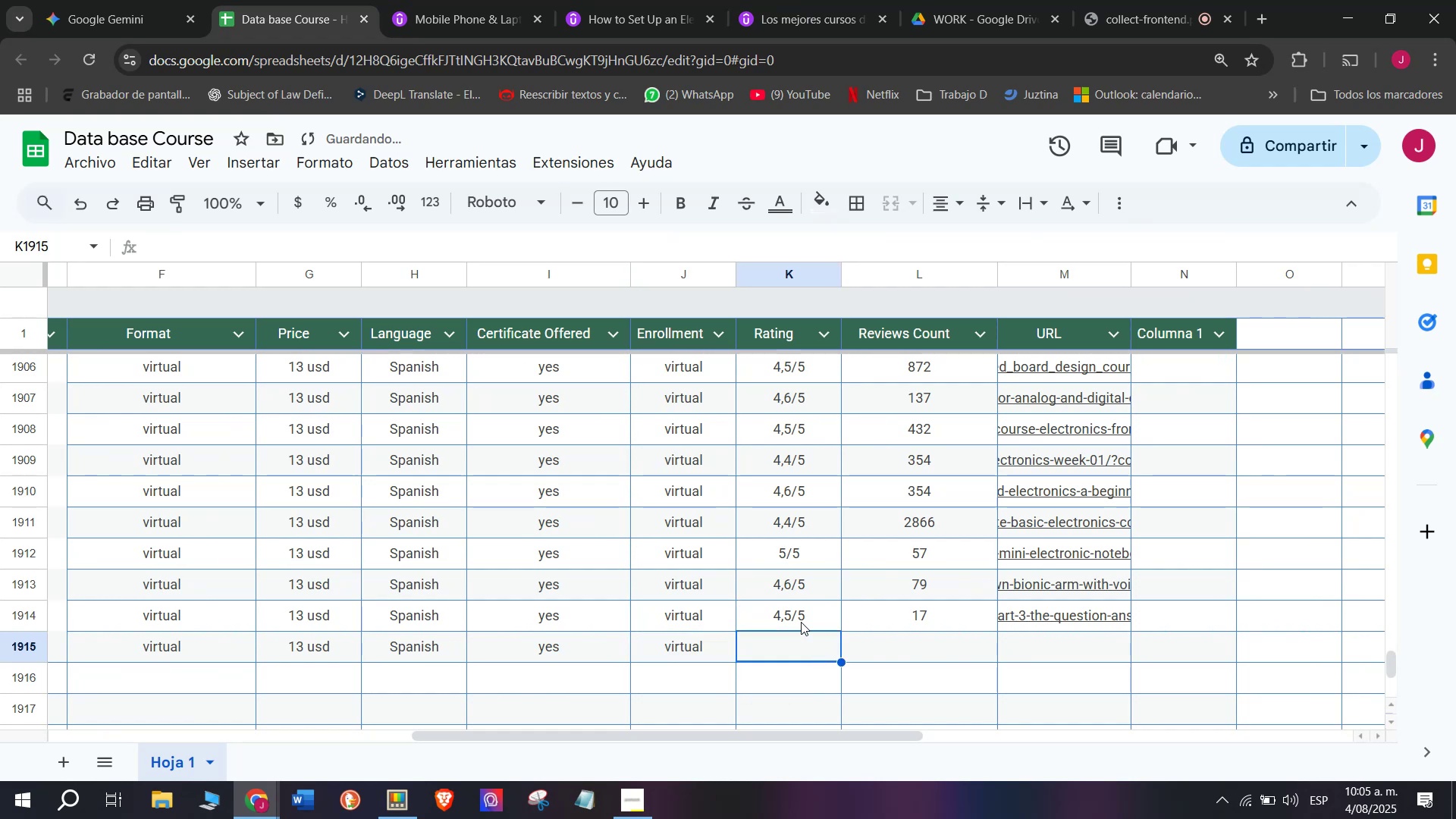 
key(Z)
 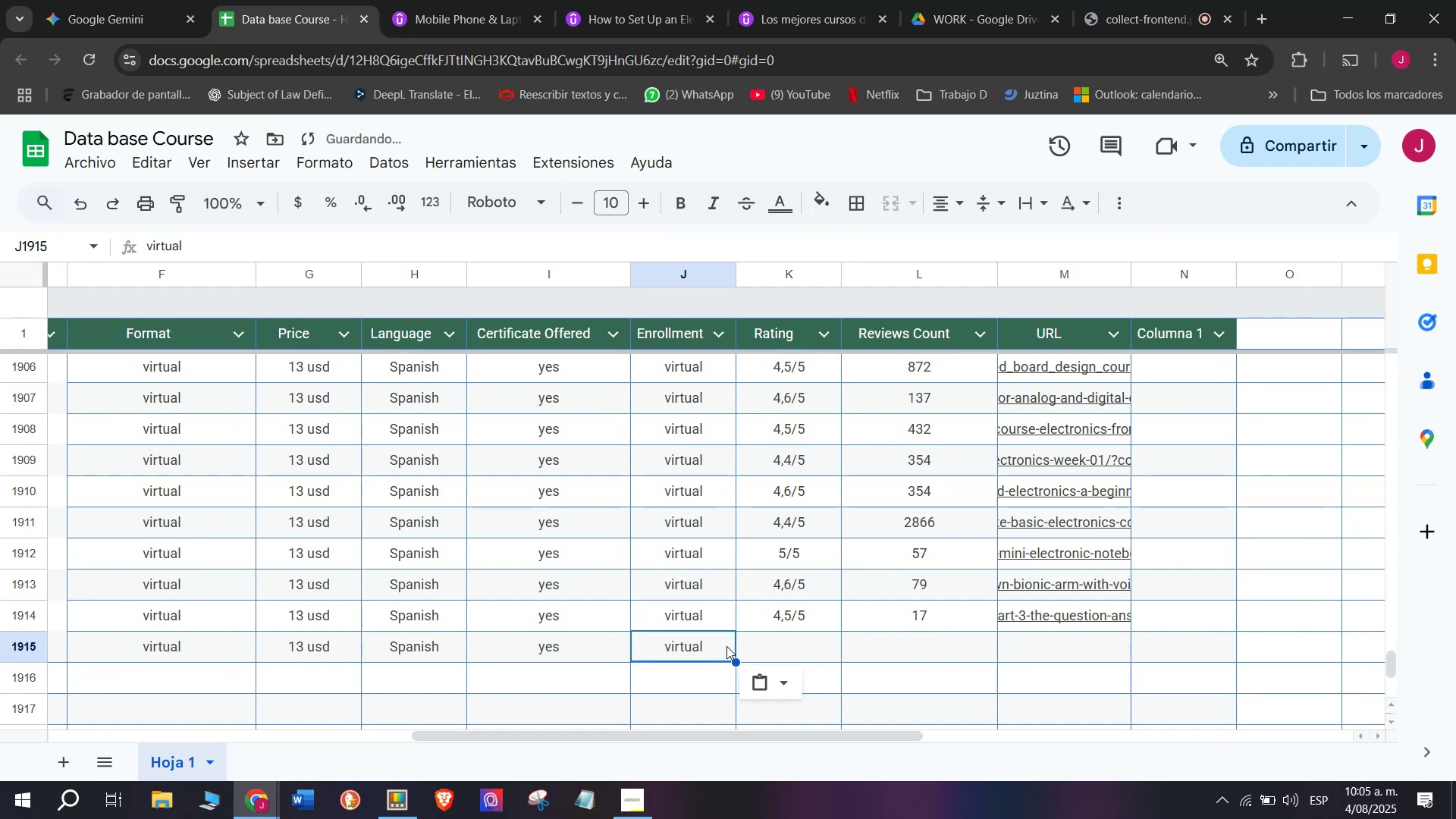 
key(Control+V)
 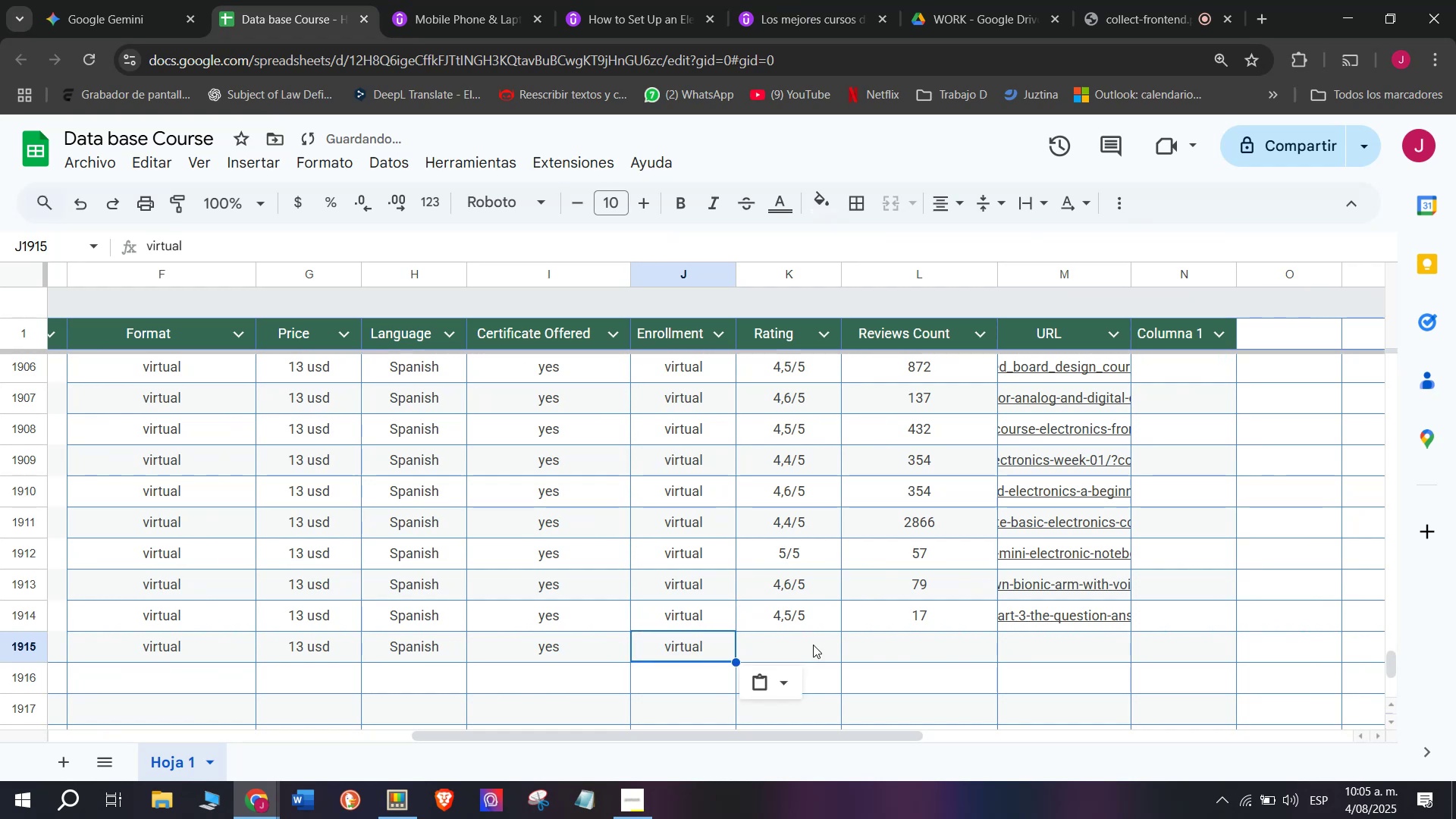 
double_click([813, 645])
 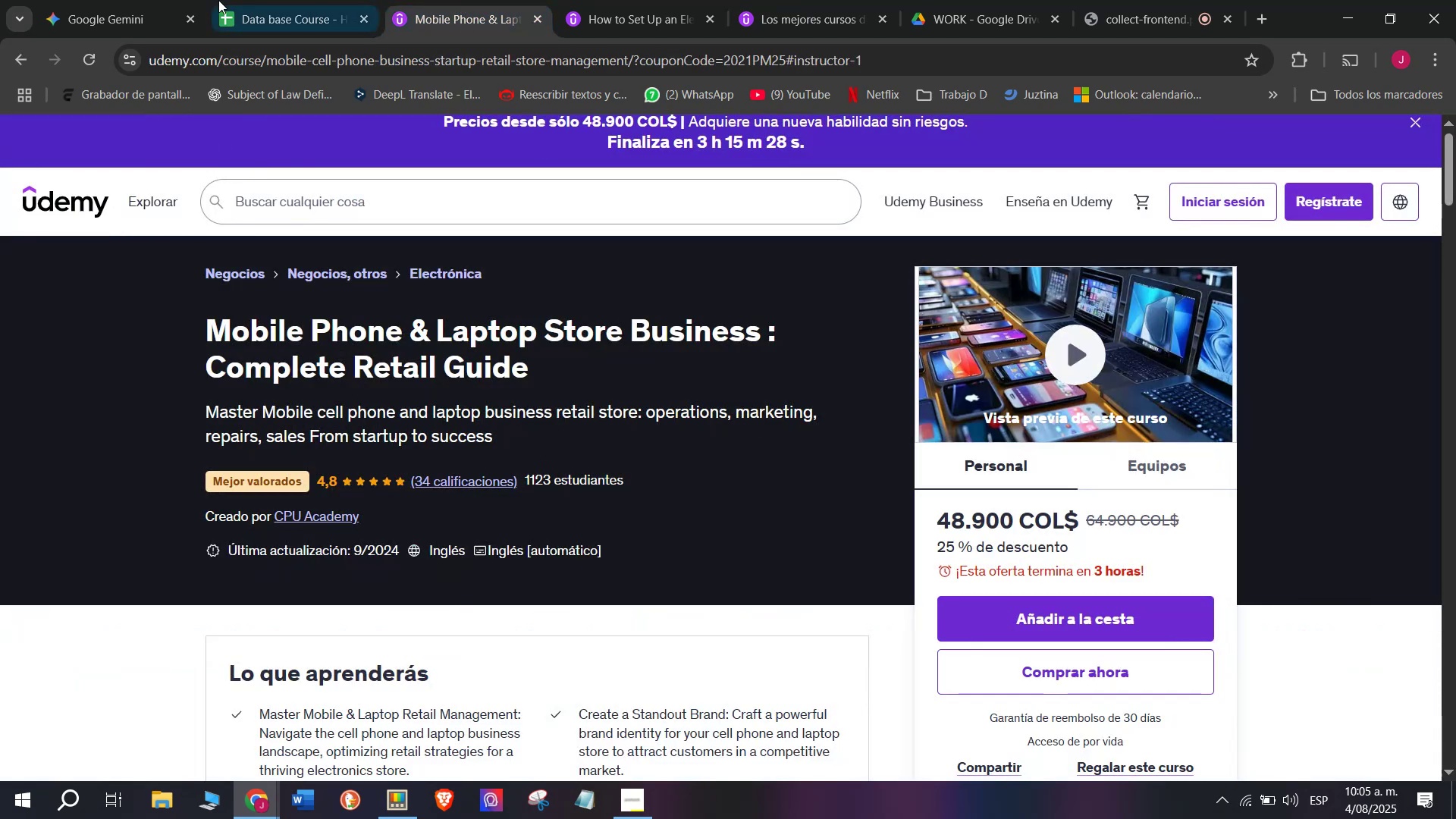 
left_click([237, 0])
 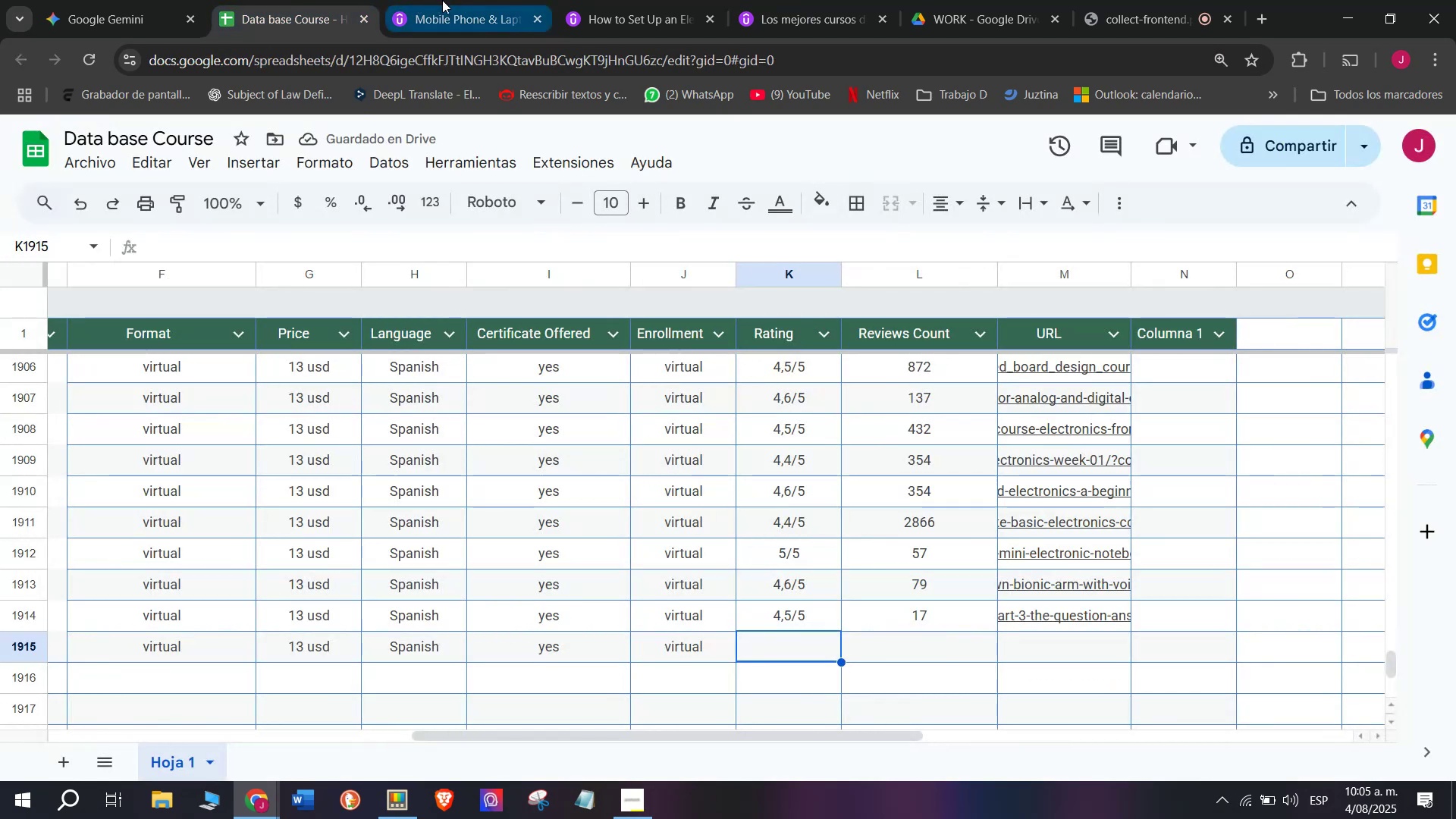 
left_click([448, 0])
 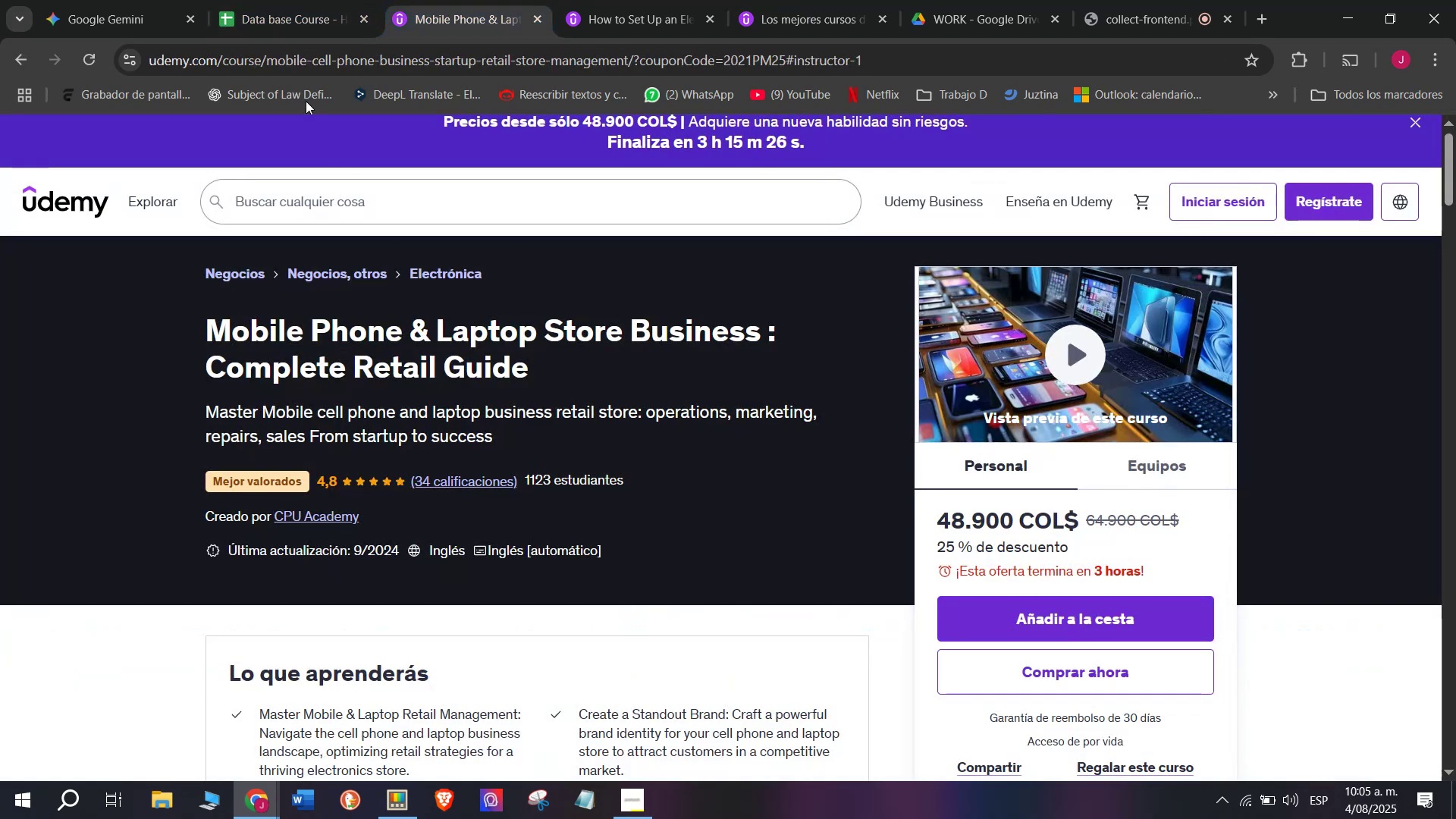 
left_click([293, 0])
 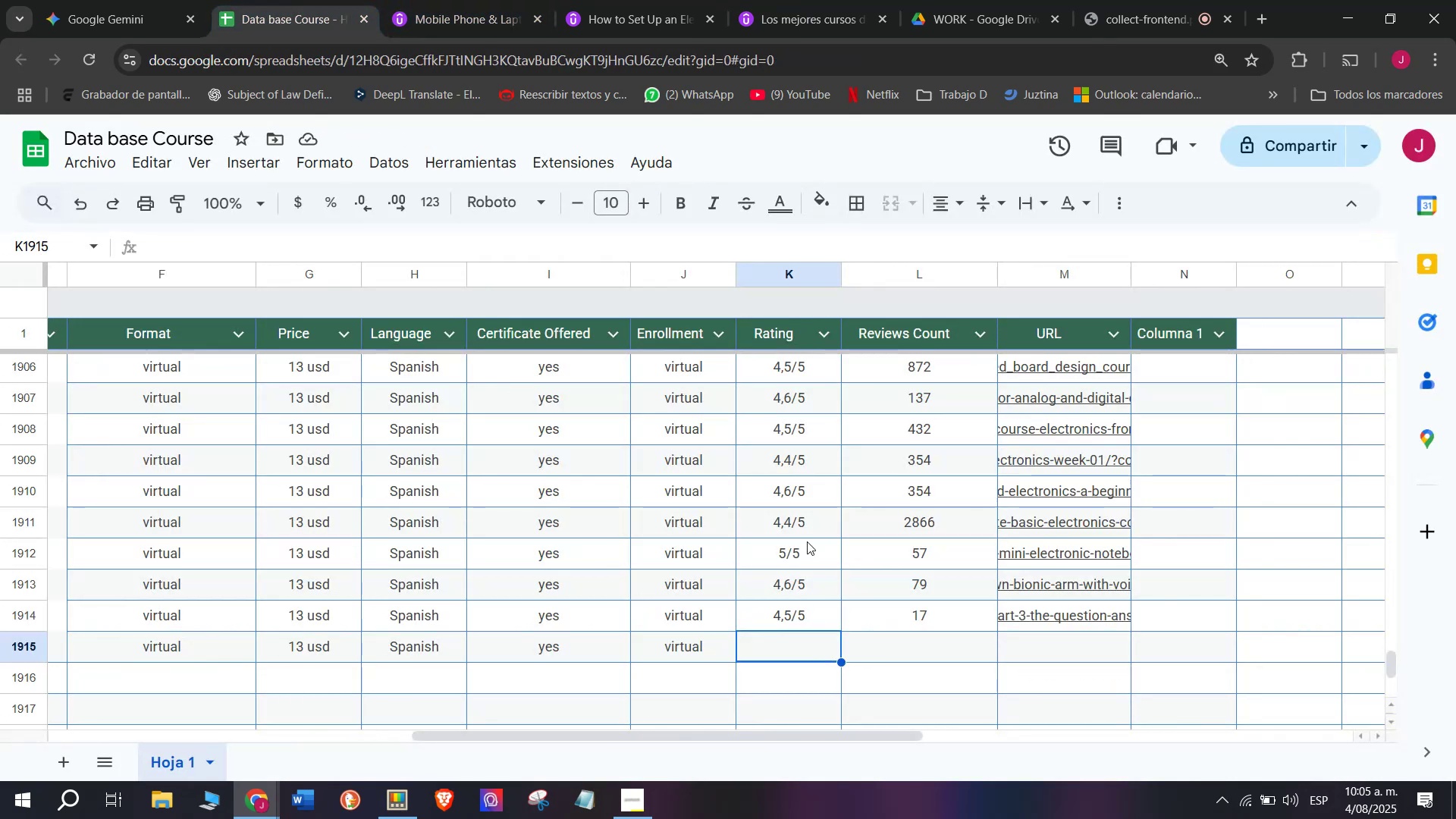 
left_click([807, 525])
 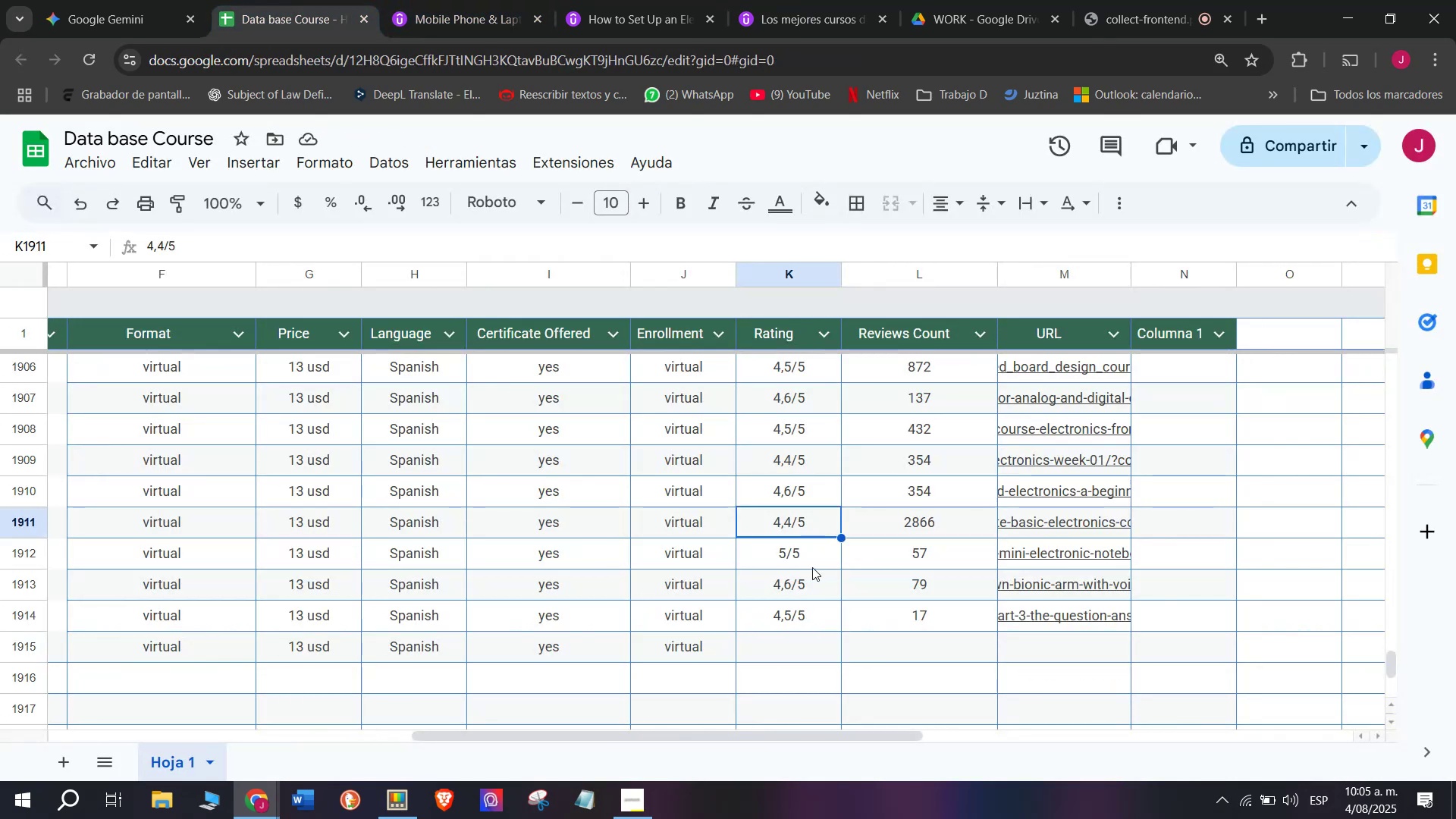 
key(Break)
 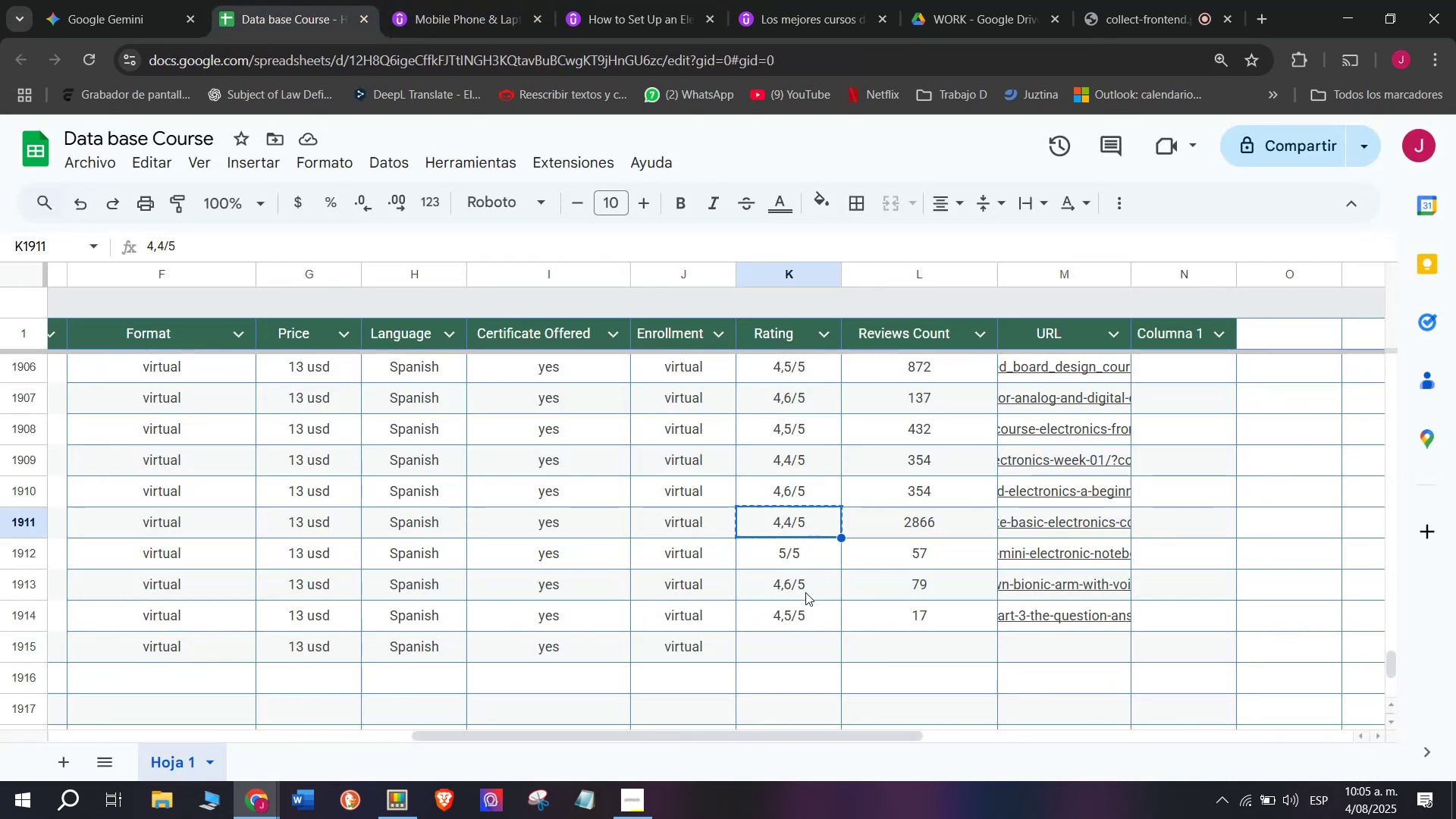 
key(Control+ControlLeft)
 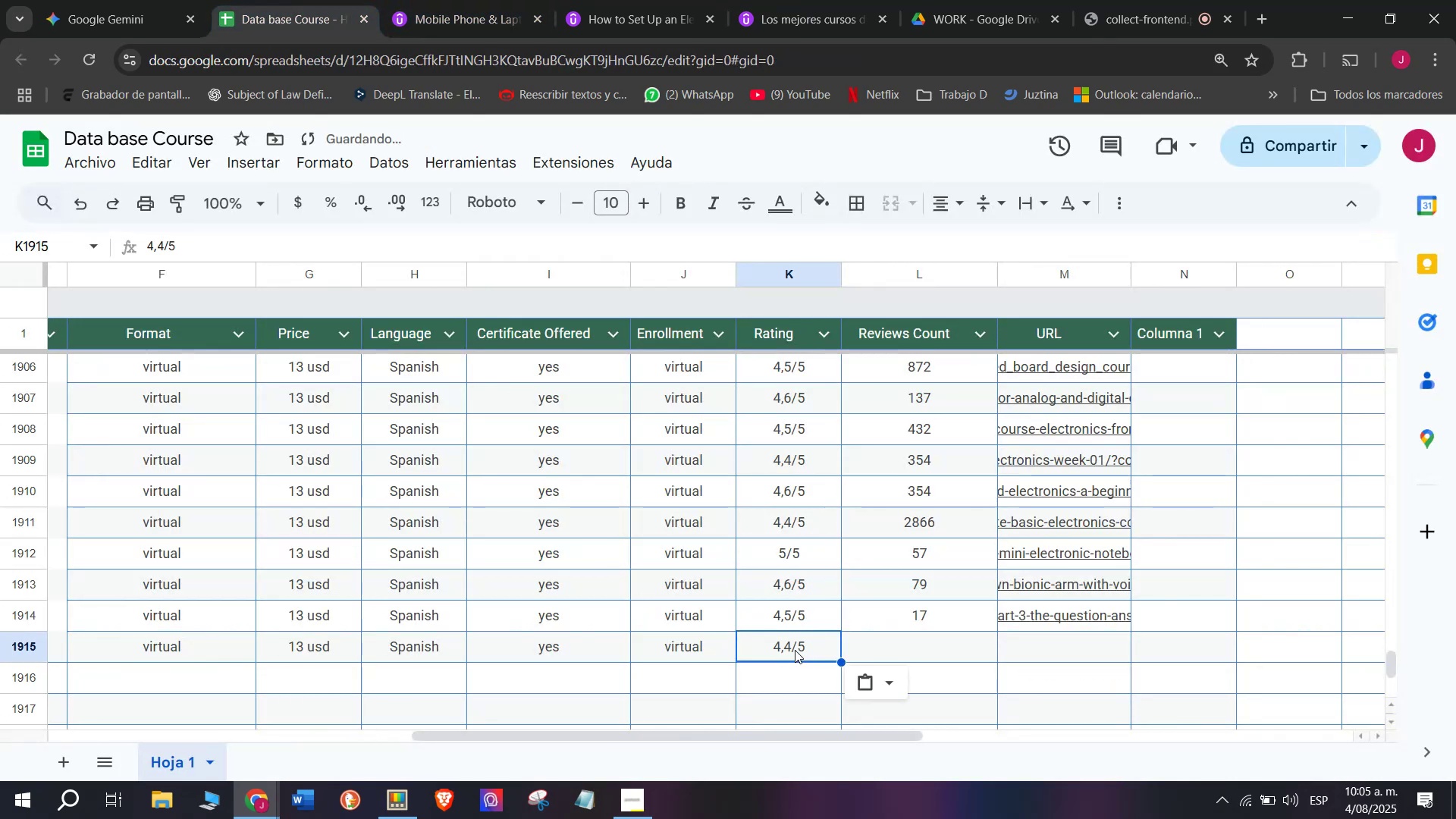 
key(Control+C)
 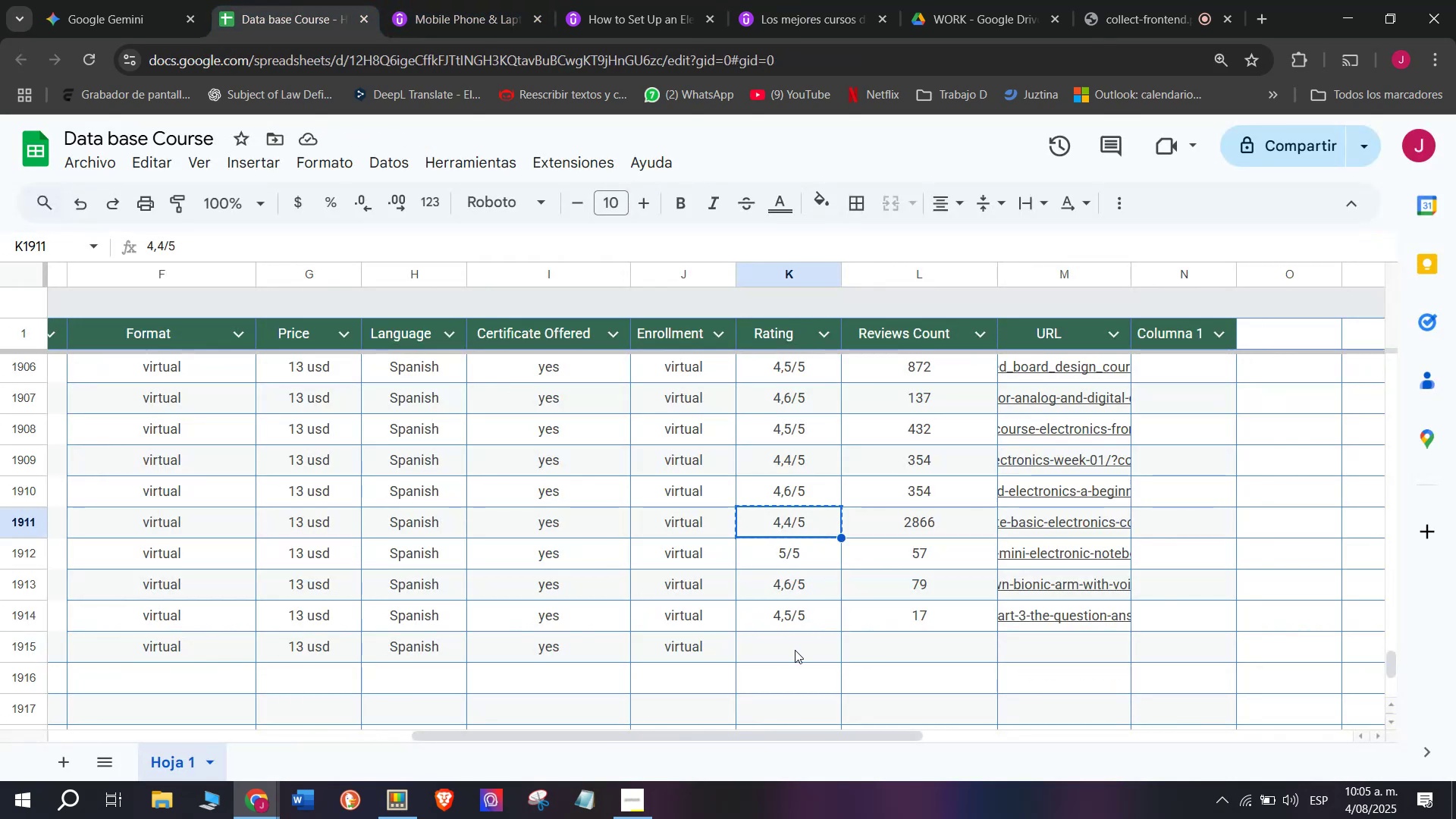 
left_click([795, 650])
 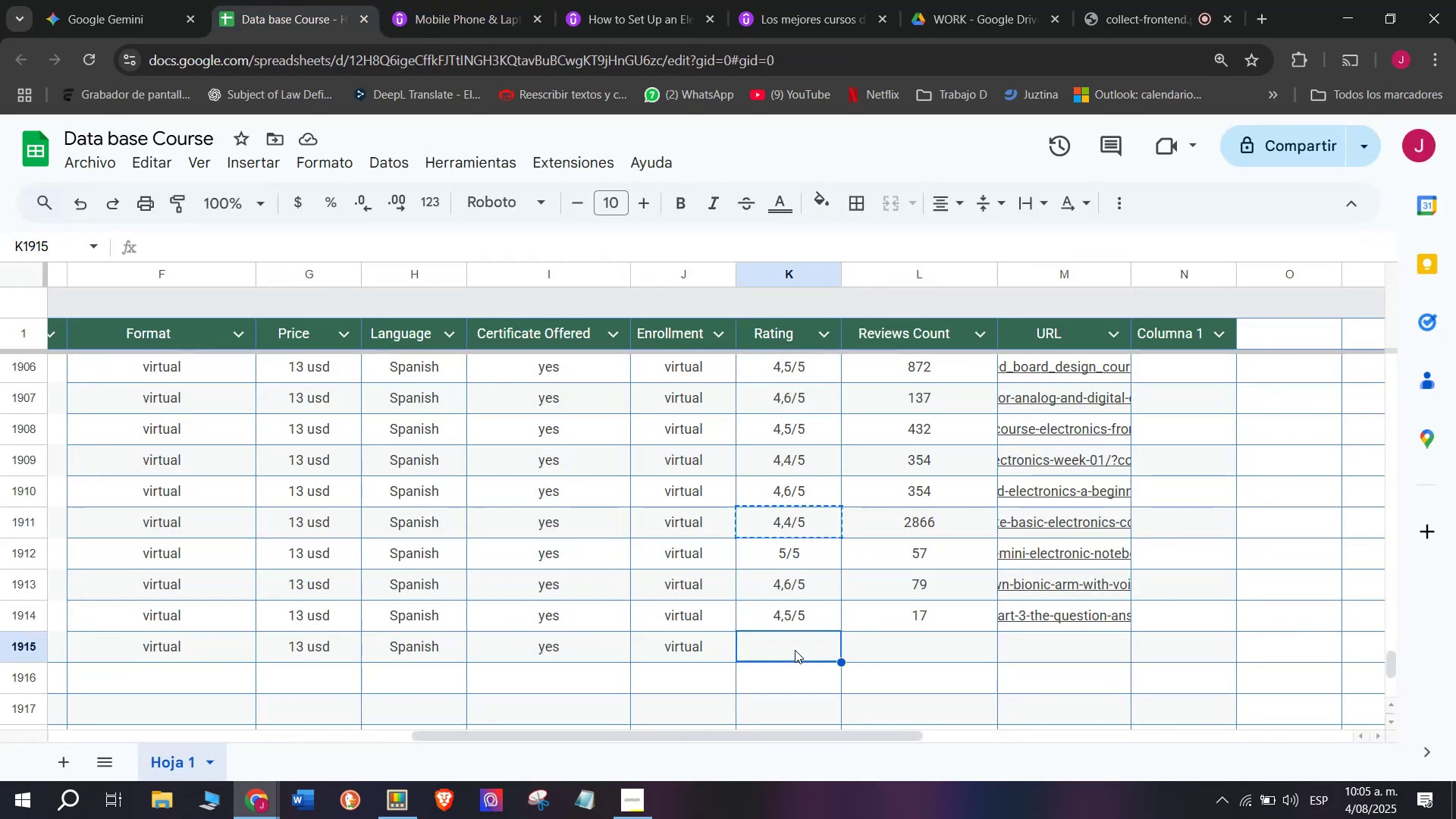 
key(Control+ControlLeft)
 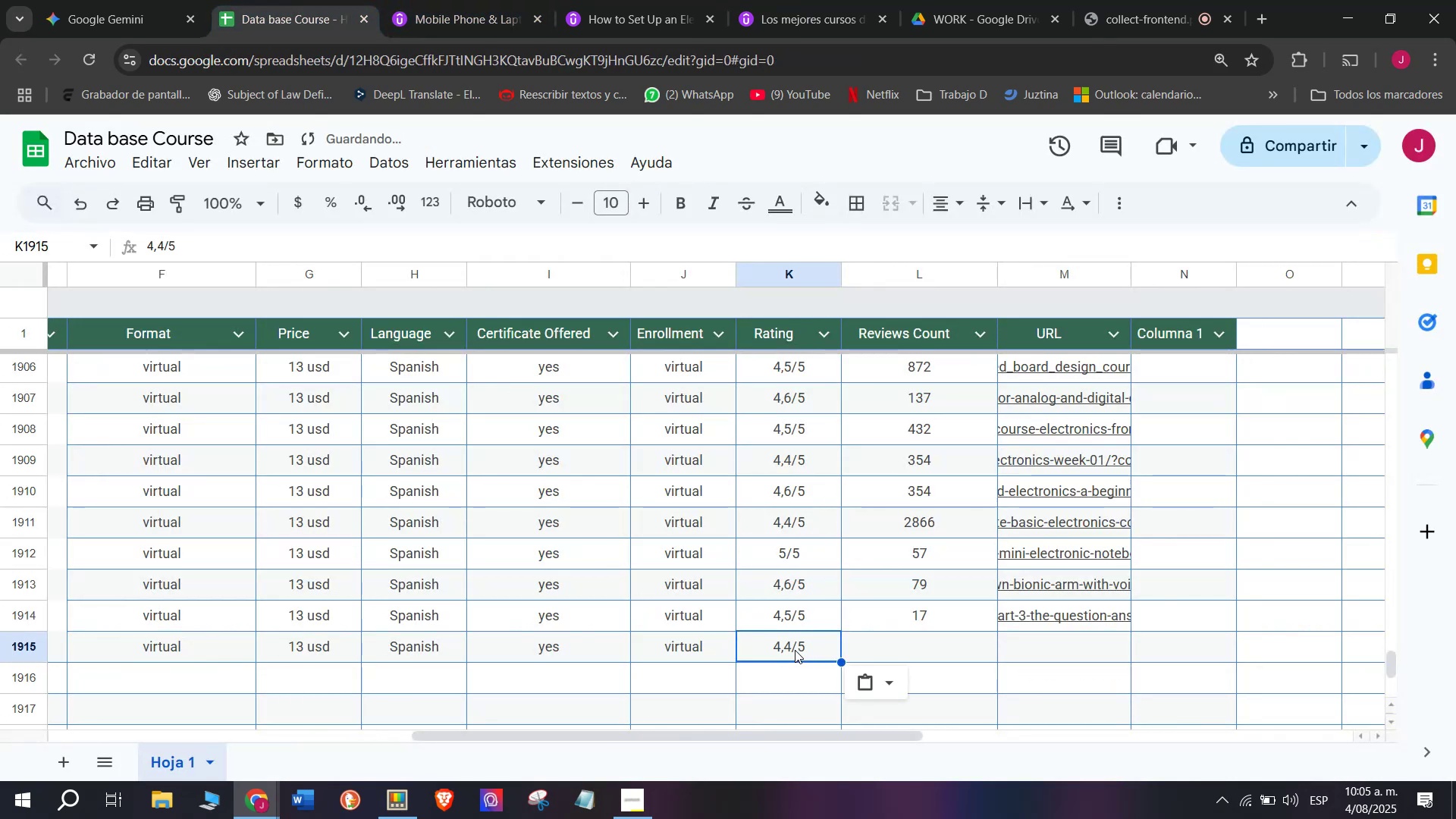 
key(Z)
 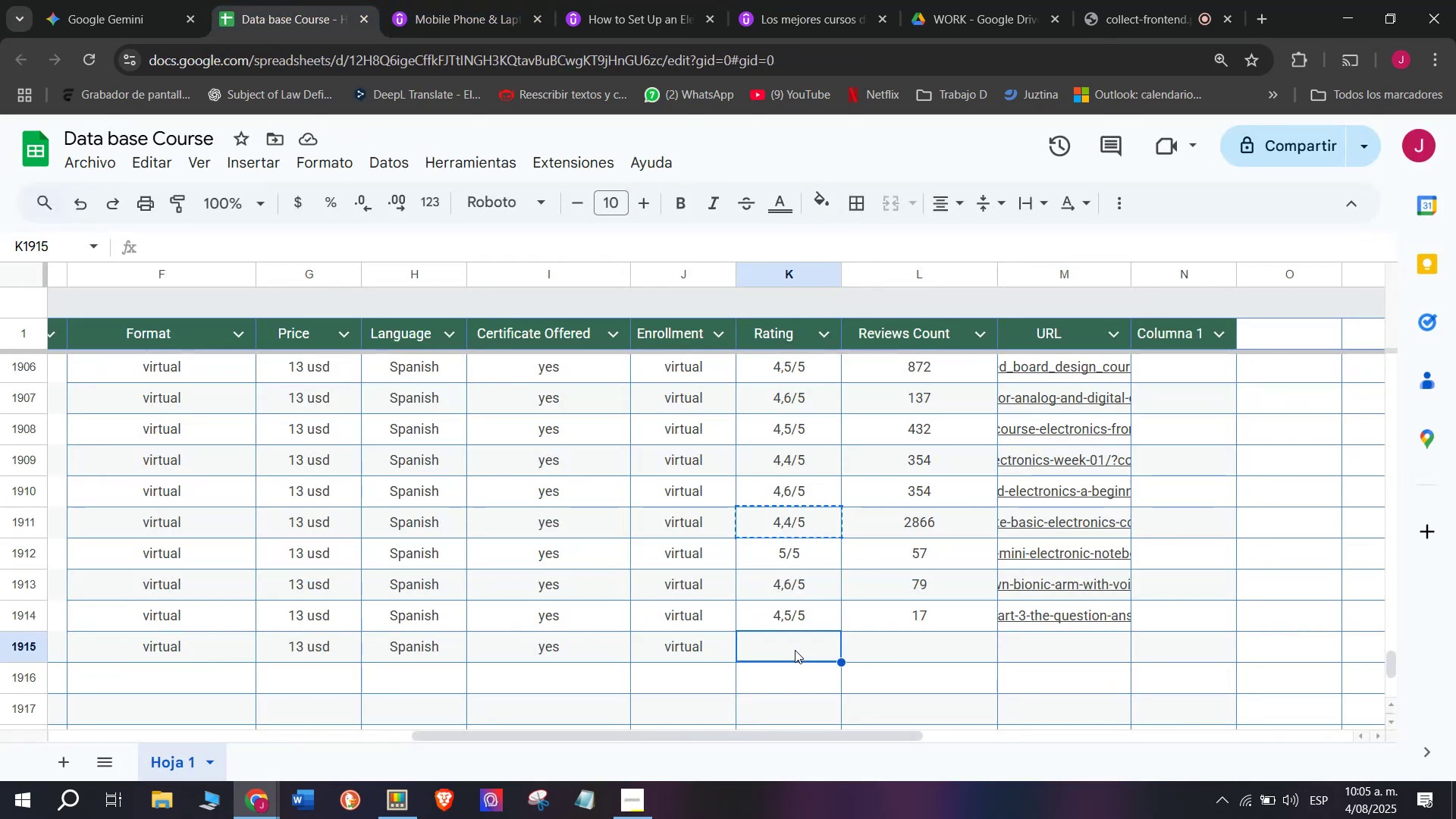 
key(Control+V)
 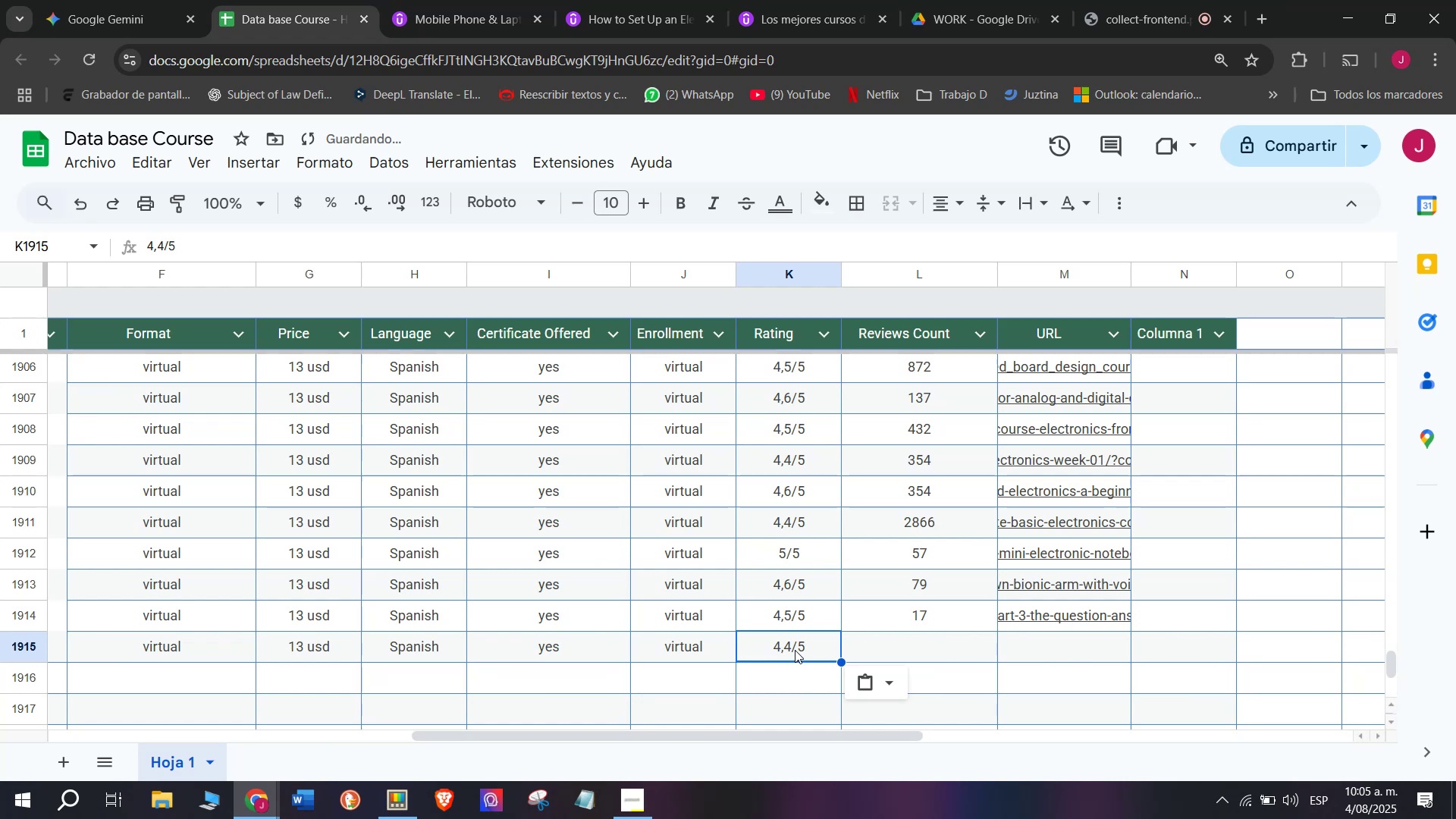 
double_click([798, 651])
 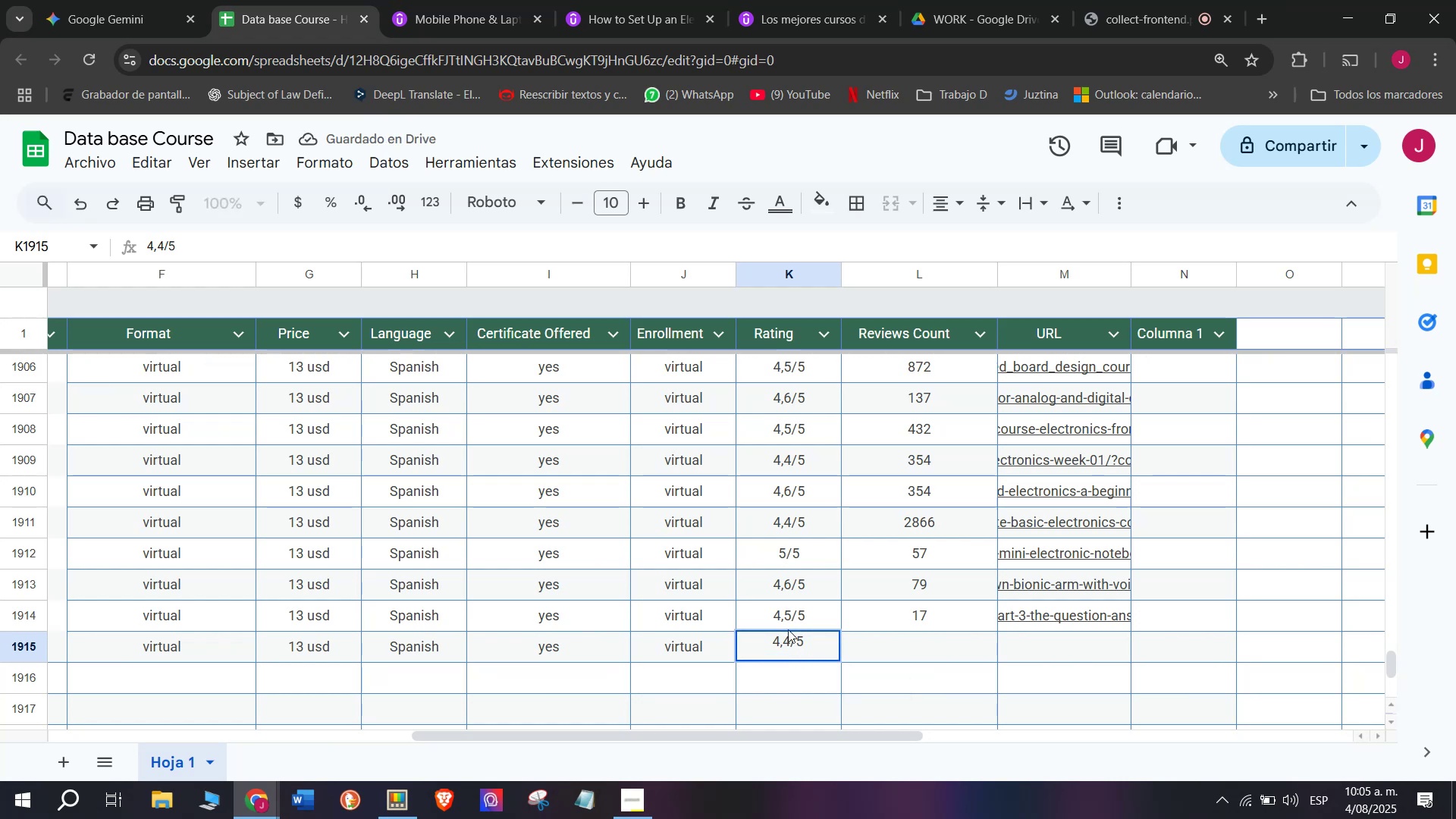 
left_click([788, 627])
 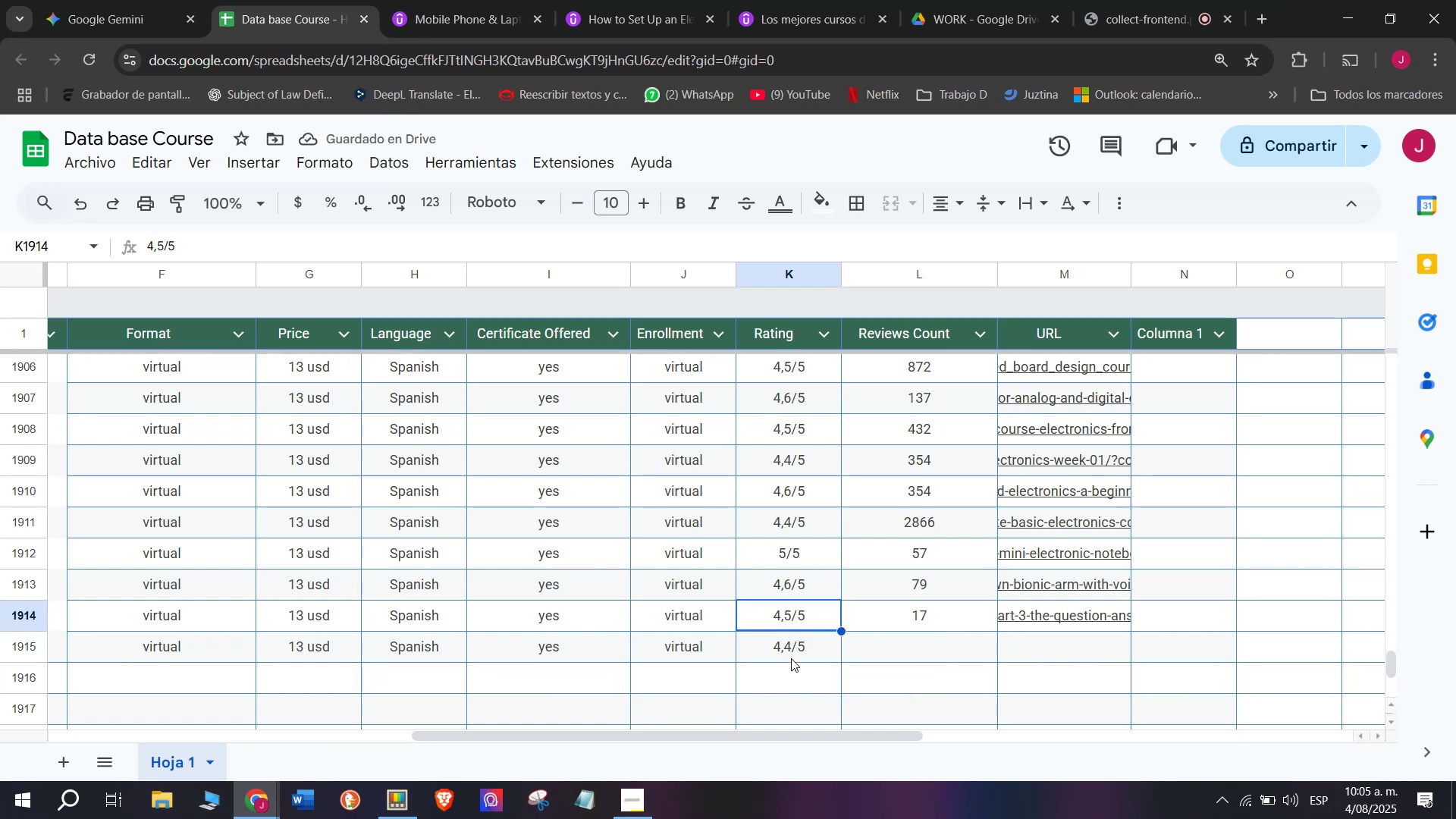 
double_click([791, 658])
 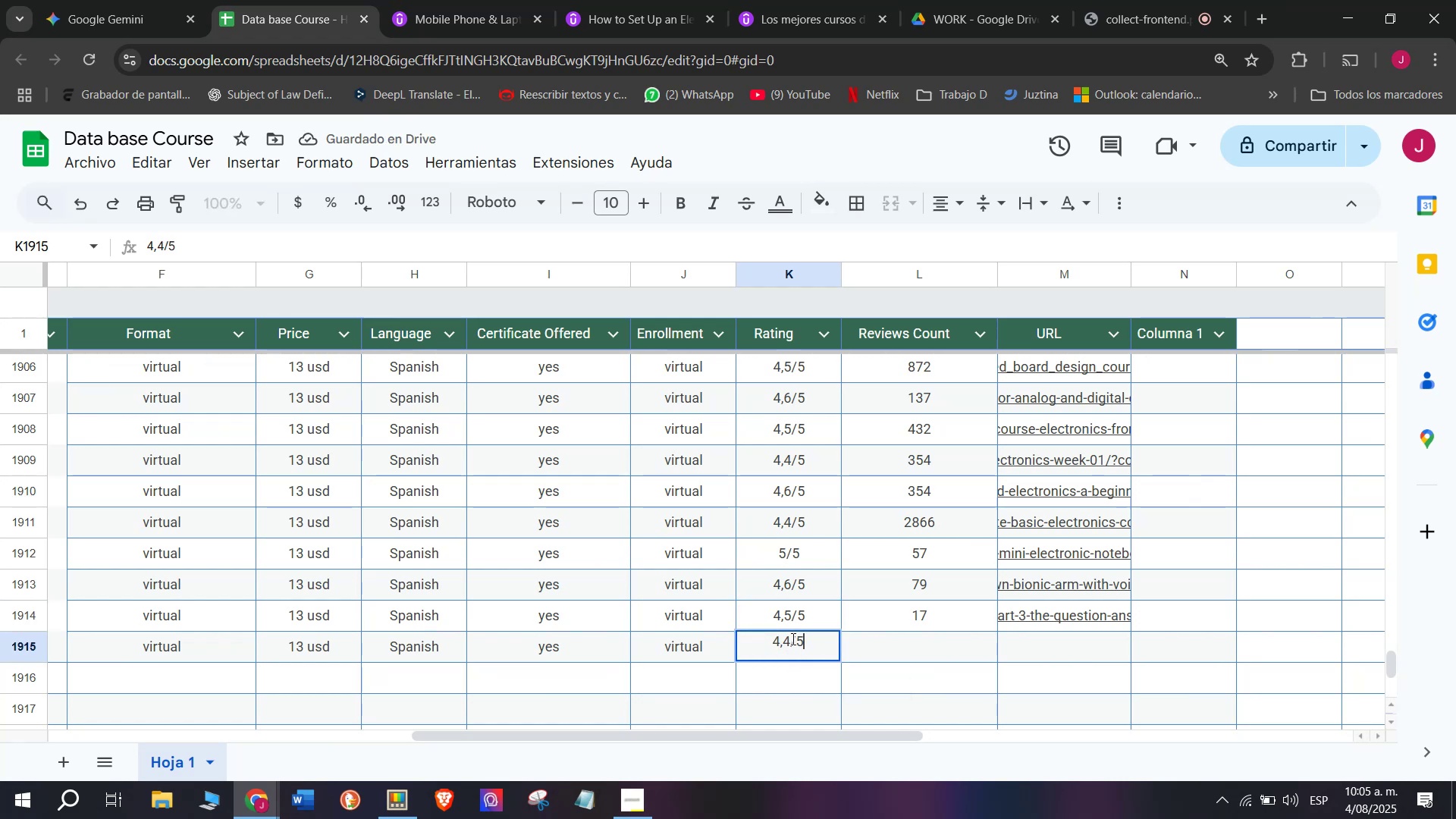 
left_click([792, 639])
 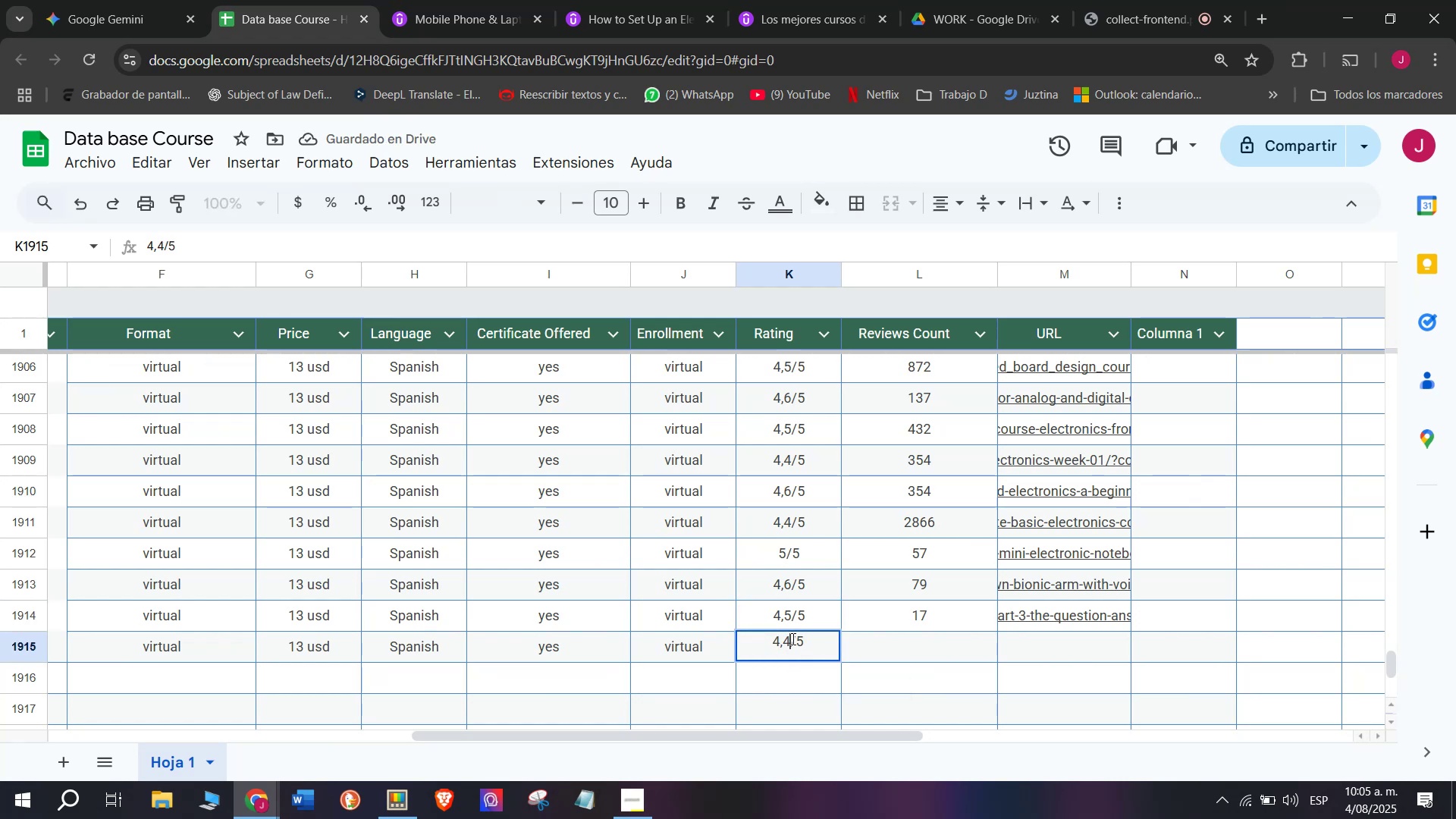 
key(Backspace)
 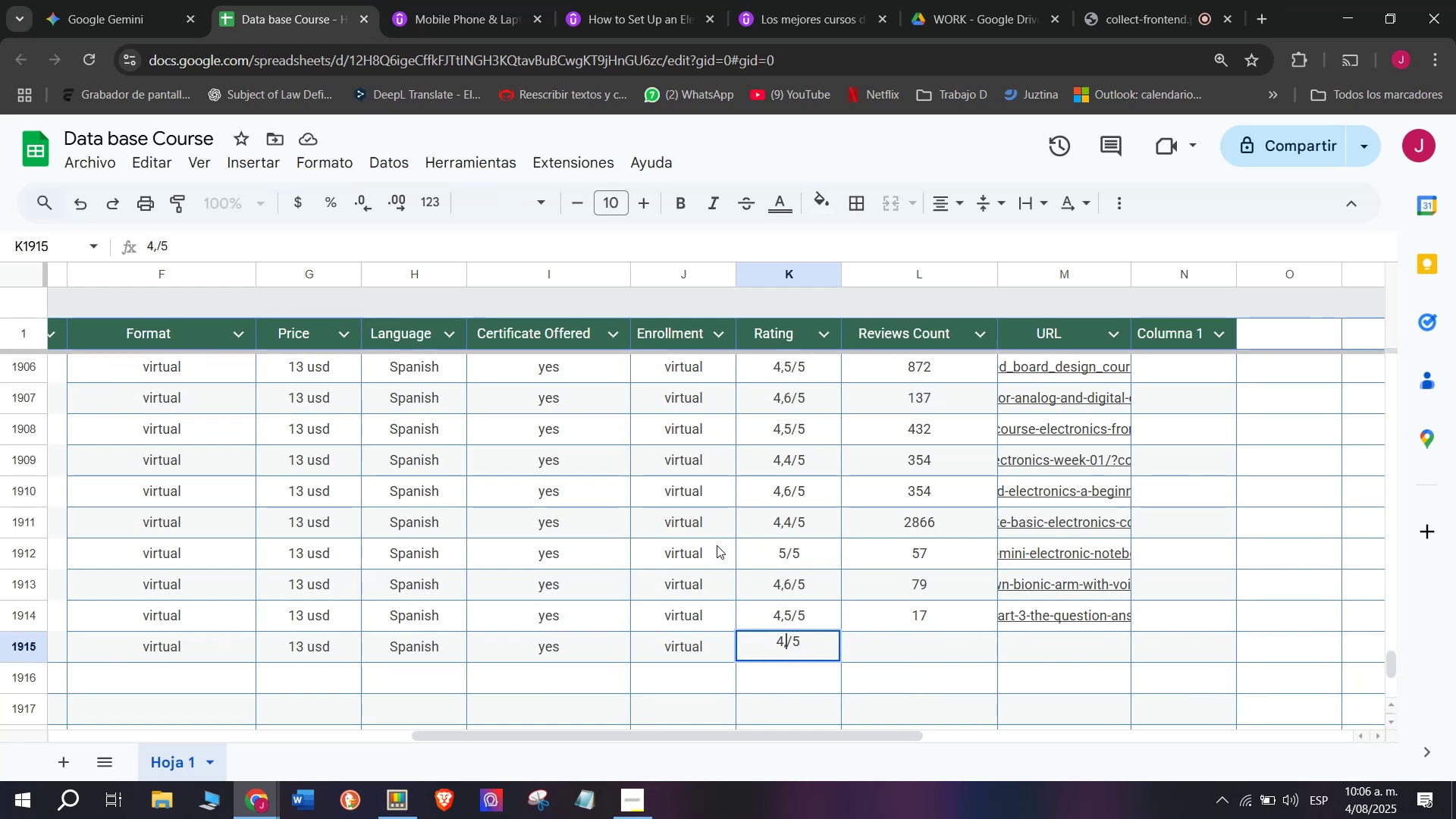 
key(Q)
 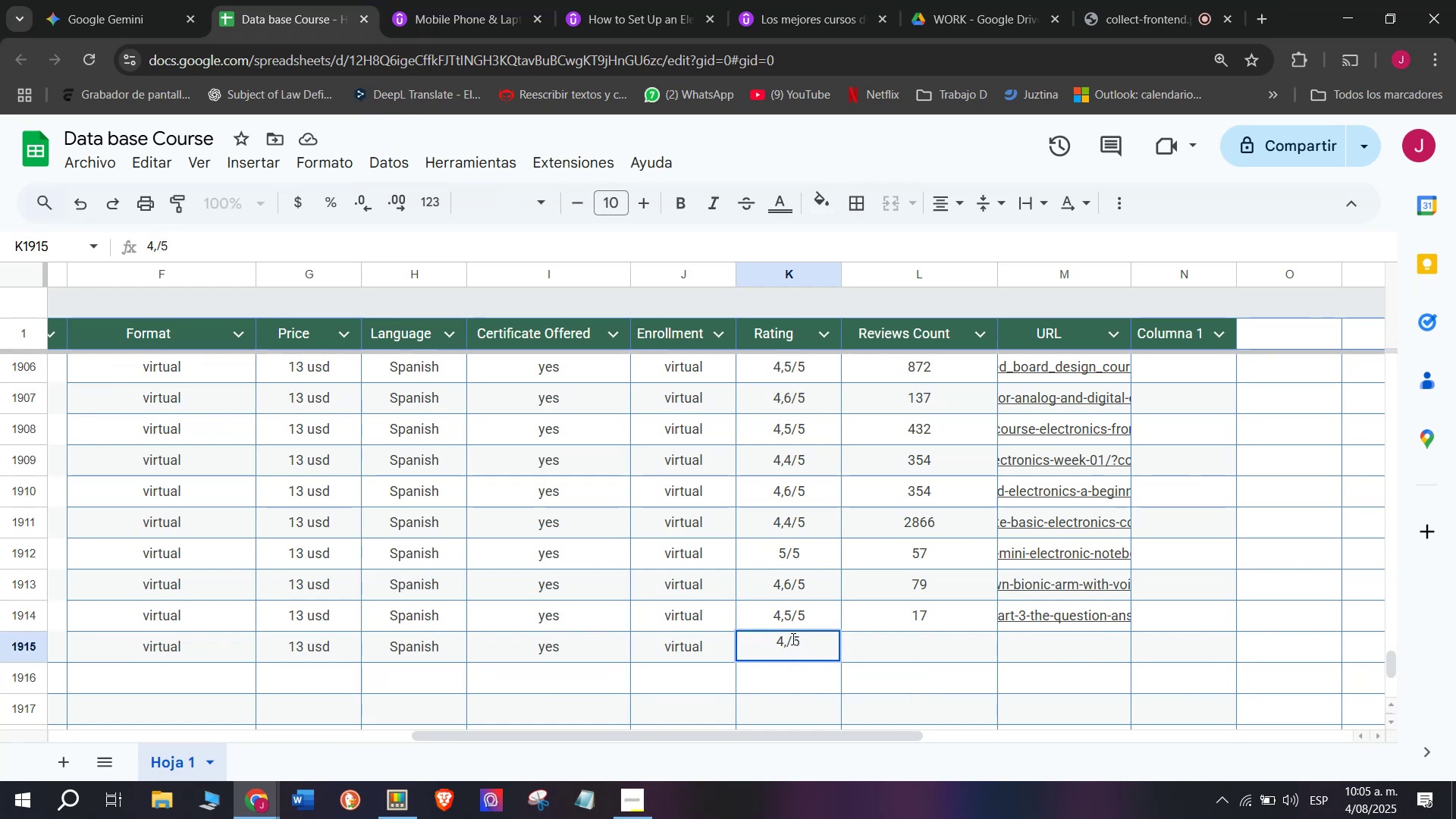 
key(8)
 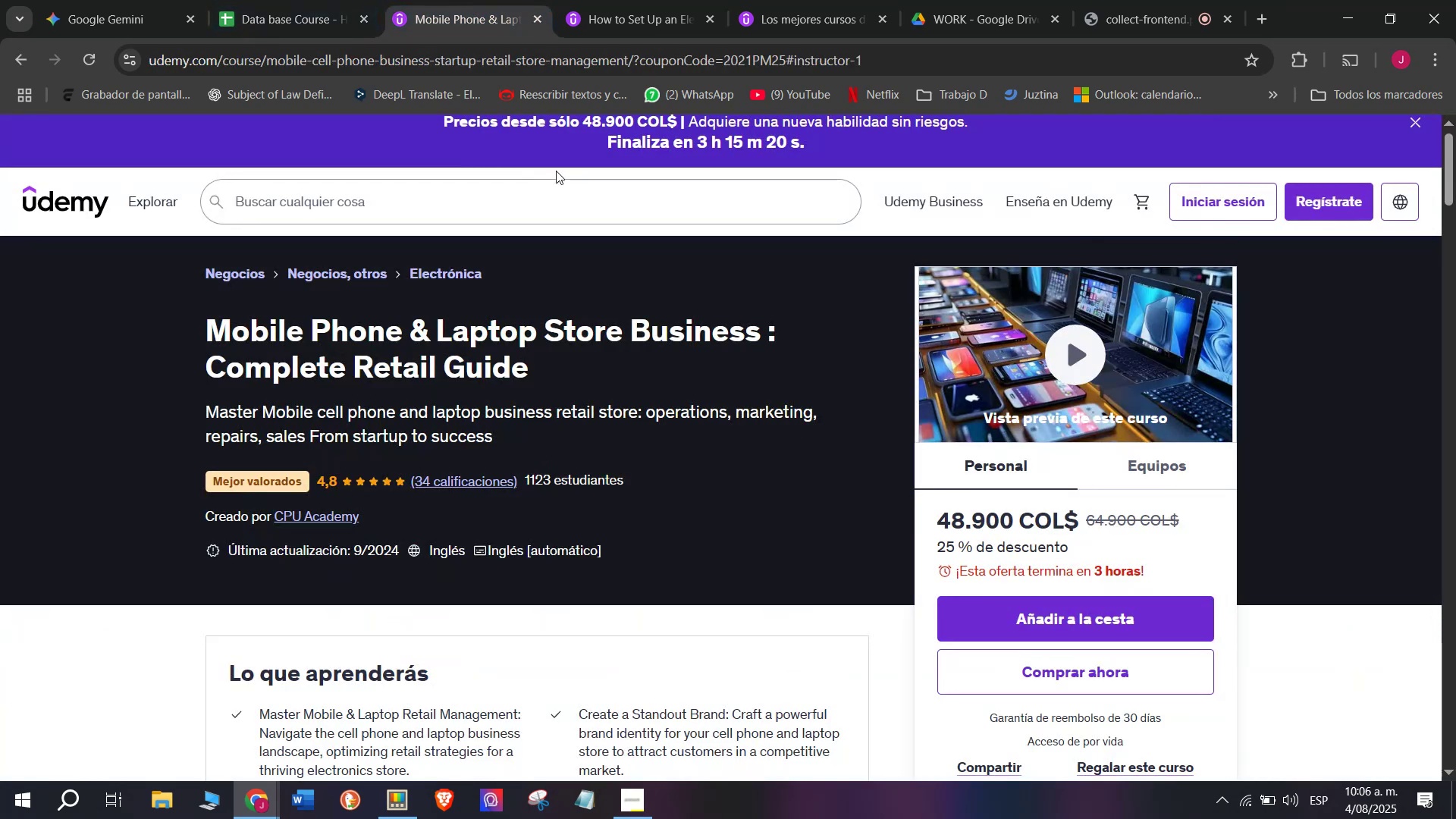 
left_click([230, 0])
 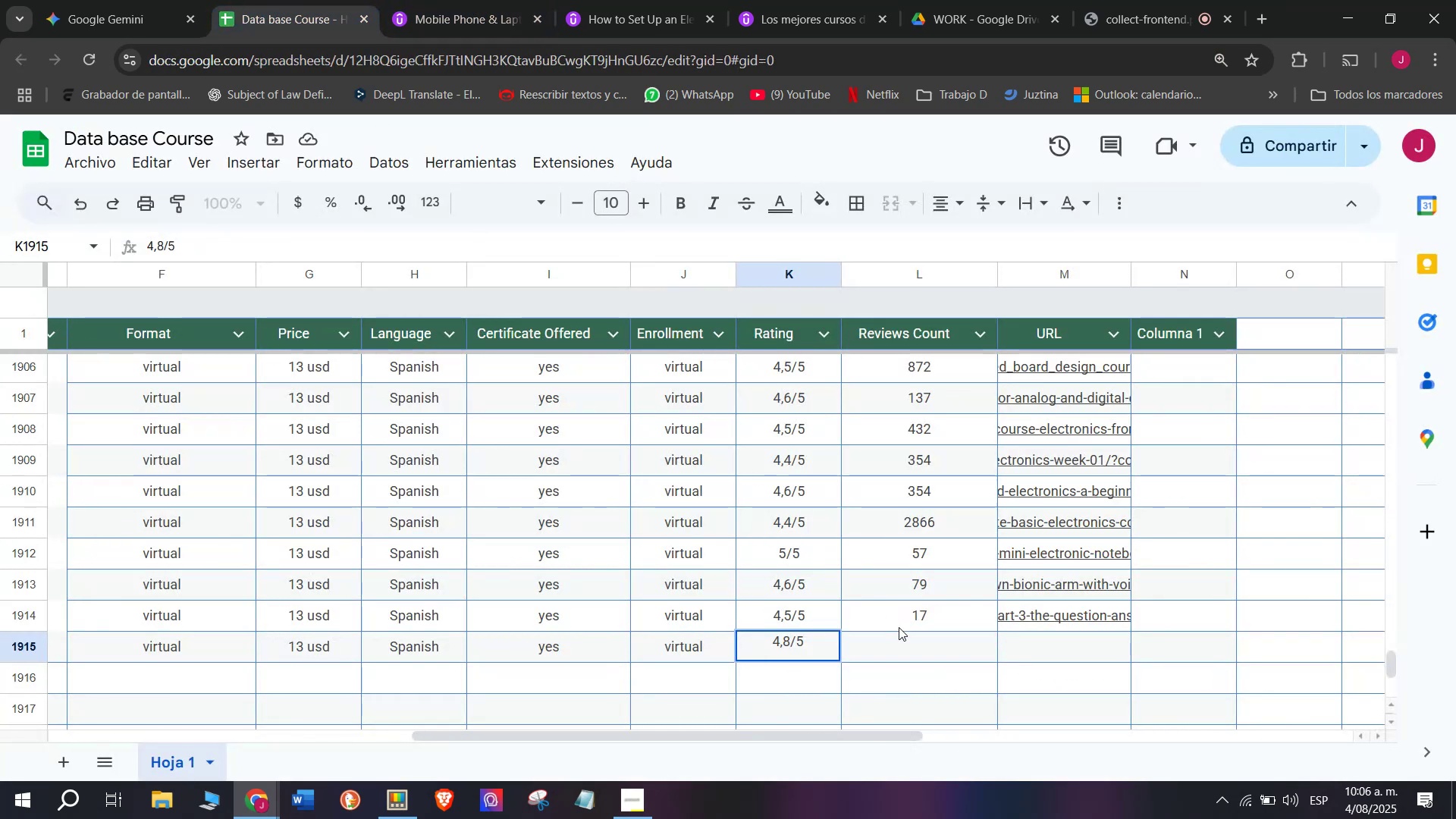 
left_click([908, 638])
 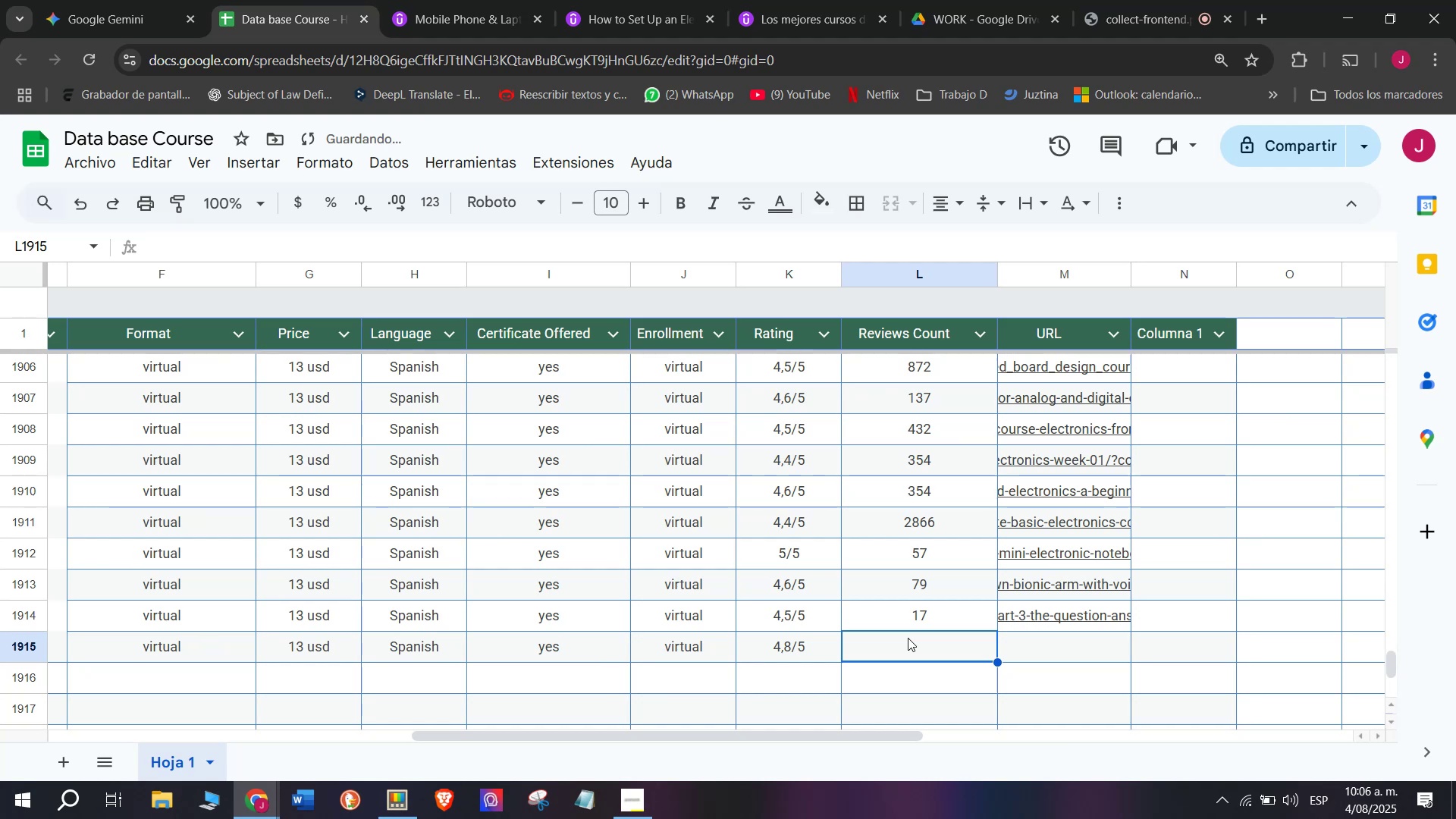 
type(34)
 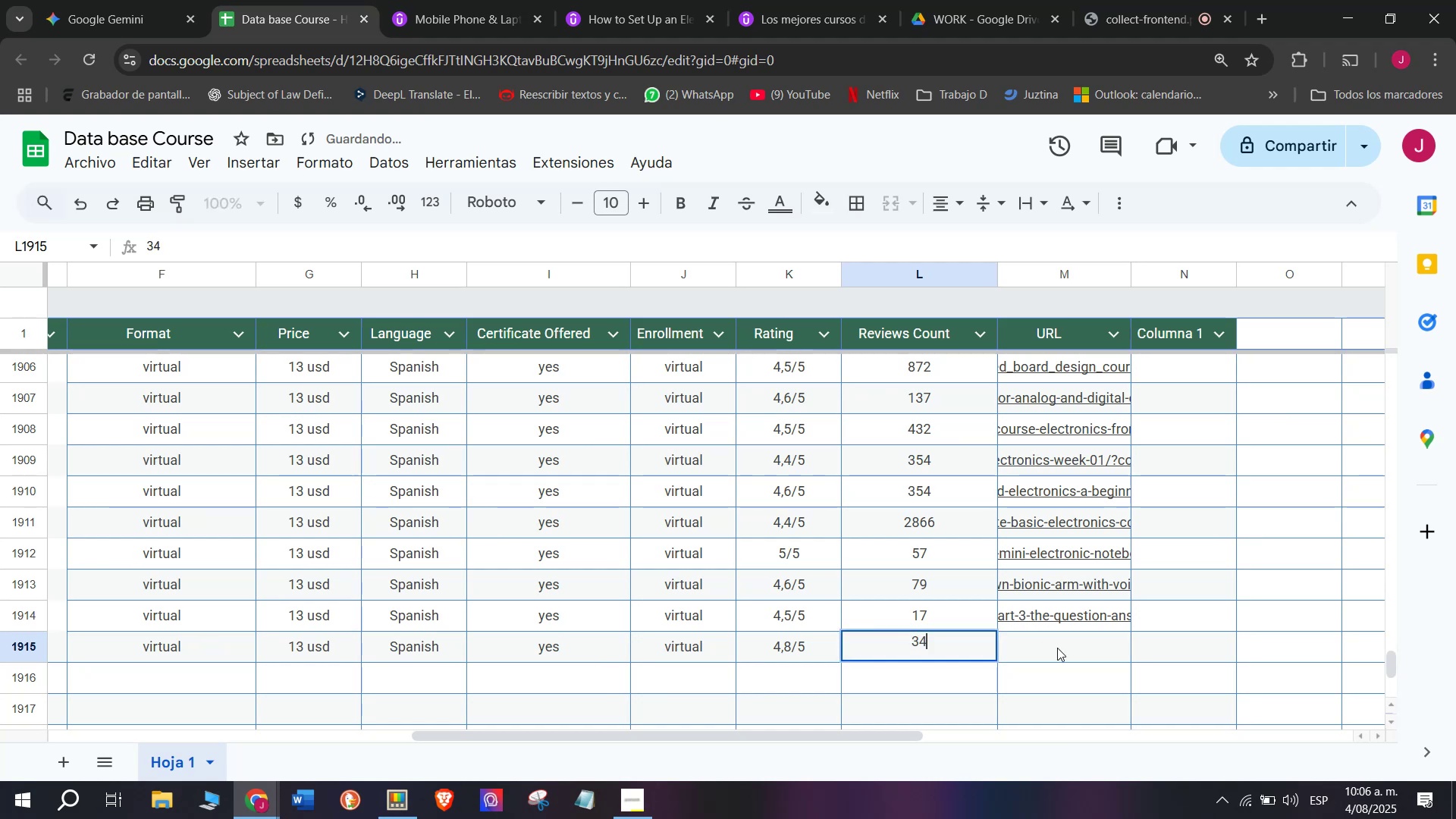 
left_click([1068, 650])
 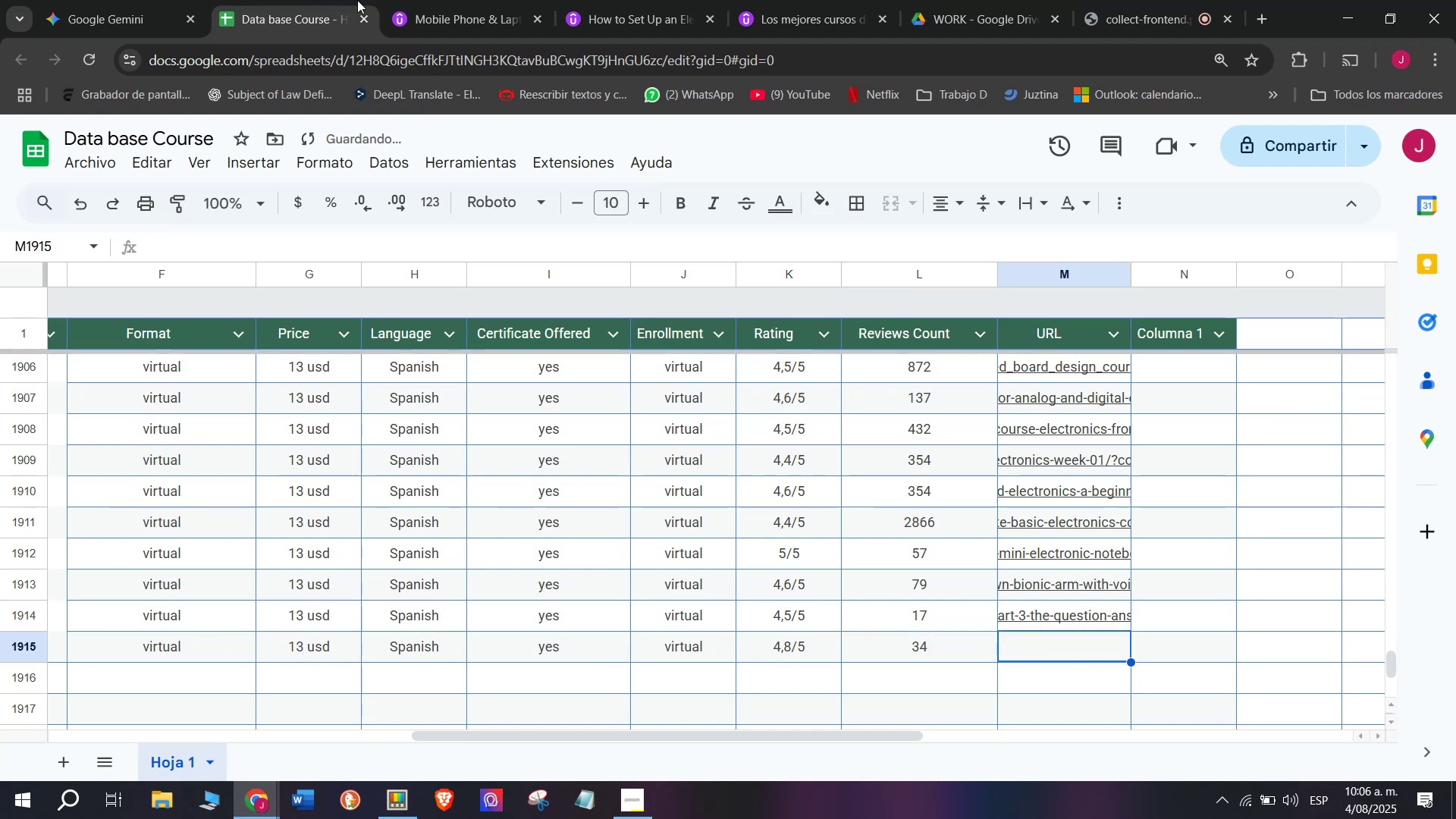 
left_click([455, 0])
 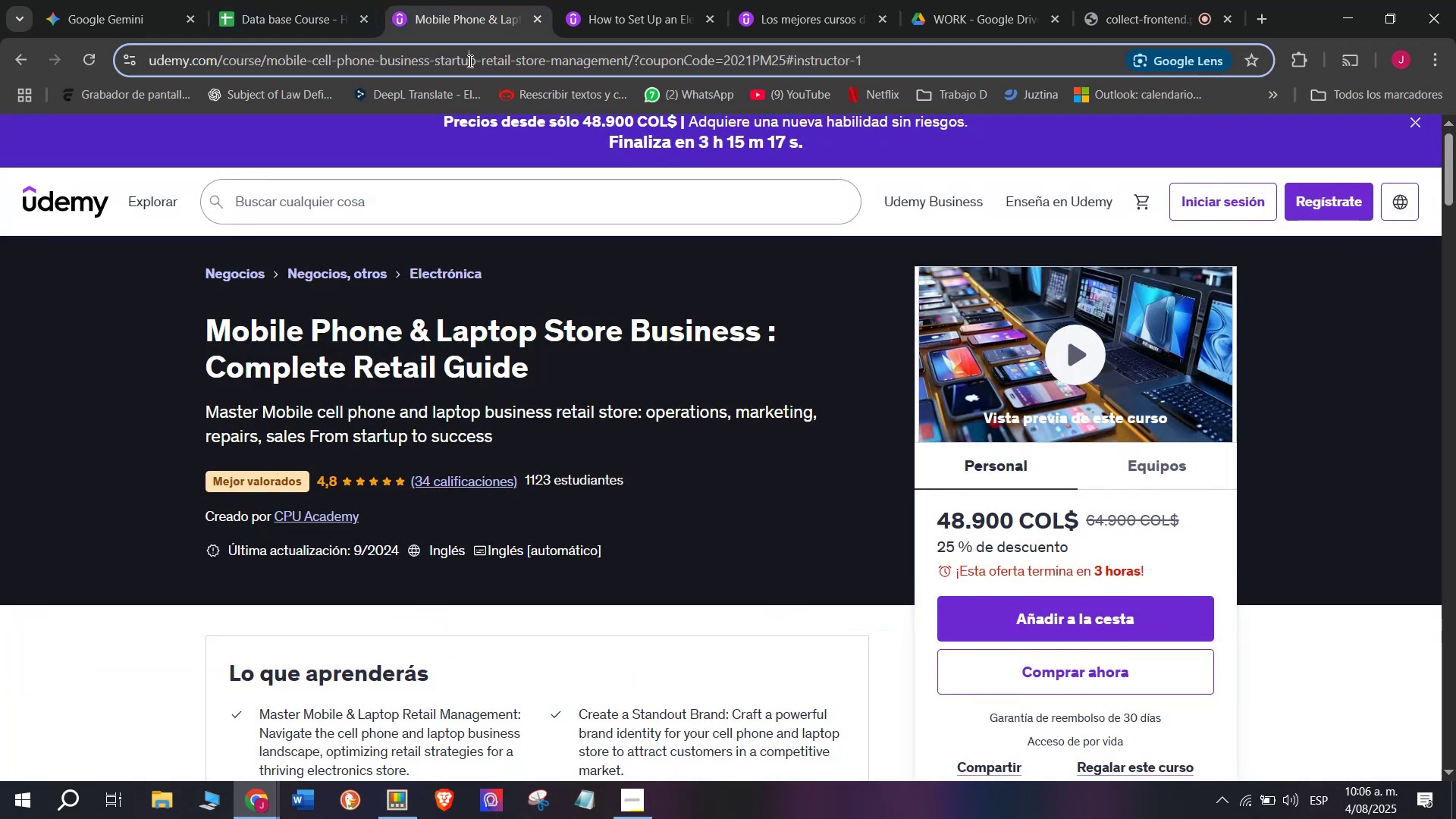 
double_click([469, 61])
 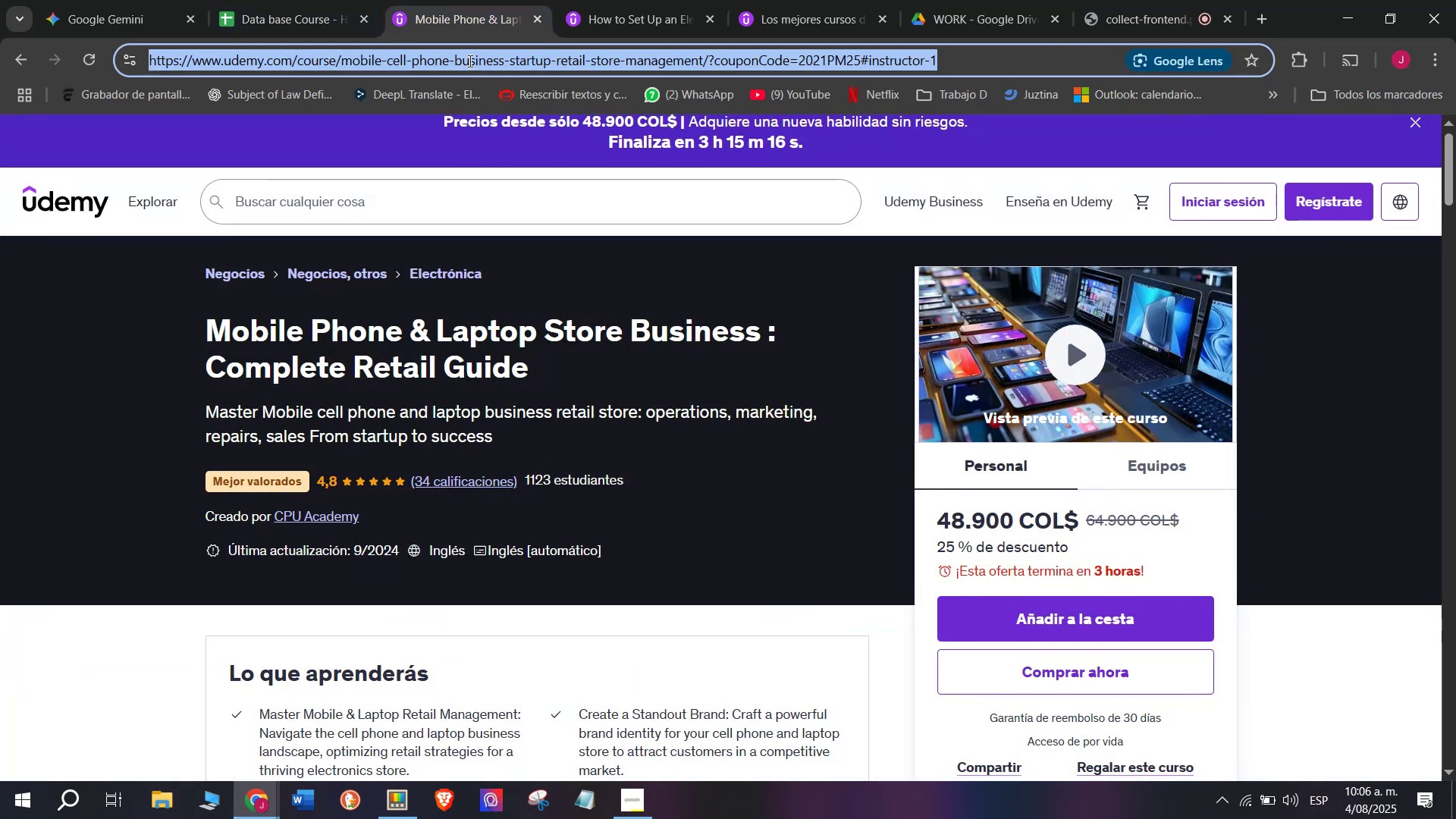 
triple_click([469, 61])
 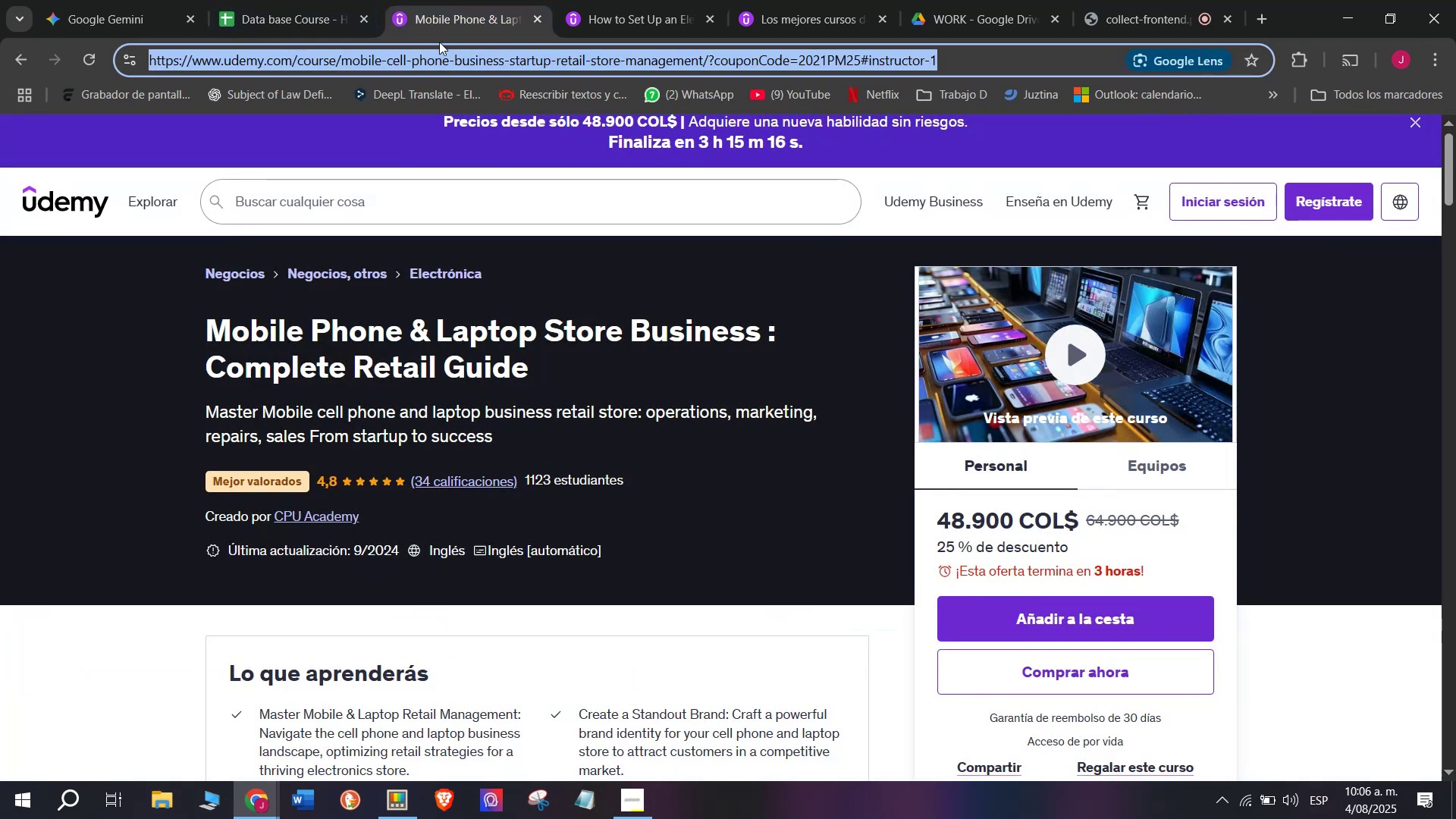 
key(Break)
 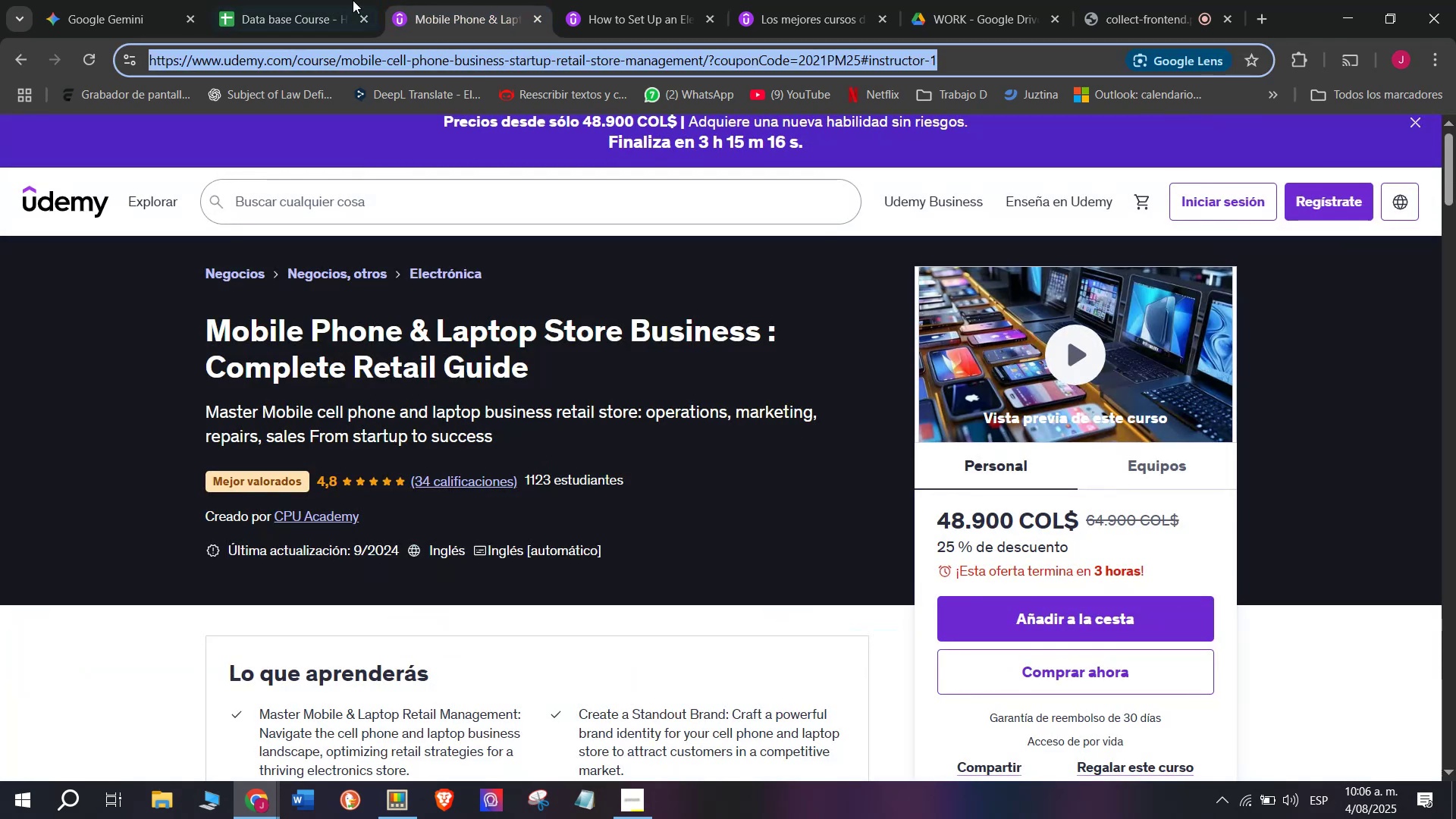 
key(Control+C)
 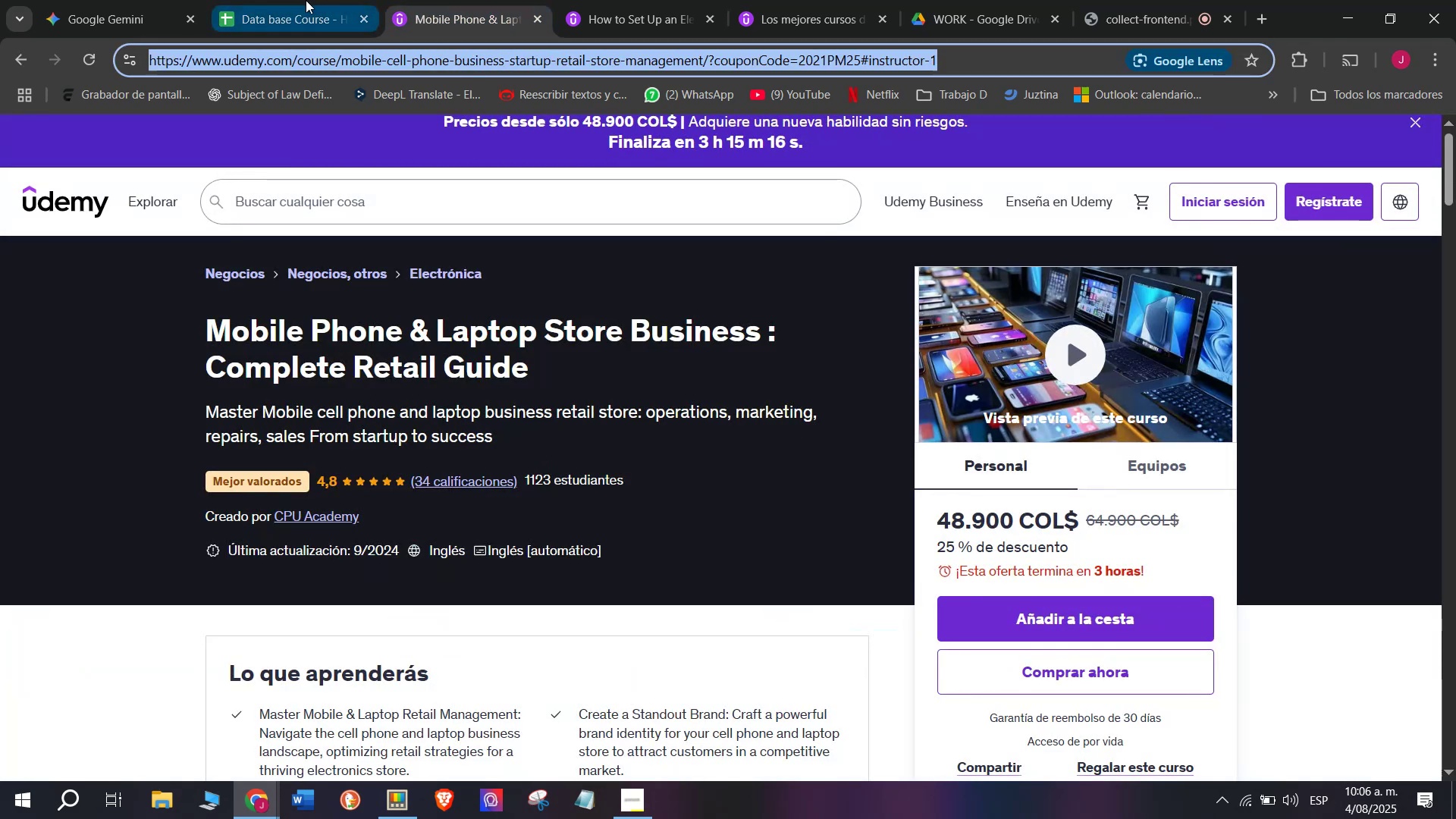 
key(Control+ControlLeft)
 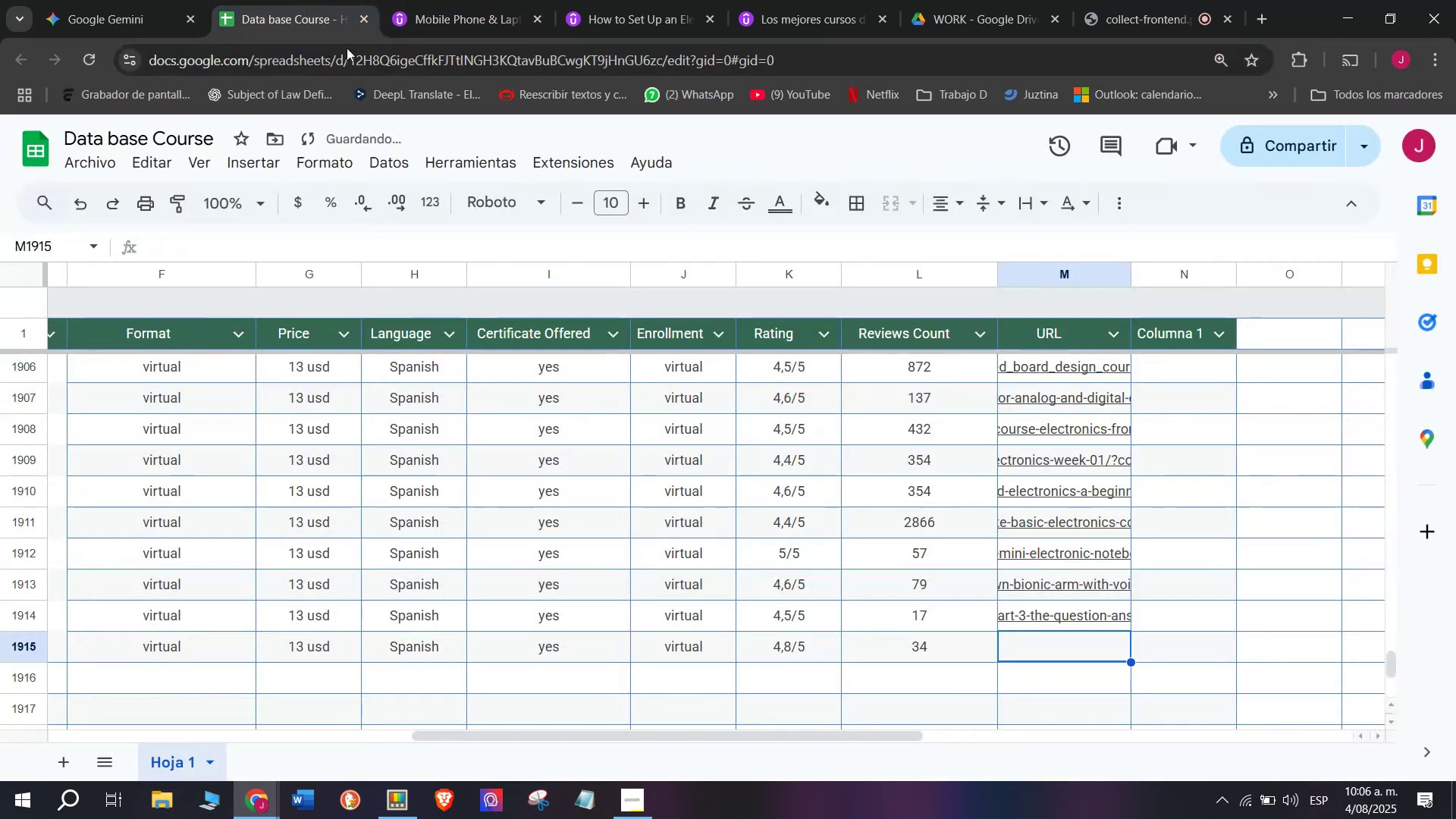 
triple_click([306, 0])
 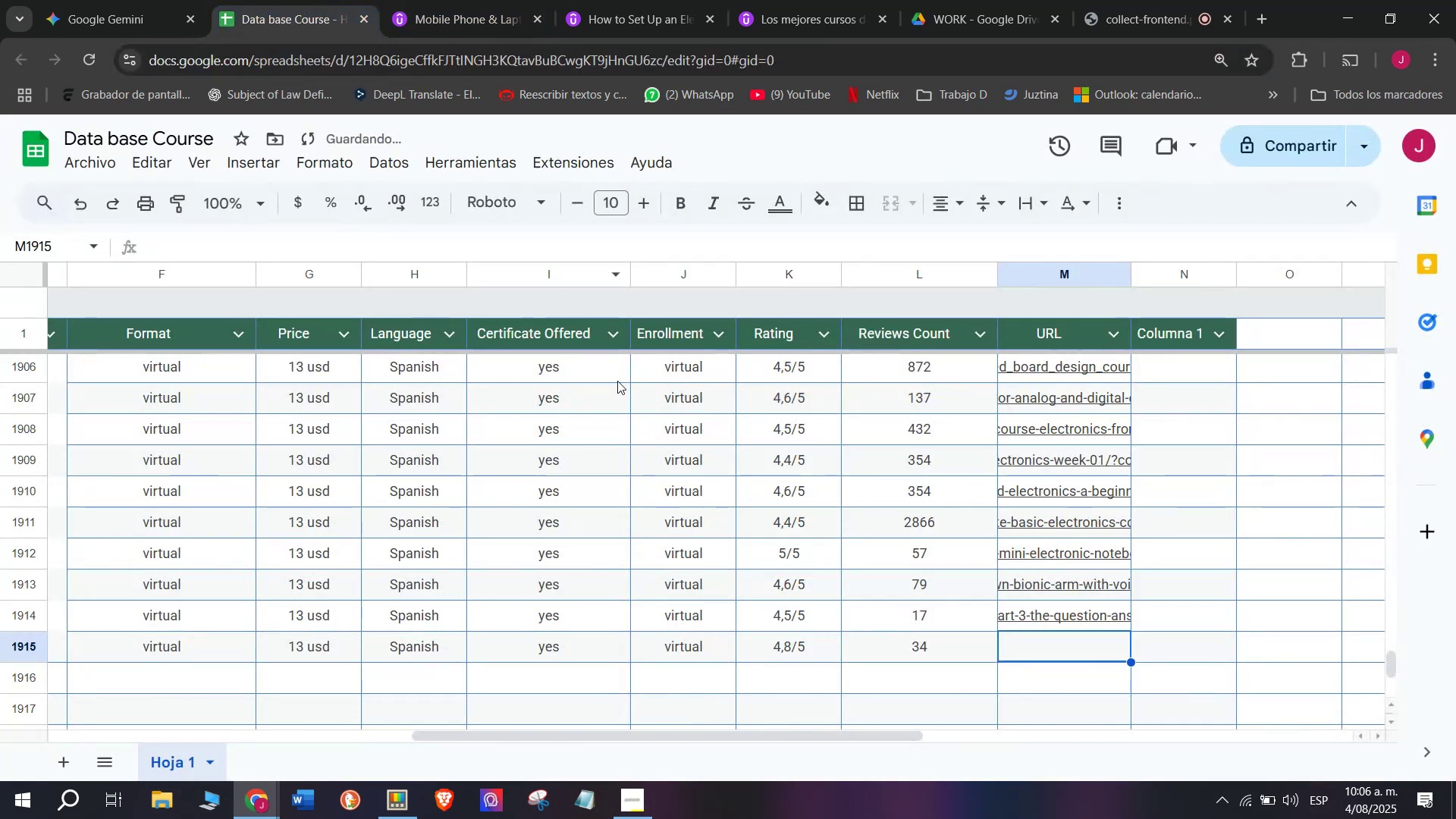 
key(Z)
 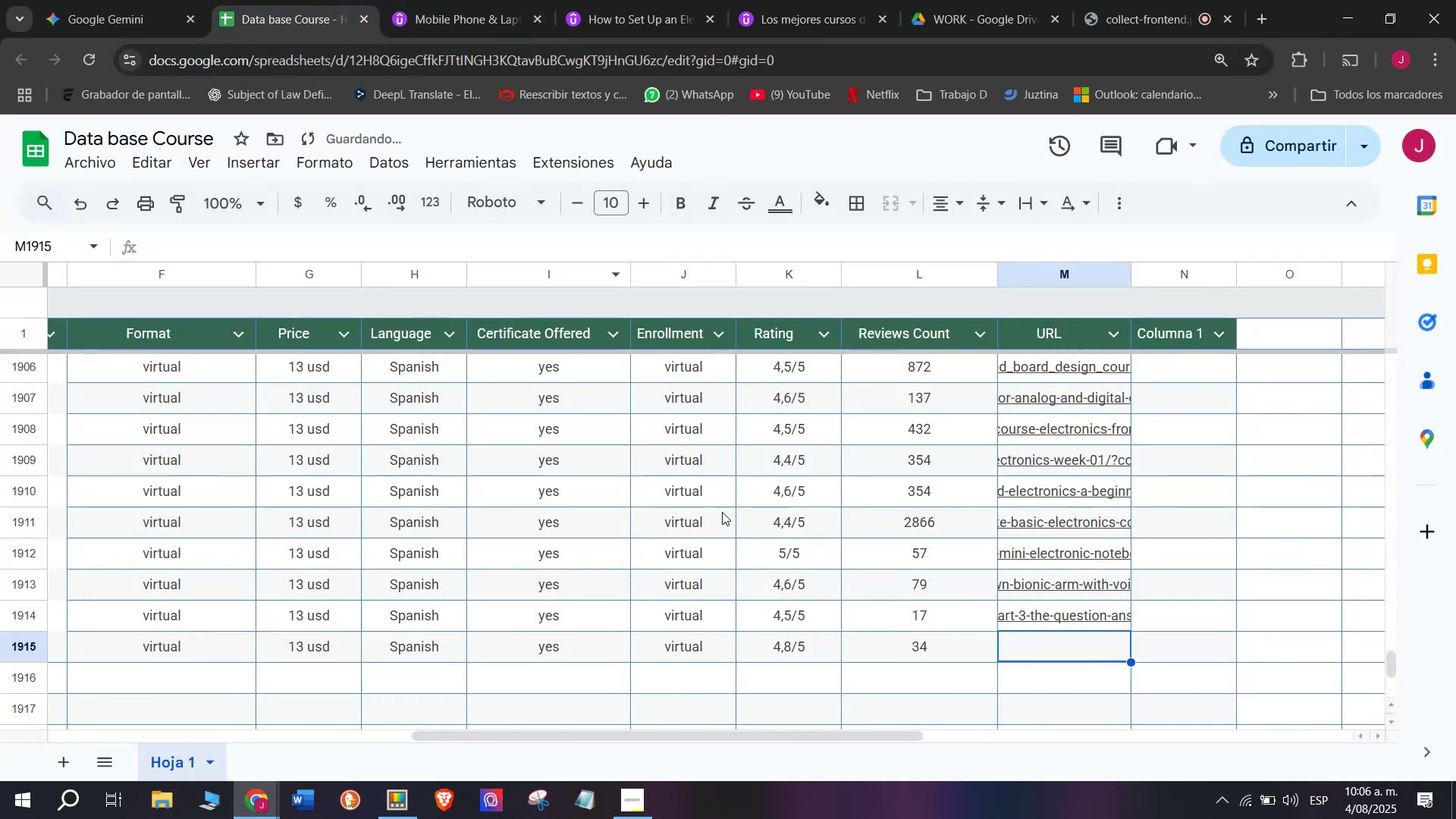 
key(Control+ControlLeft)
 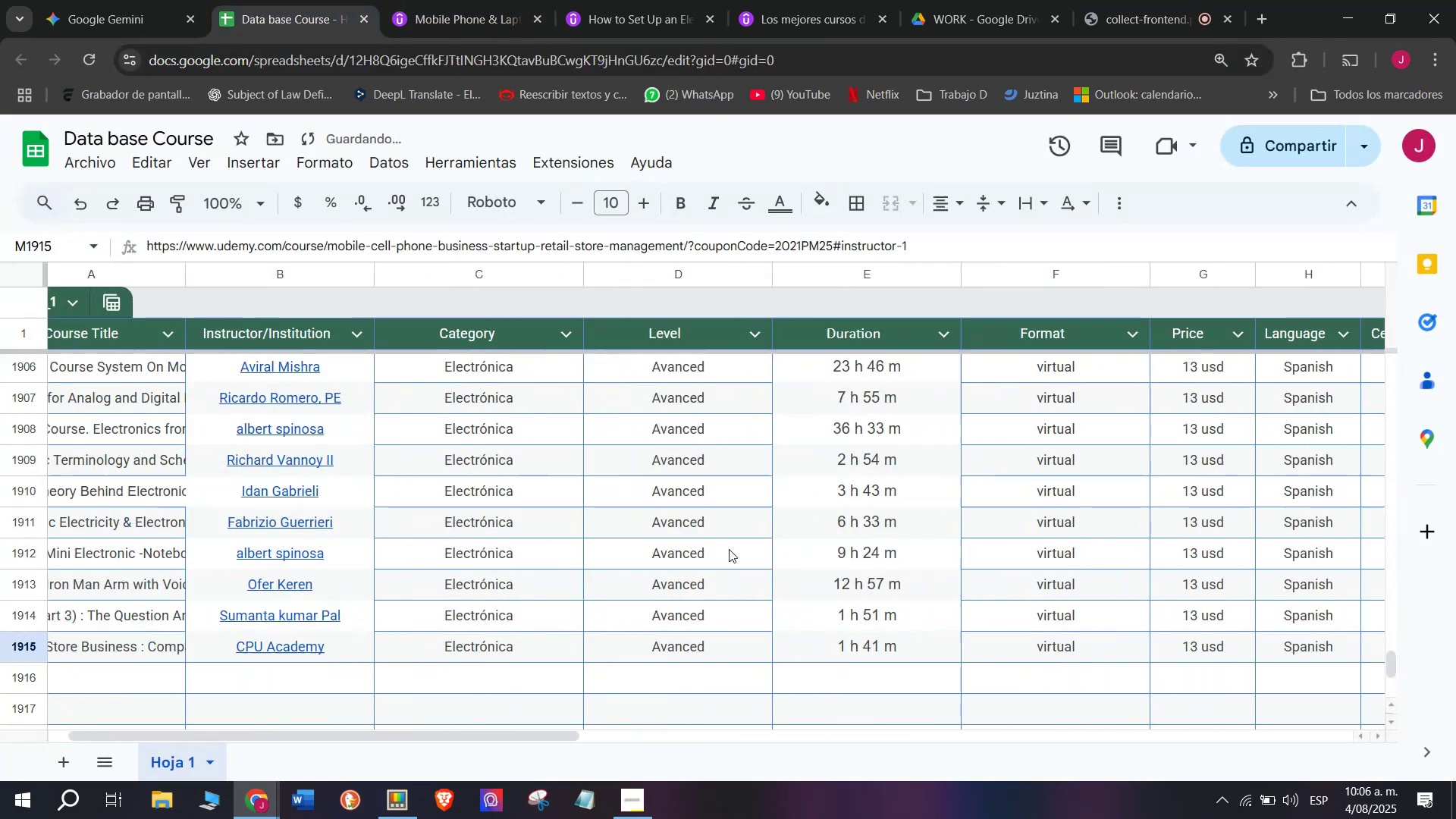 
key(Control+V)
 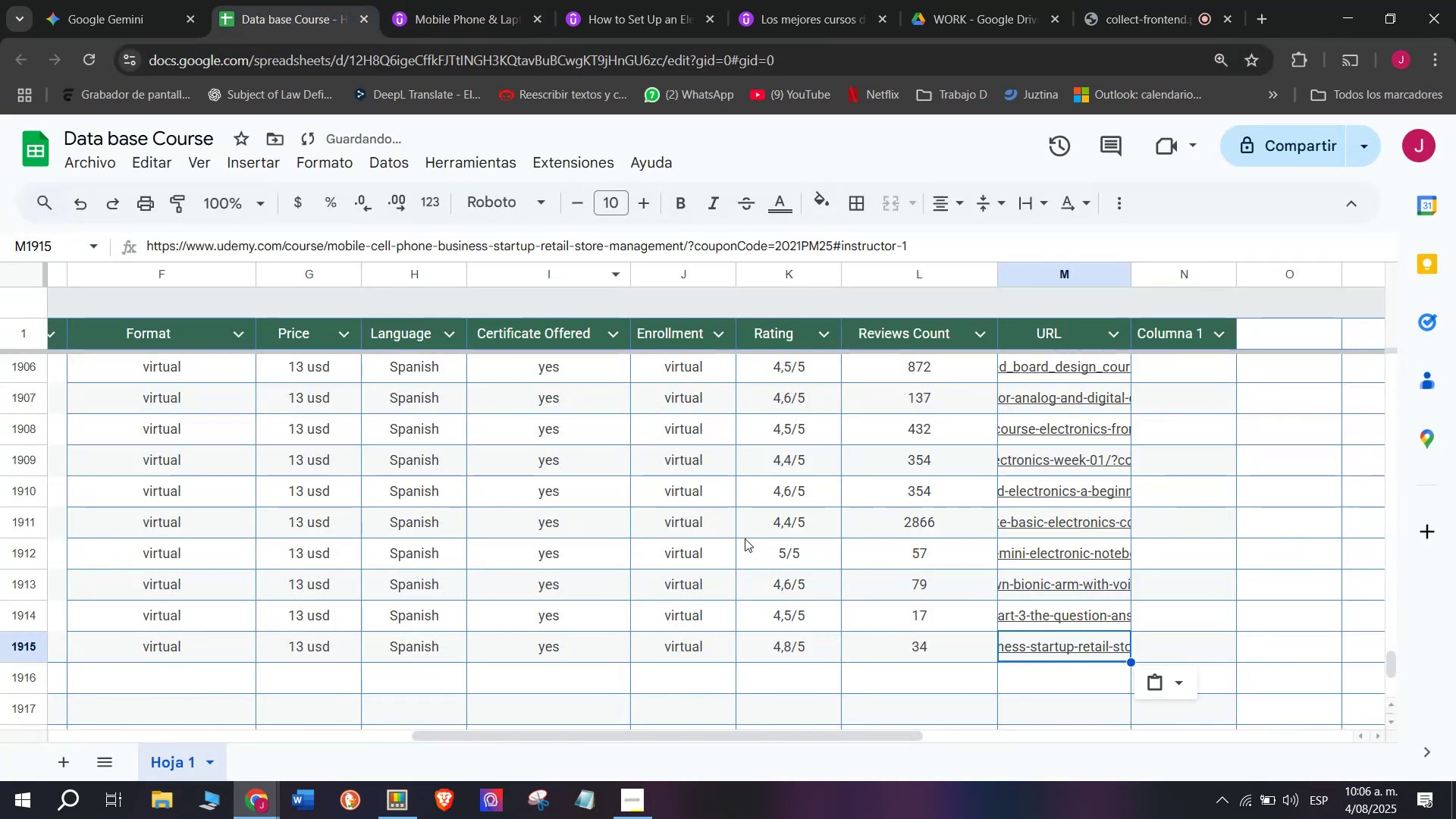 
scroll: coordinate [240, 691], scroll_direction: up, amount: 4.0
 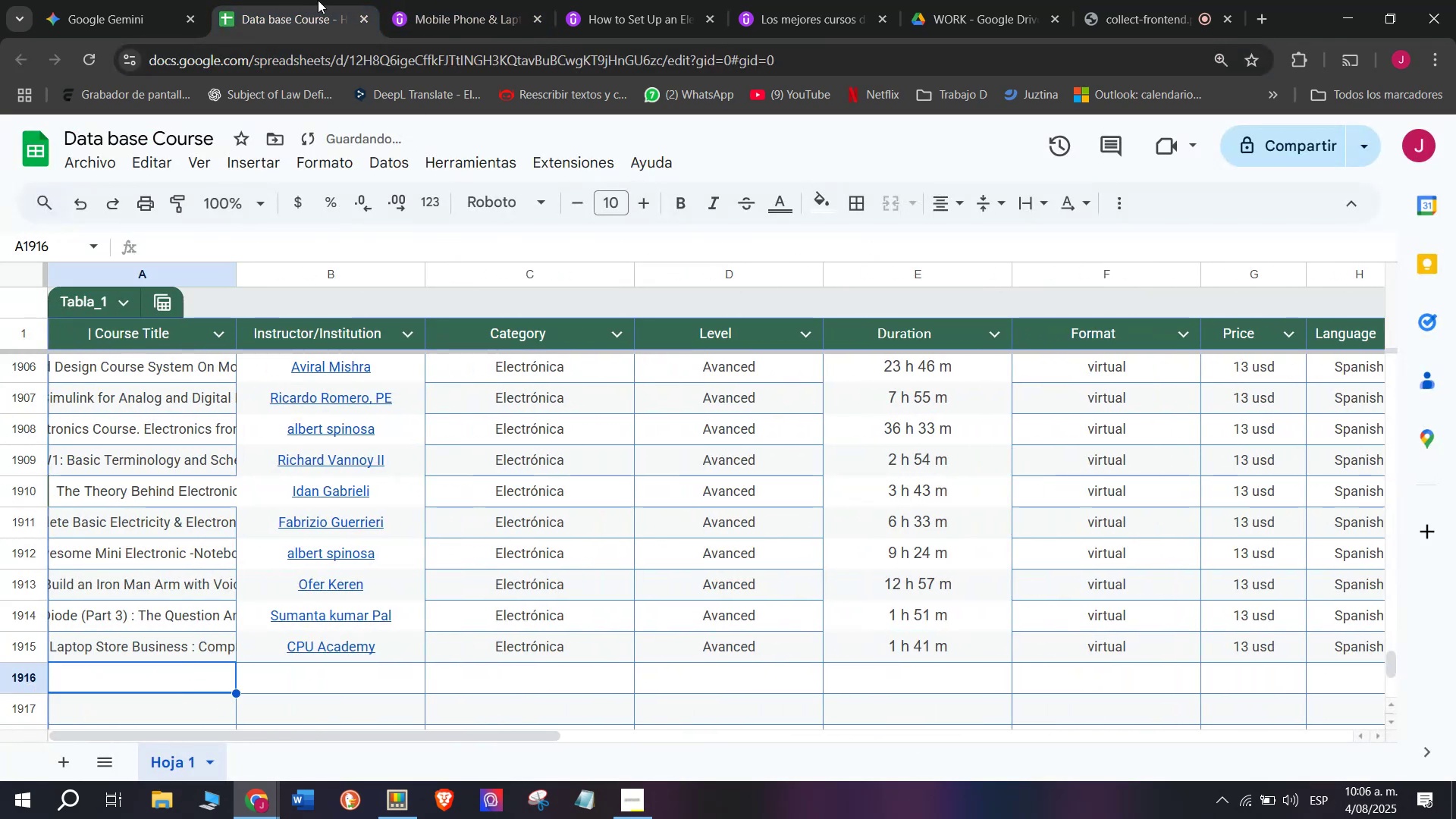 
left_click([463, 0])
 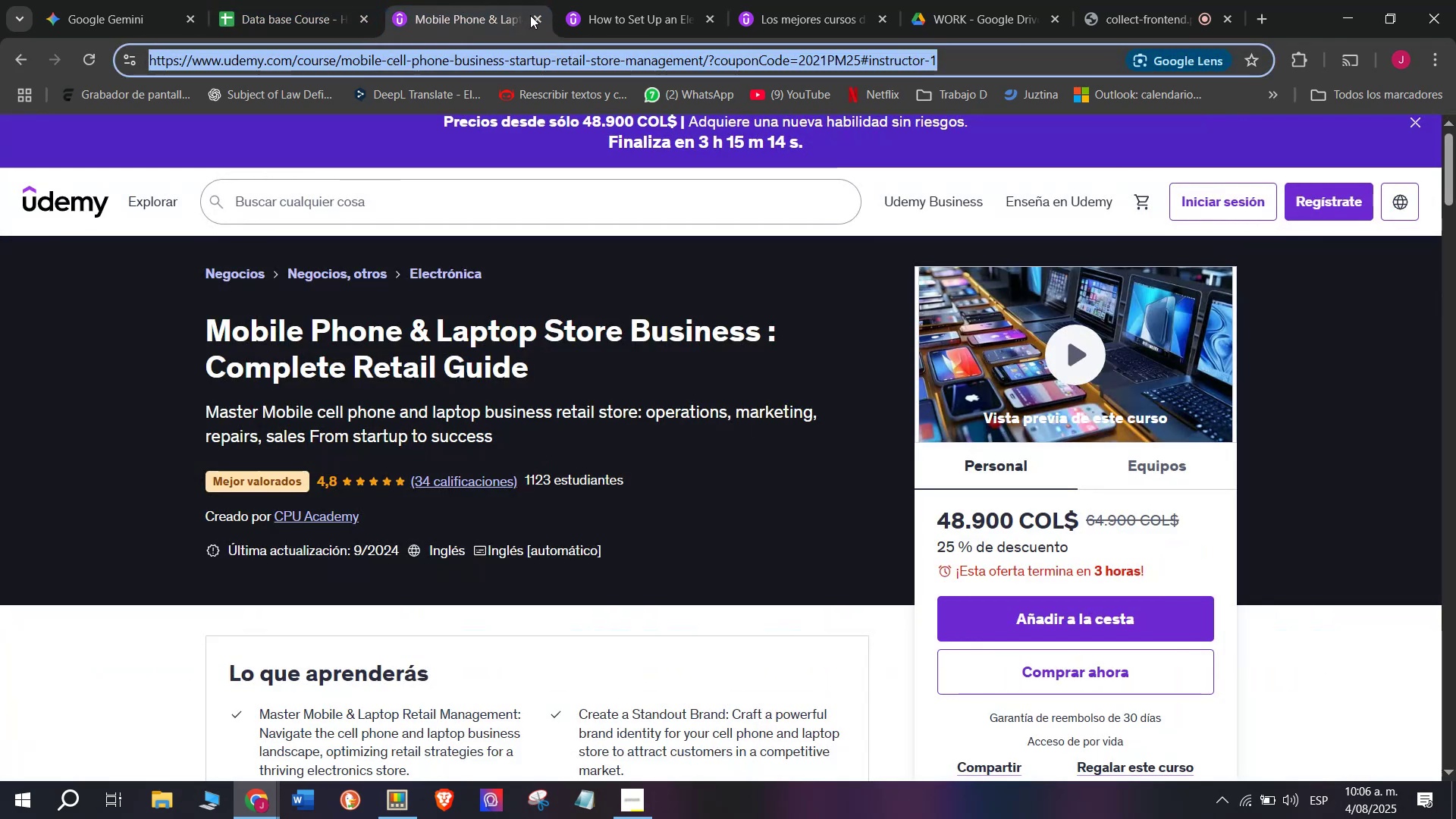 
left_click([531, 15])
 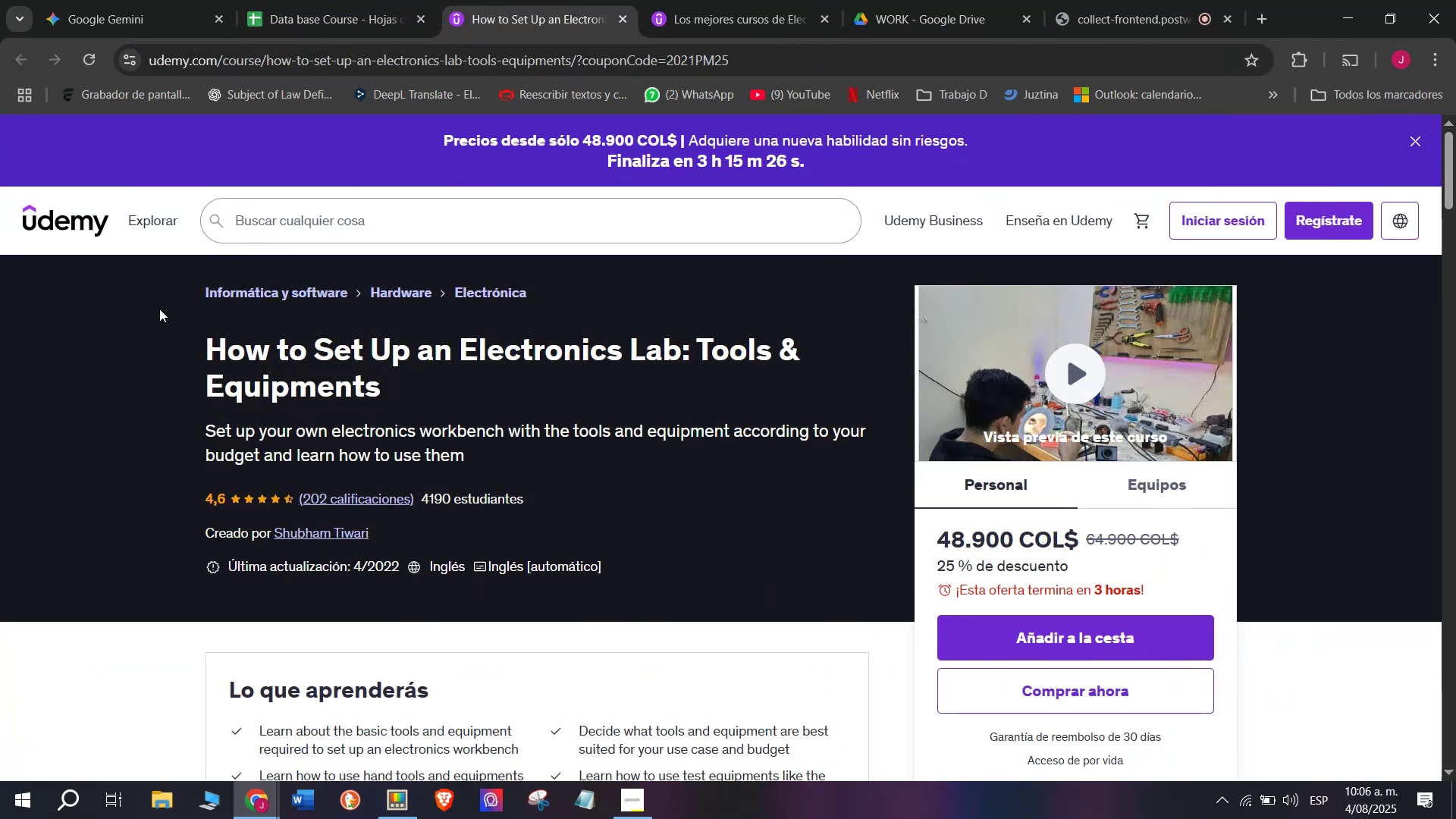 
left_click_drag(start_coordinate=[187, 344], to_coordinate=[414, 377])
 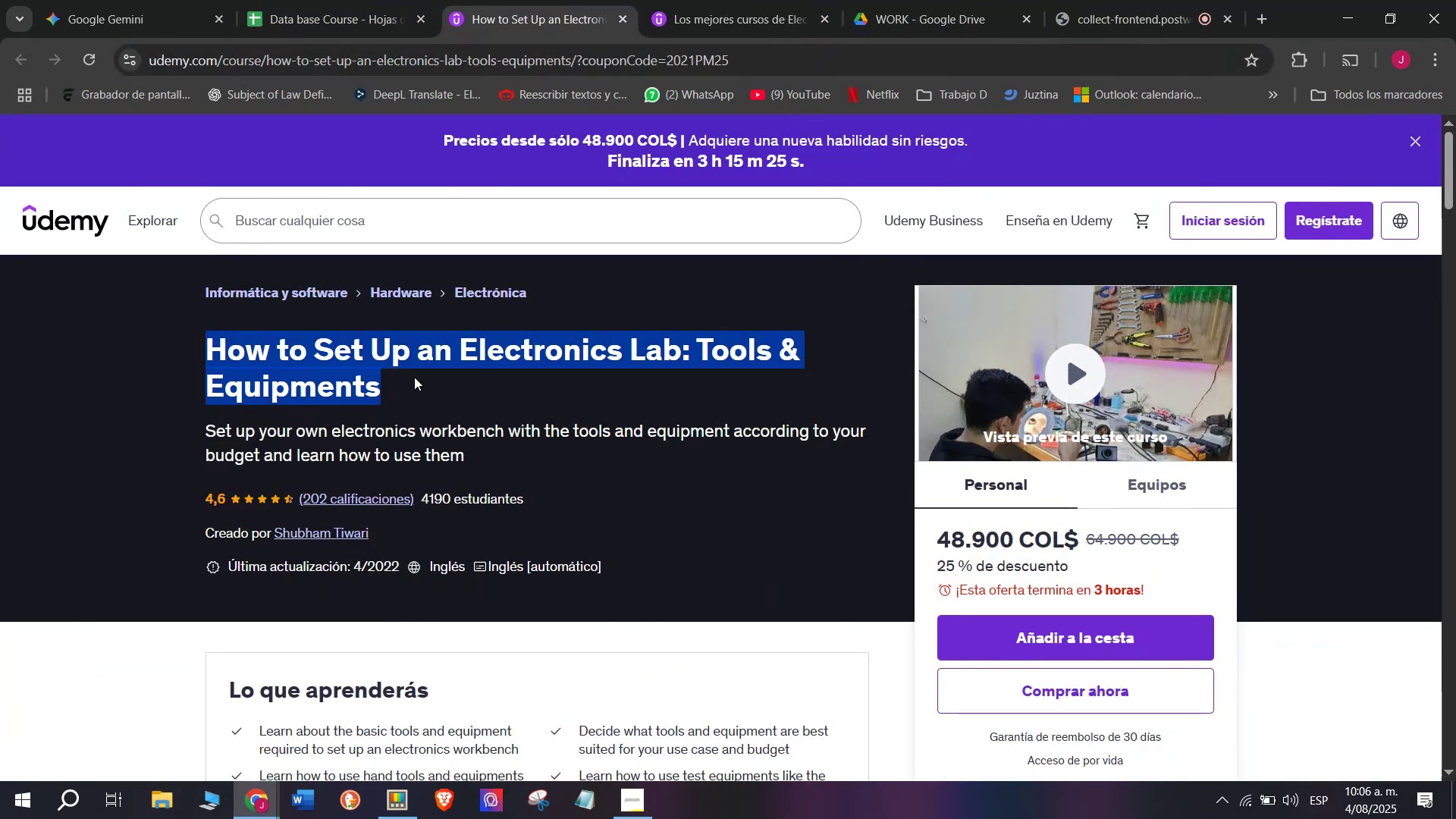 
key(Break)
 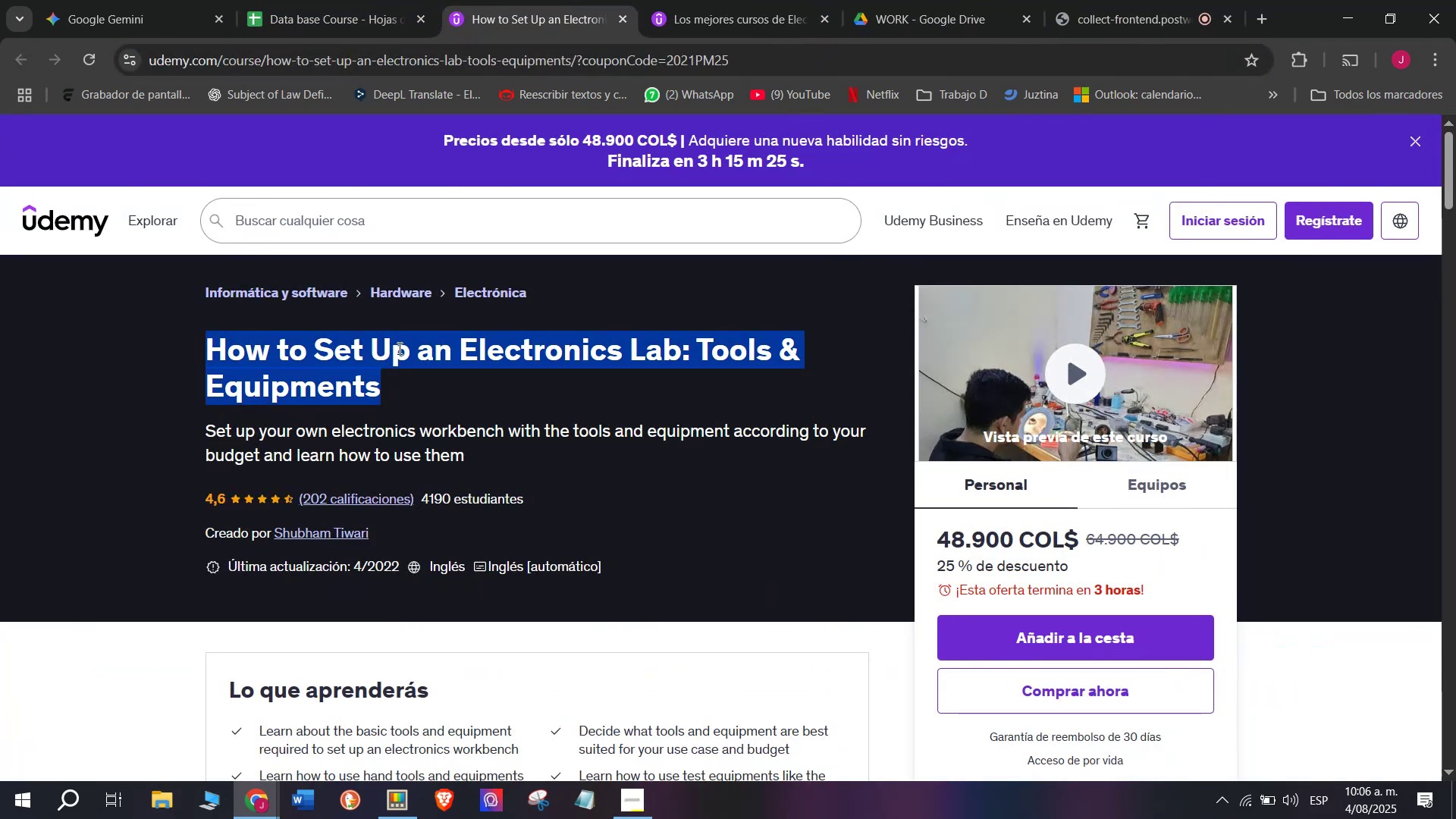 
key(Control+ControlLeft)
 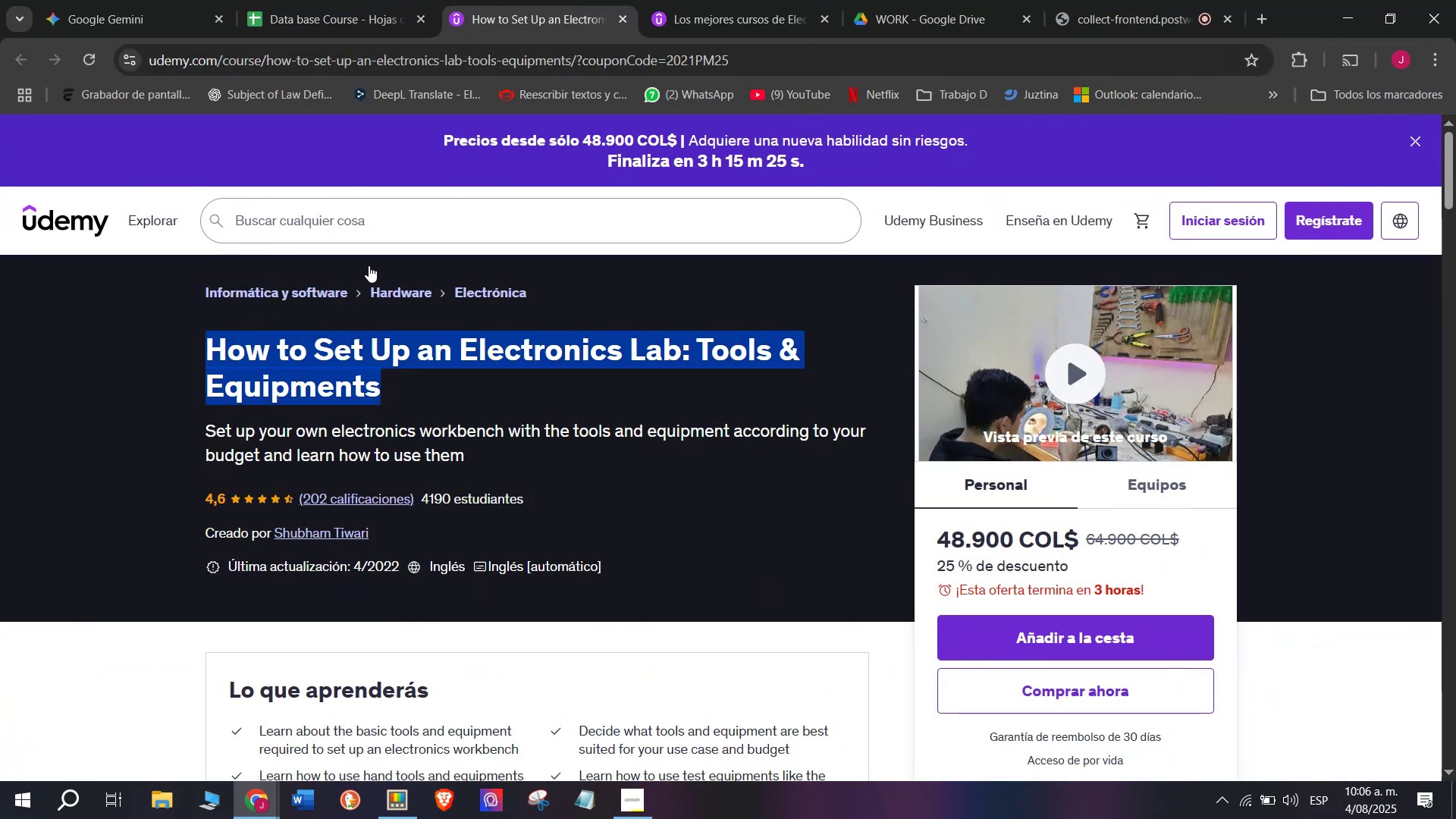 
key(Control+C)
 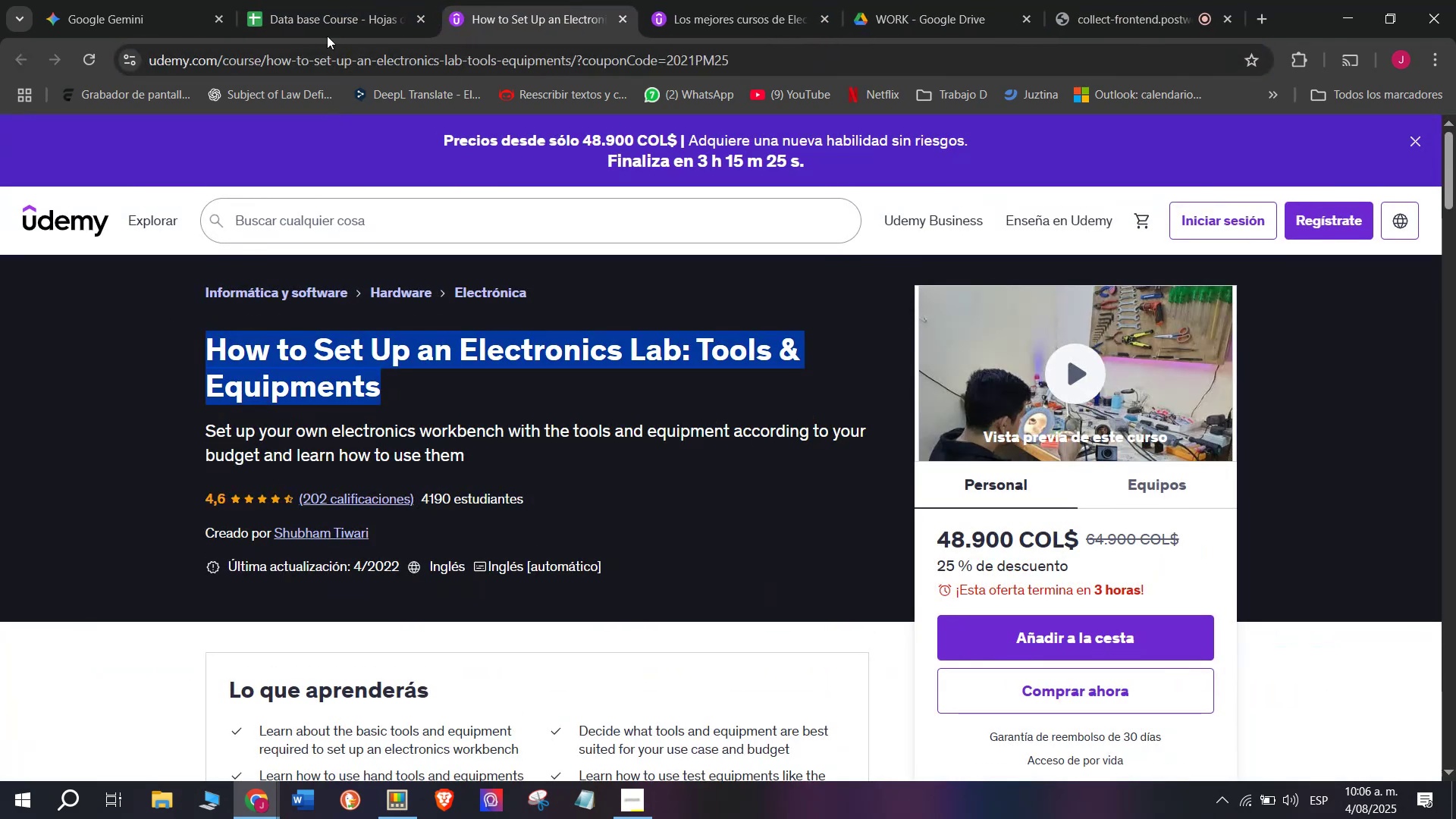 
key(Break)
 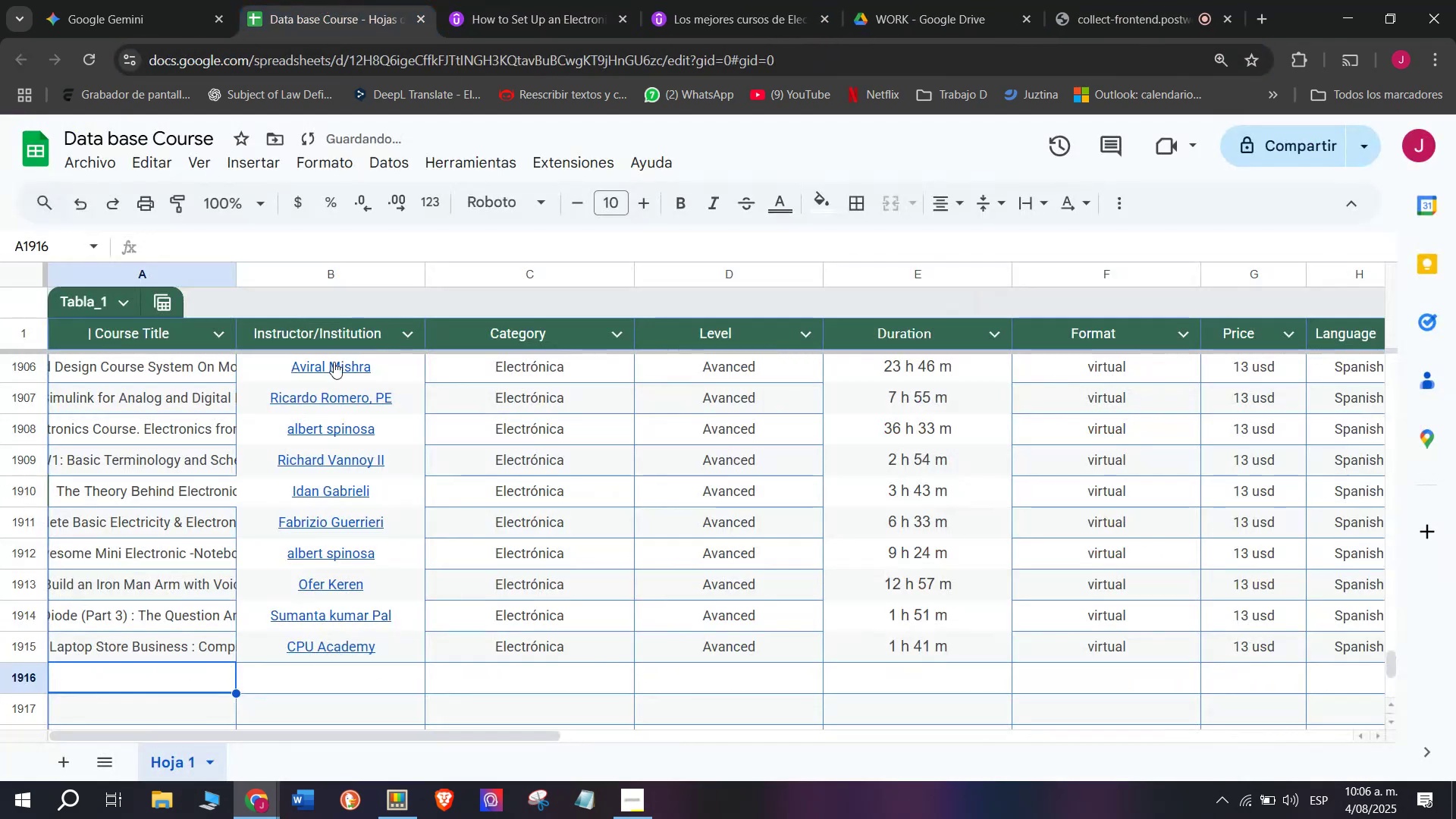 
key(Control+ControlLeft)
 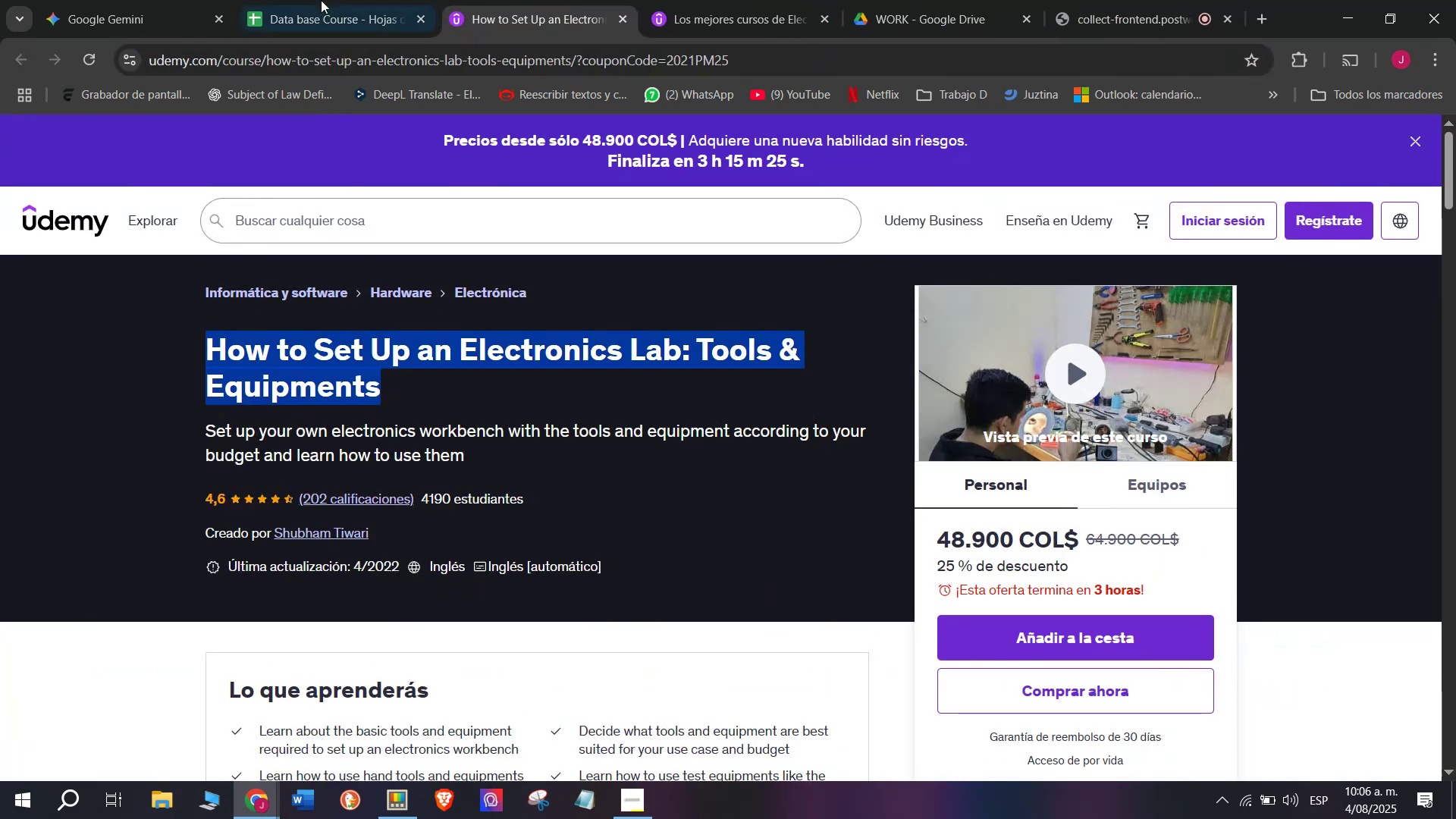 
key(Control+C)
 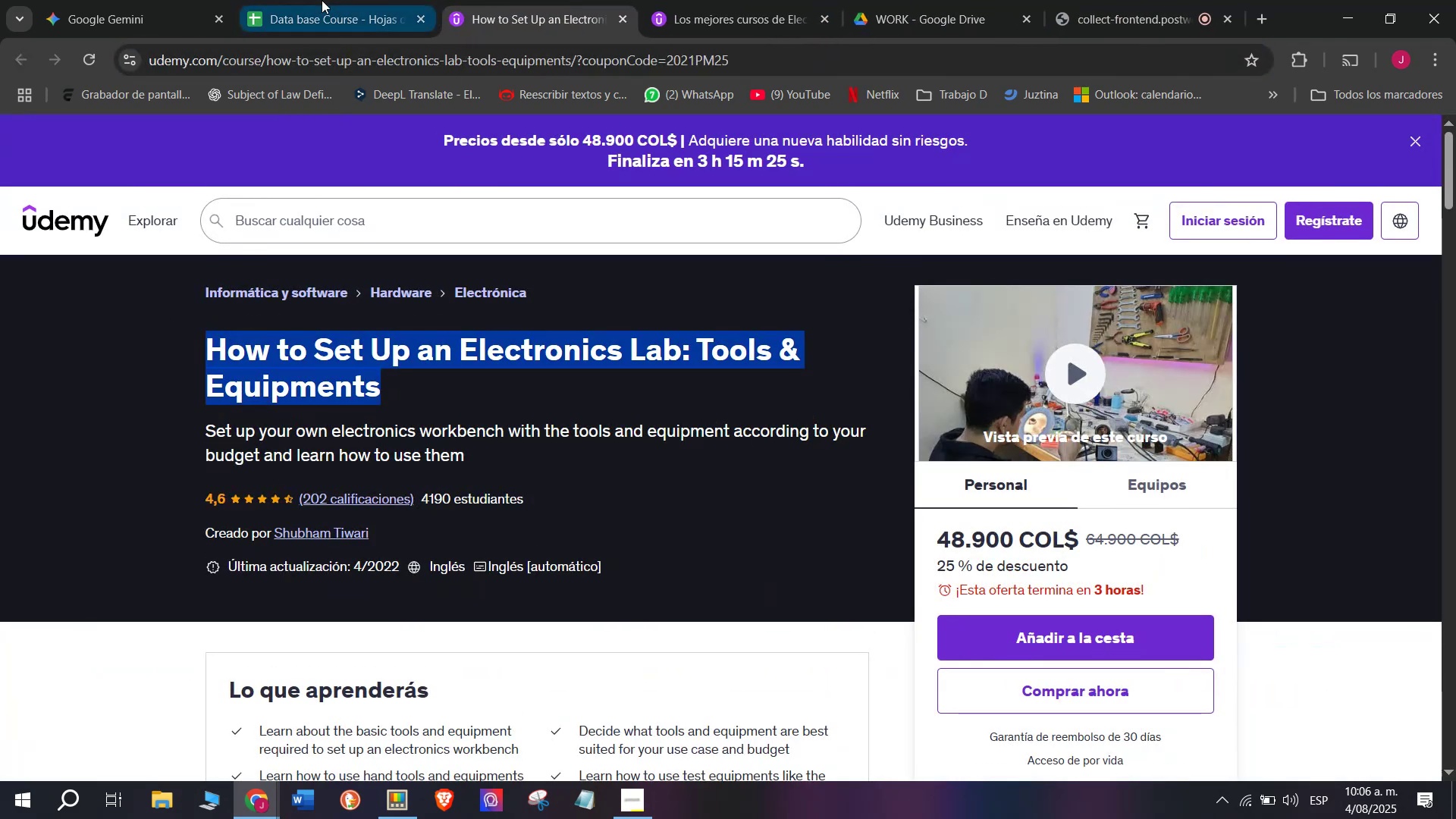 
left_click([322, 0])
 